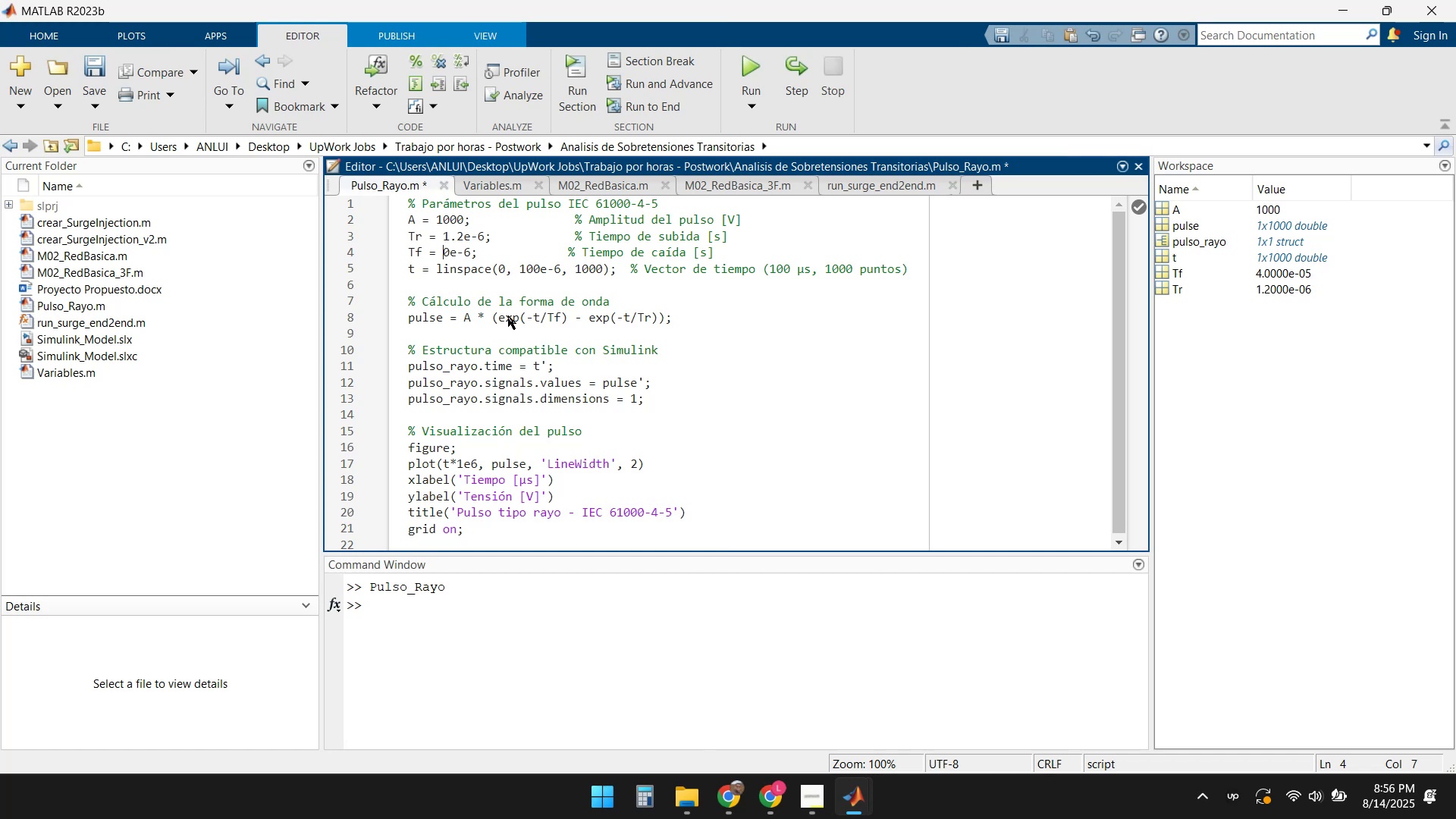 
key(4)
 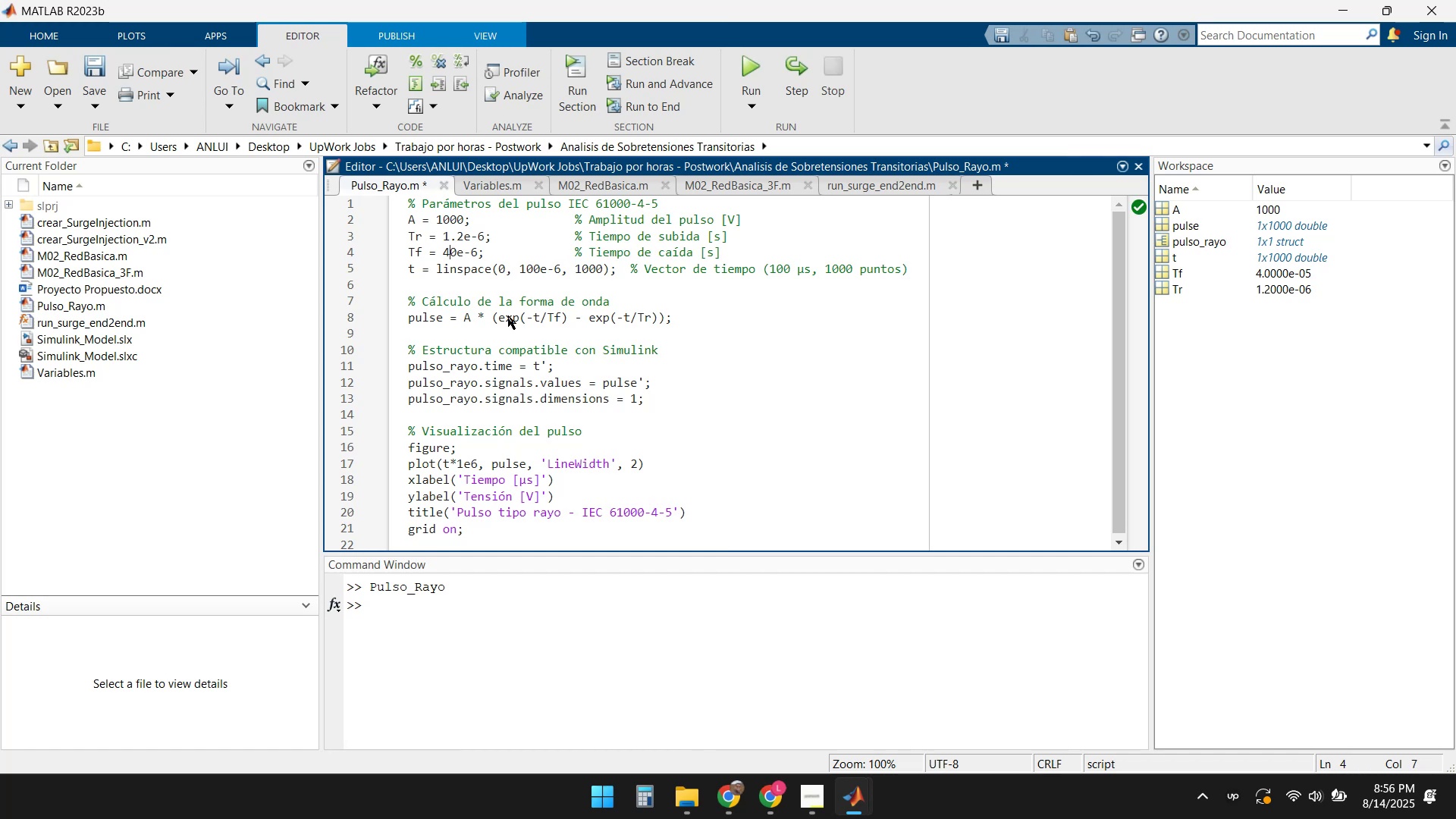 
key(Backspace)
 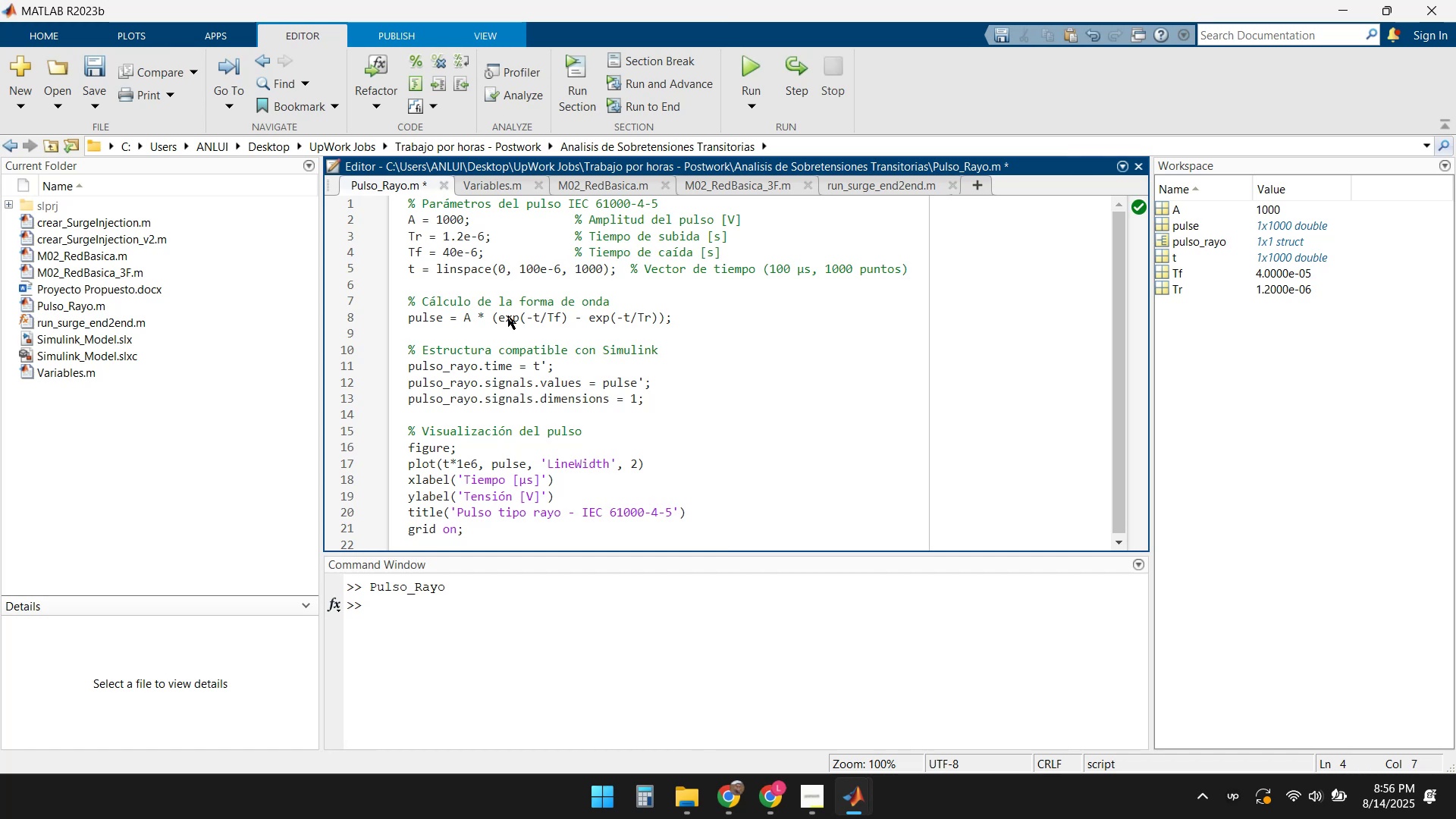 
key(3)
 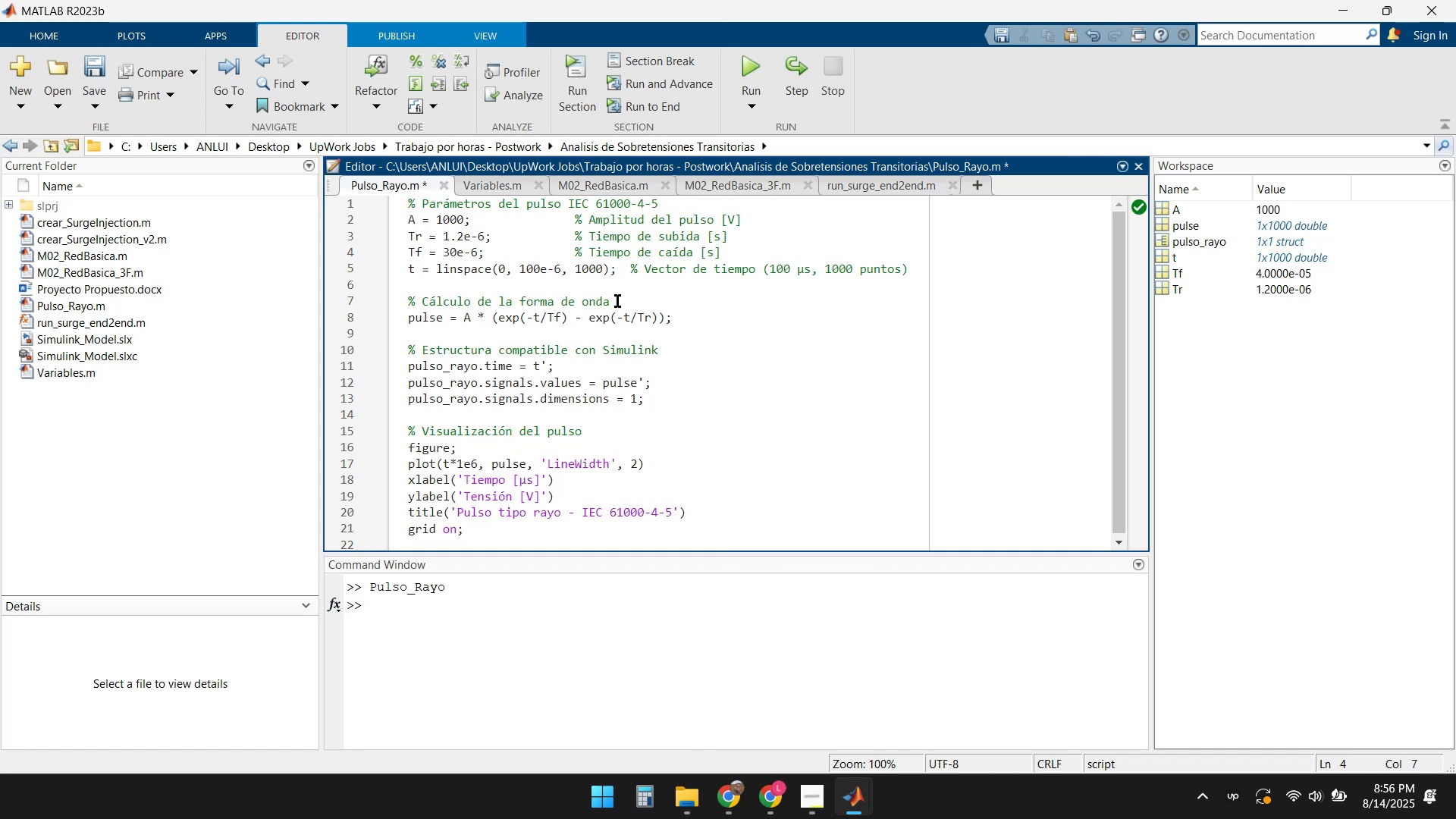 
left_click([750, 67])
 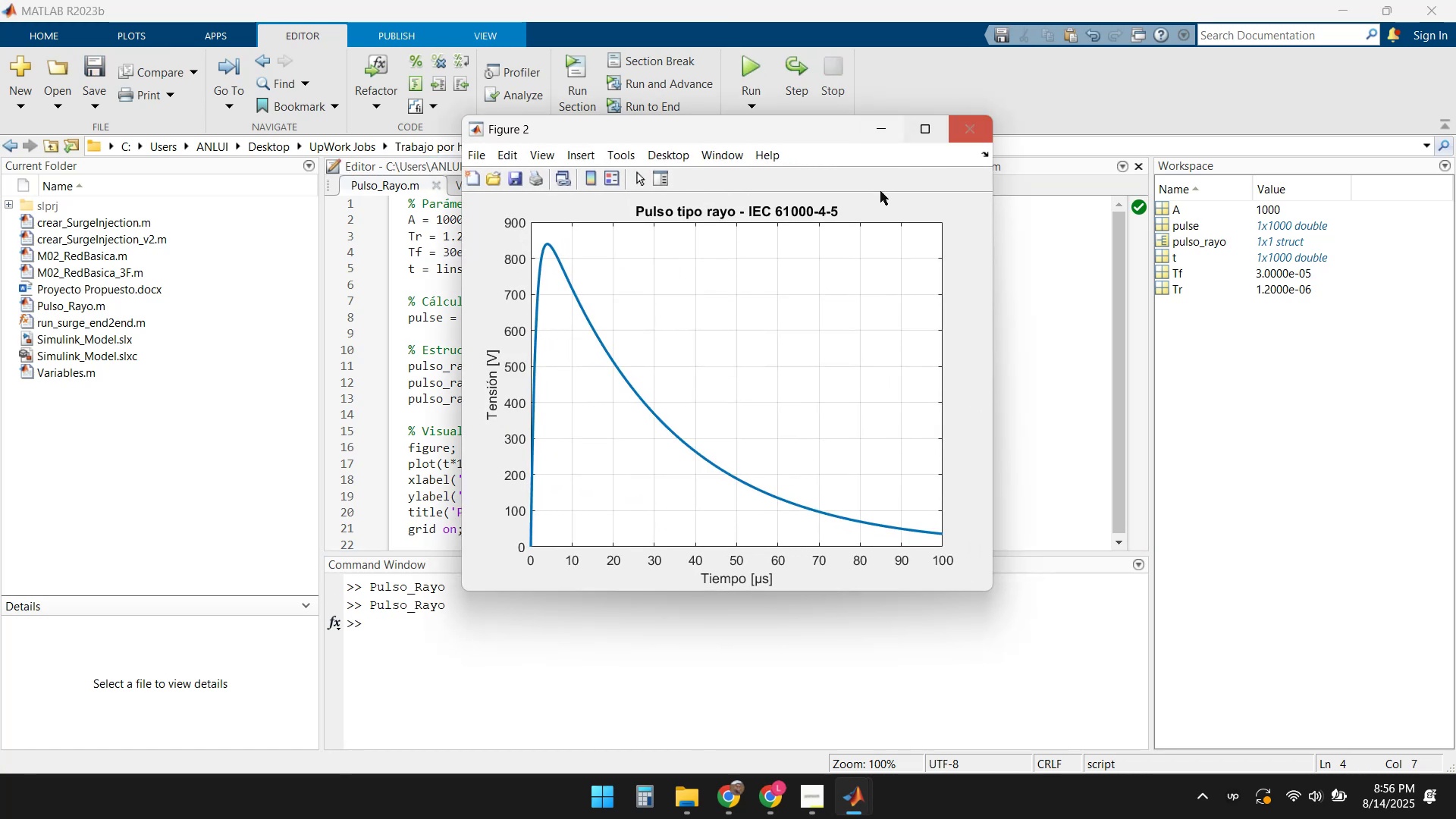 
wait(12.32)
 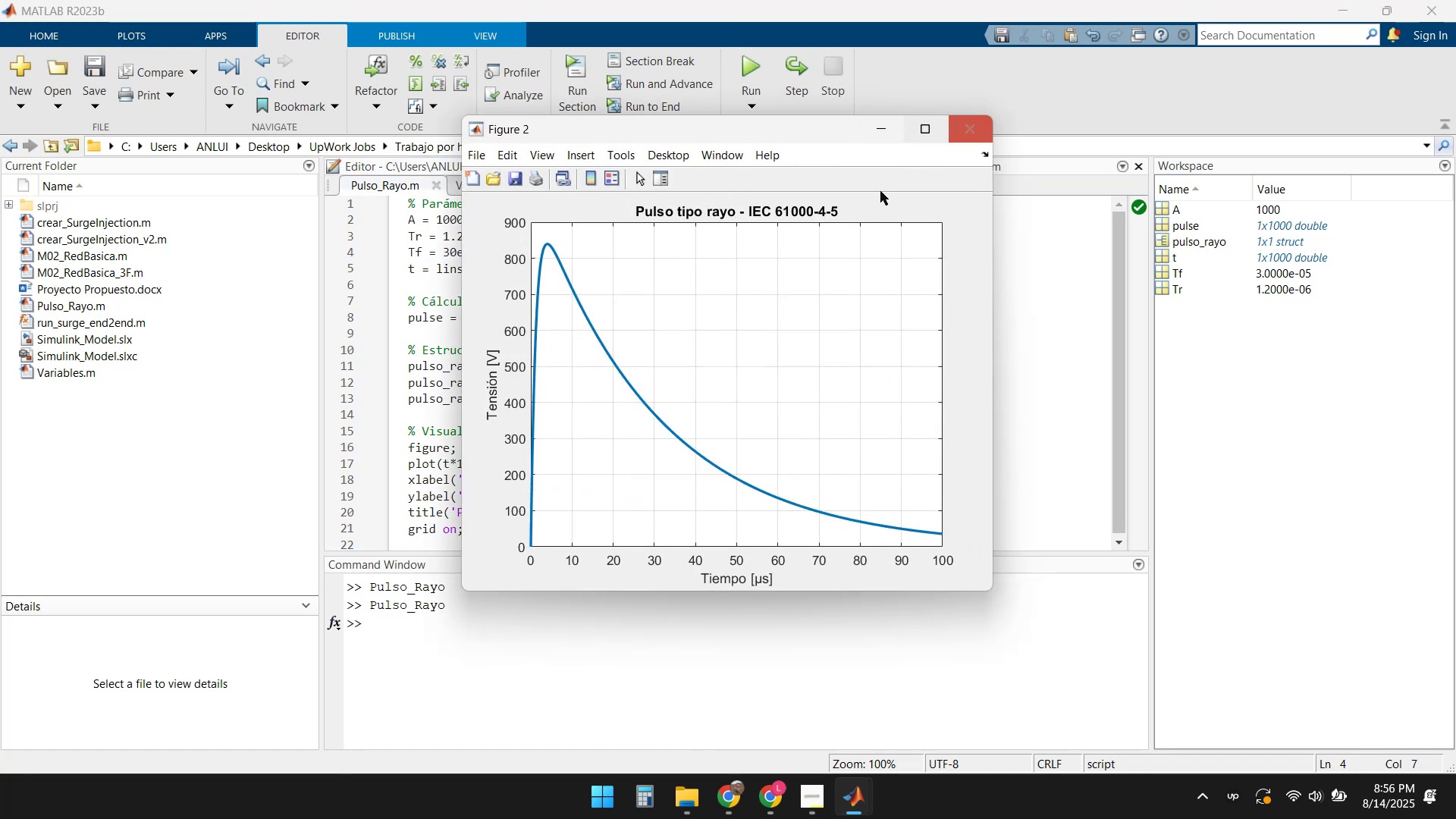 
left_click([963, 126])
 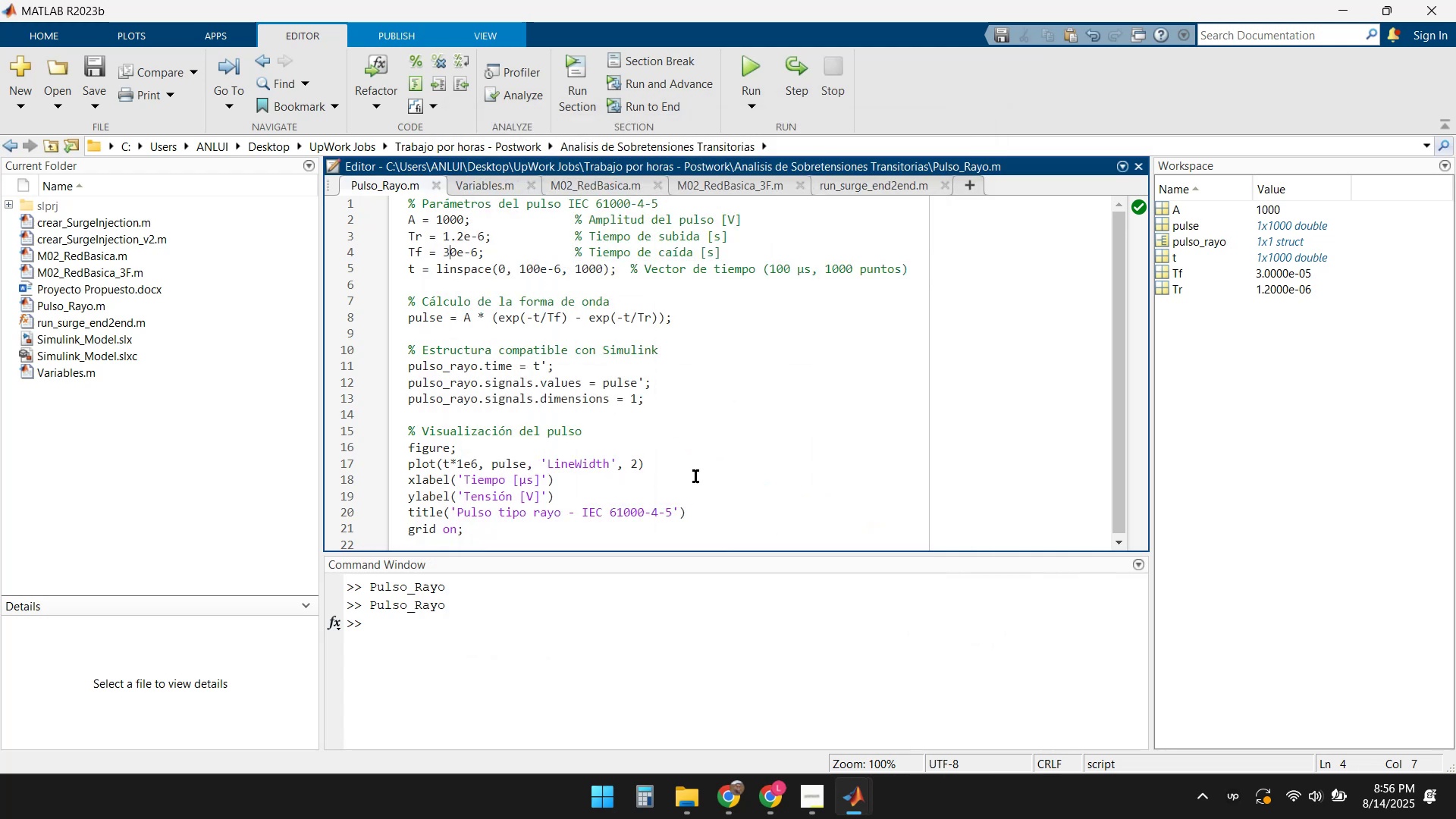 
key(Backspace)
 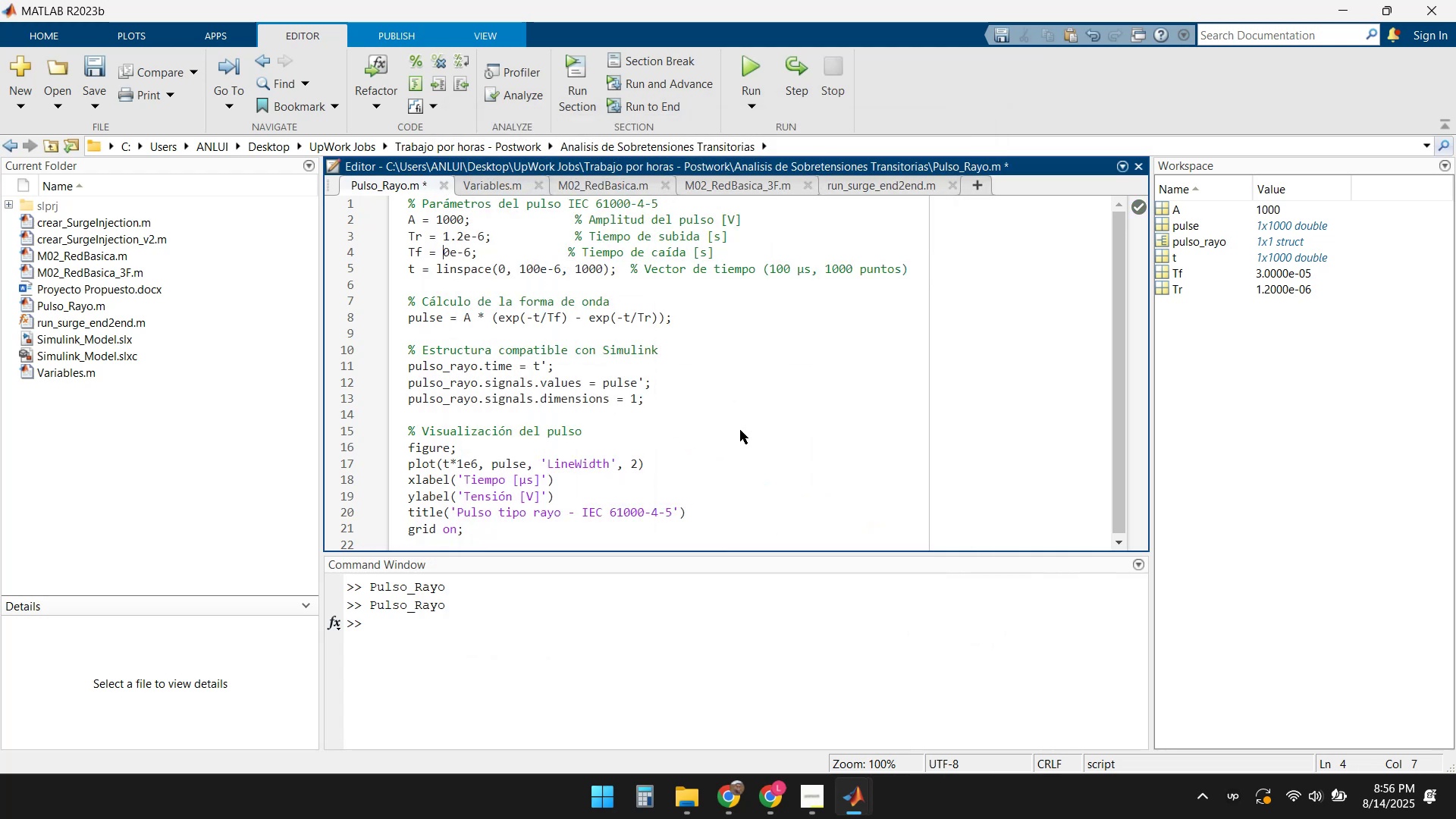 
key(Numpad1)
 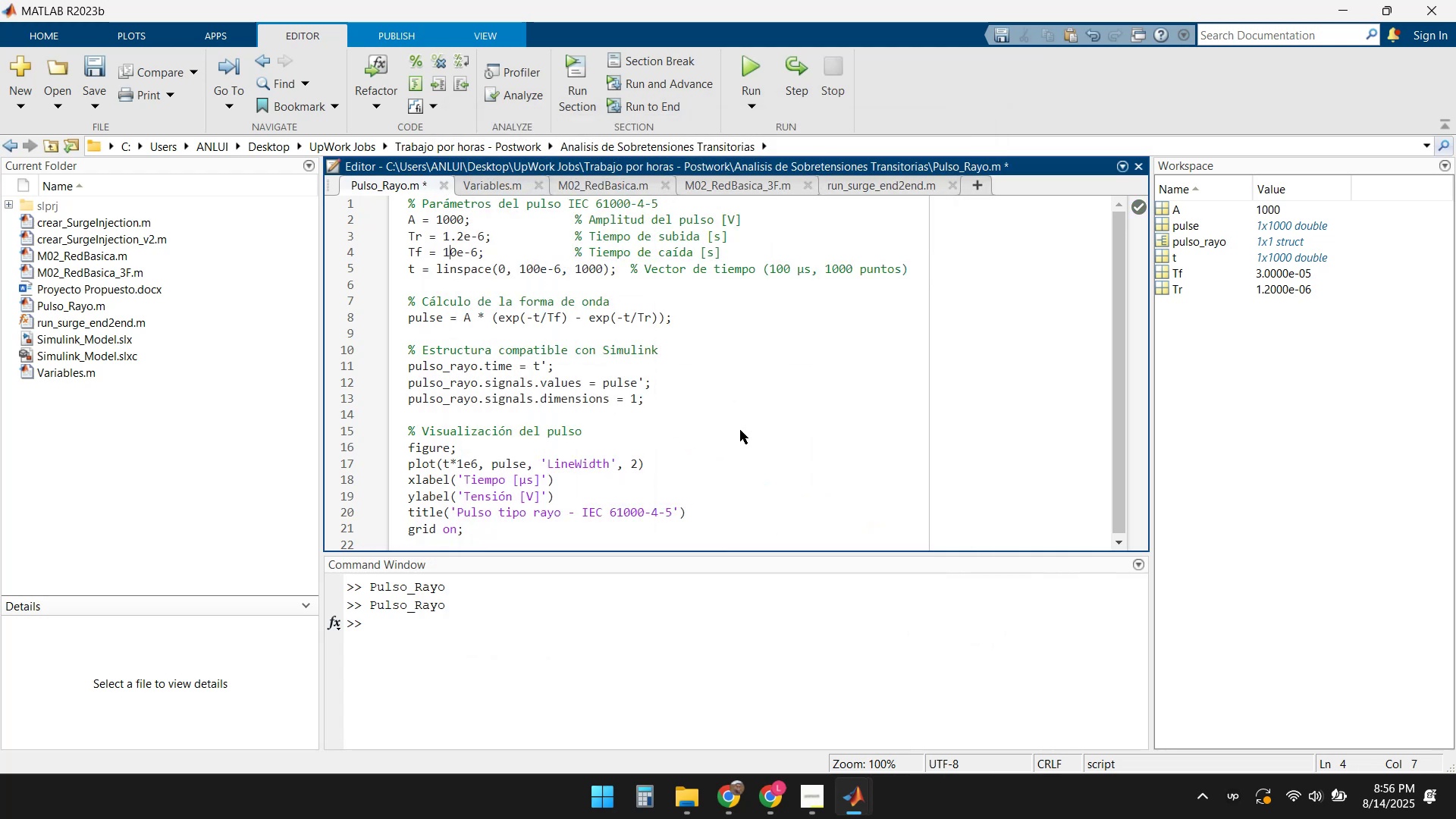 
key(Backspace)
 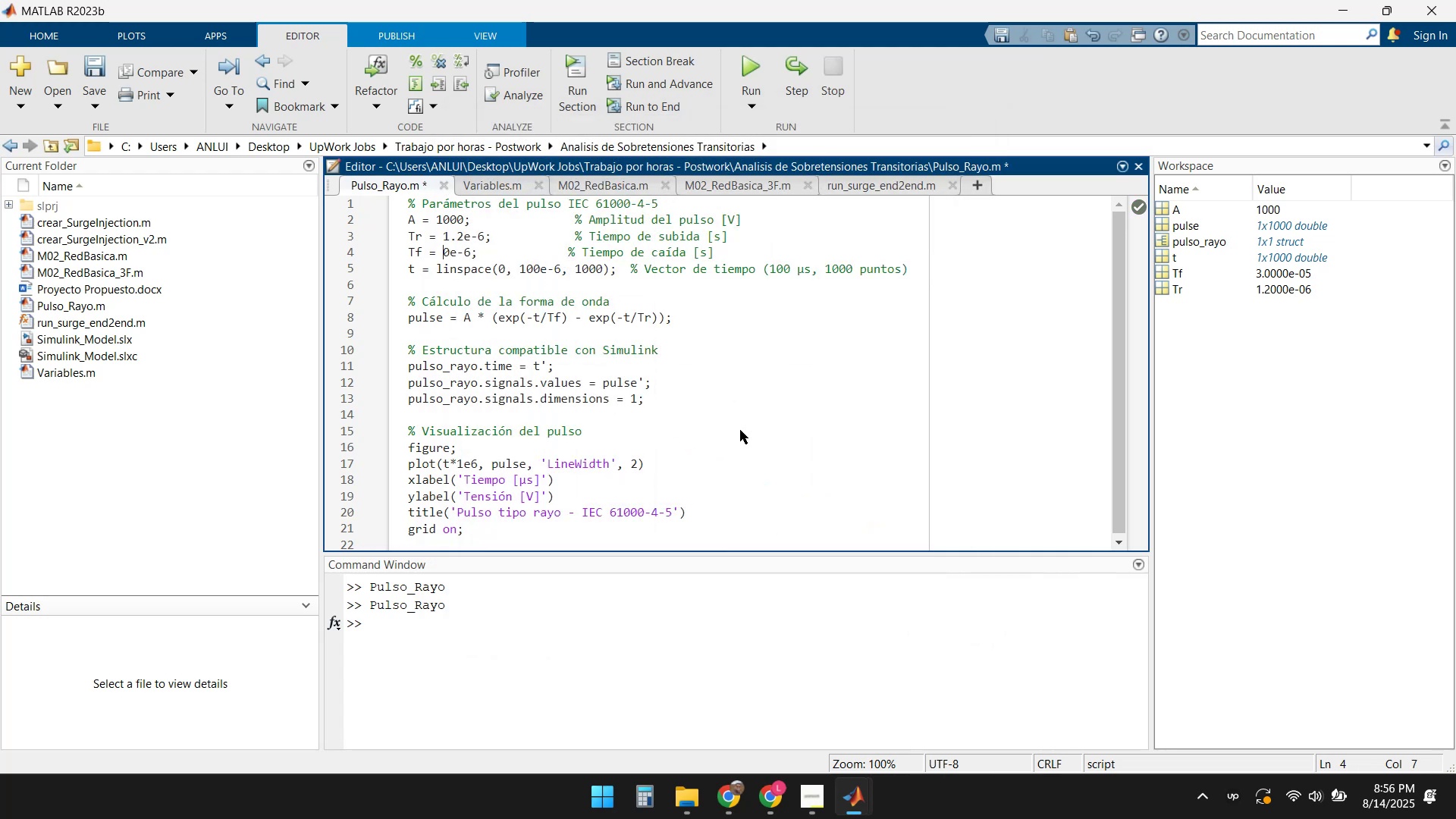 
key(Numpad2)
 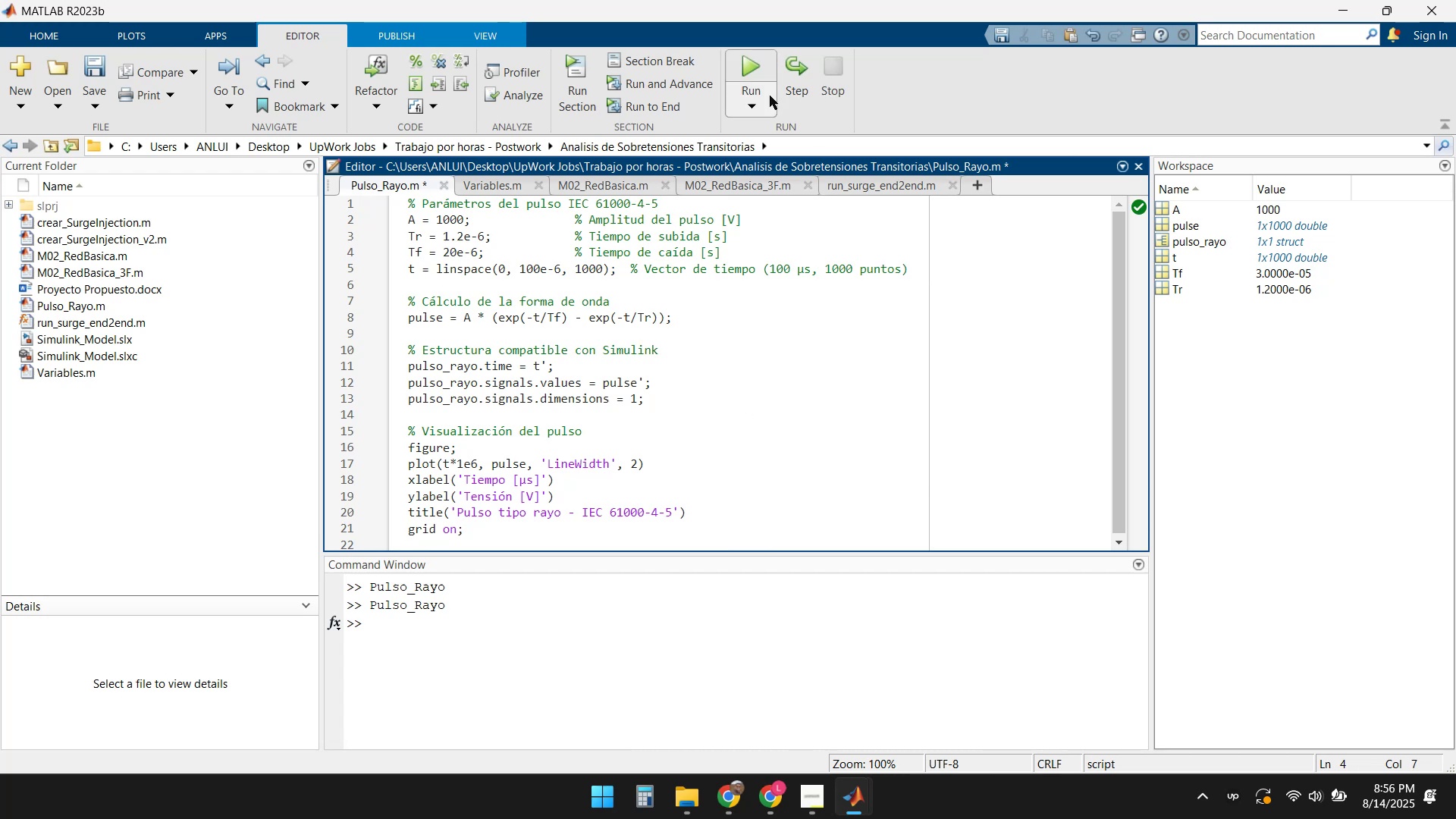 
left_click([745, 76])
 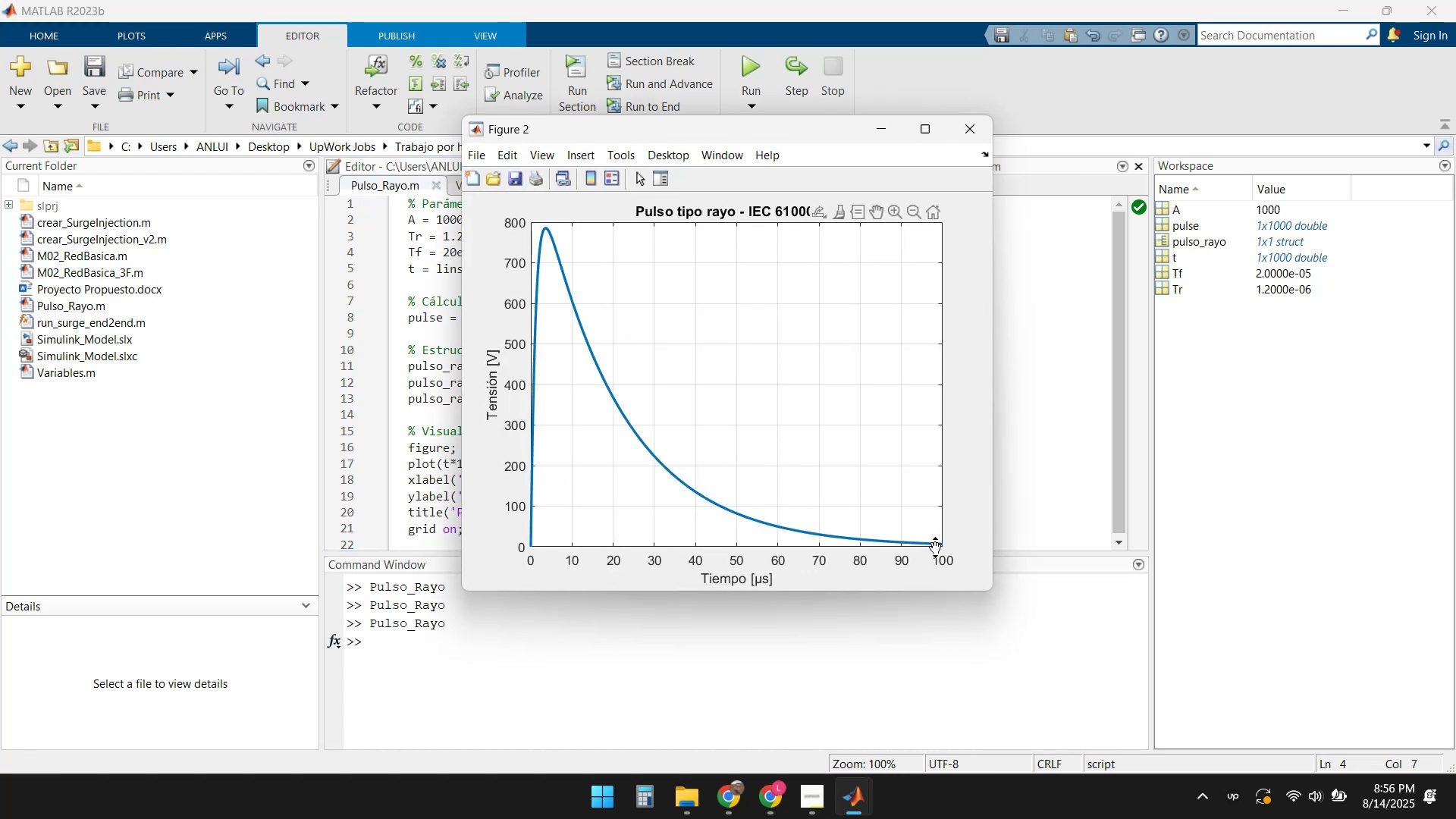 
wait(6.04)
 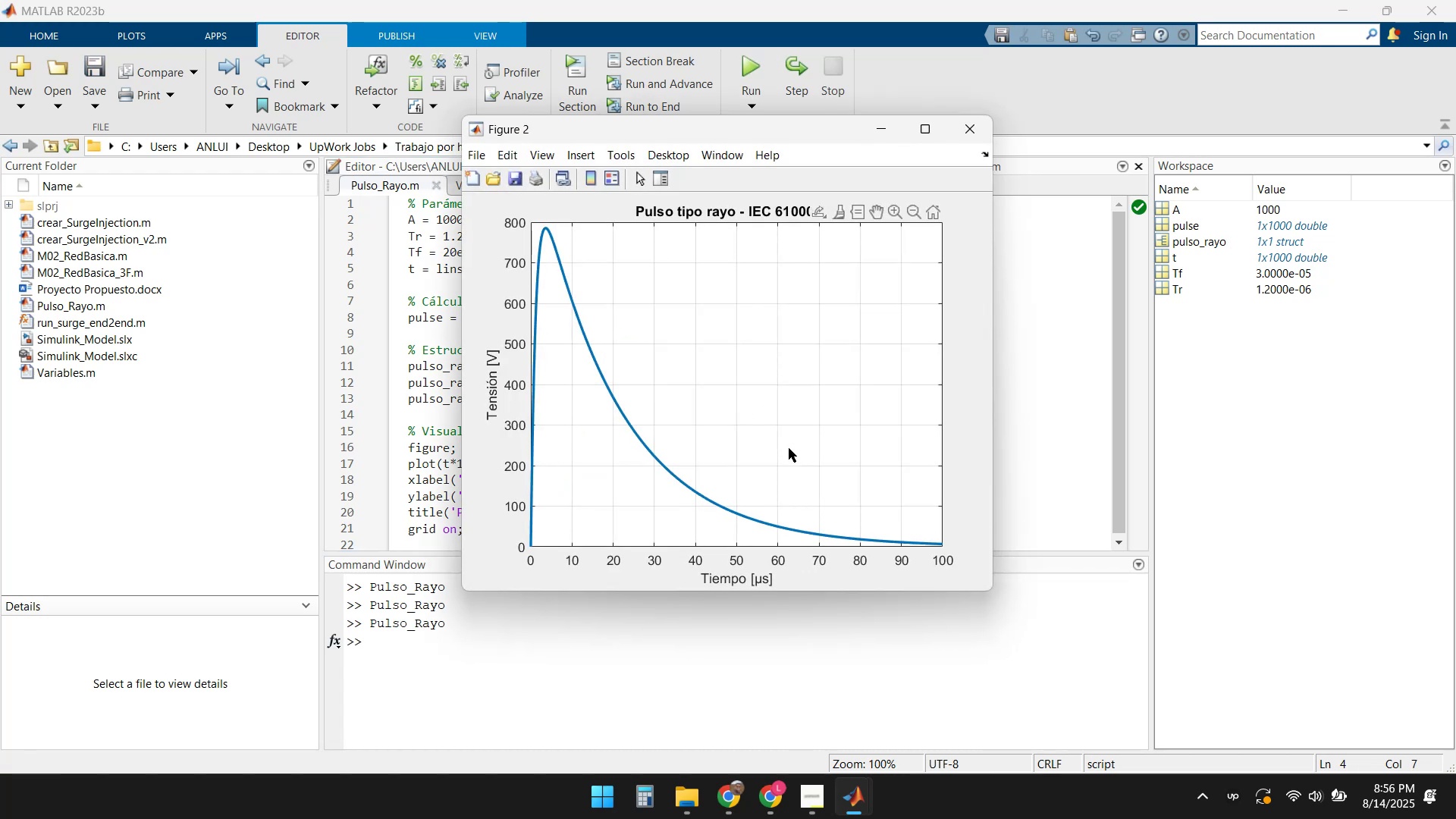 
left_click([885, 134])
 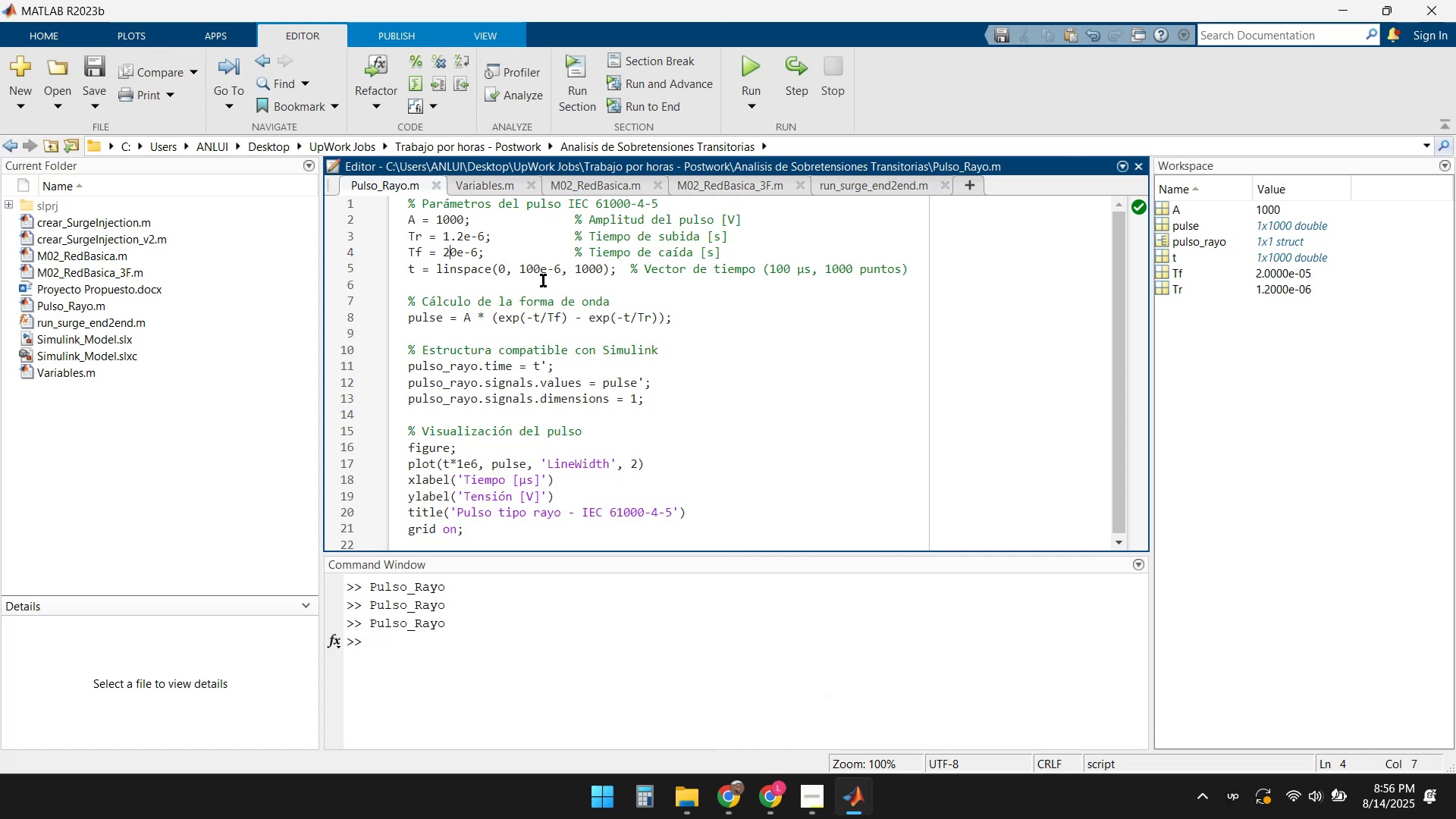 
left_click([529, 269])
 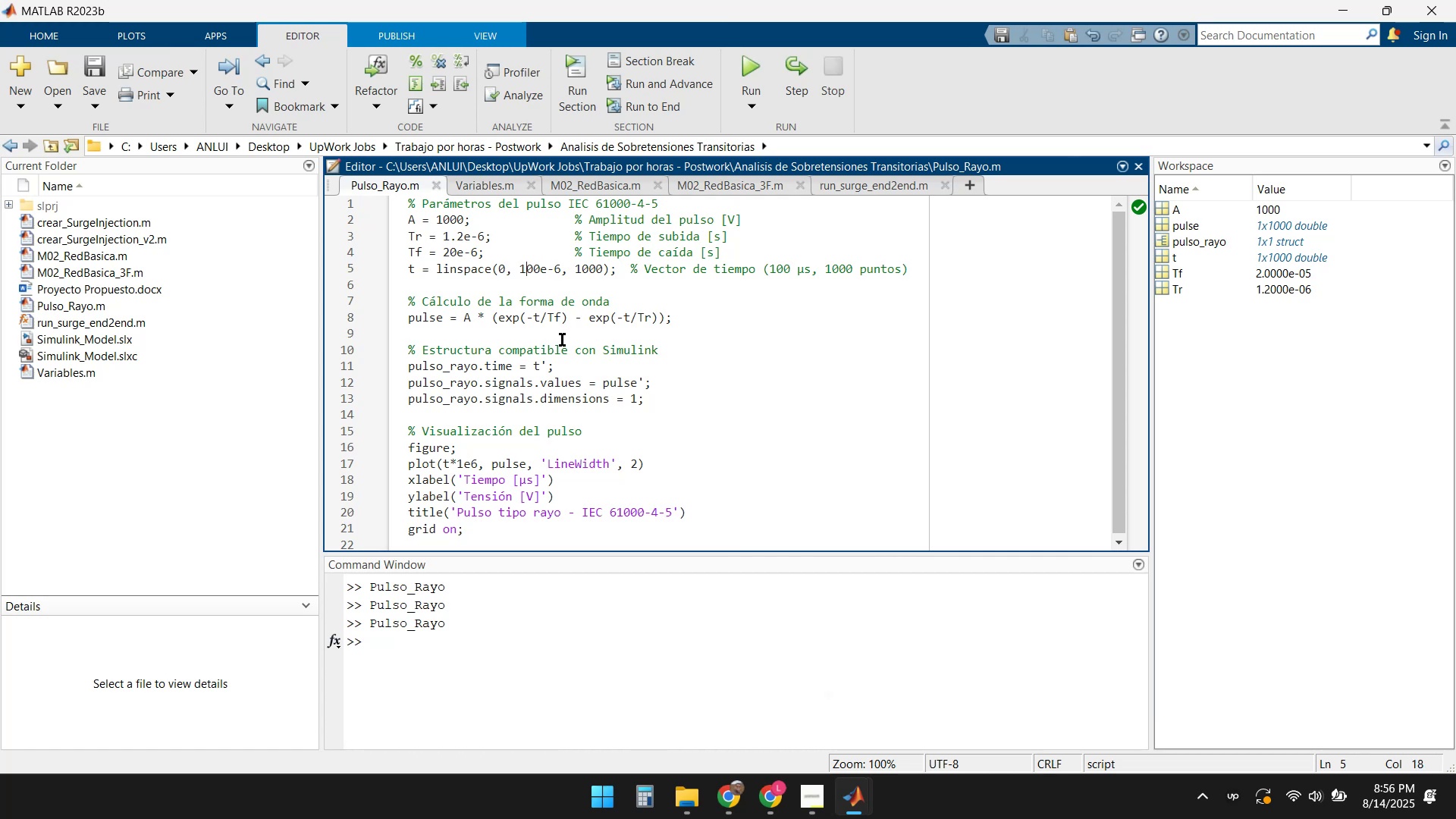 
key(Backspace)
 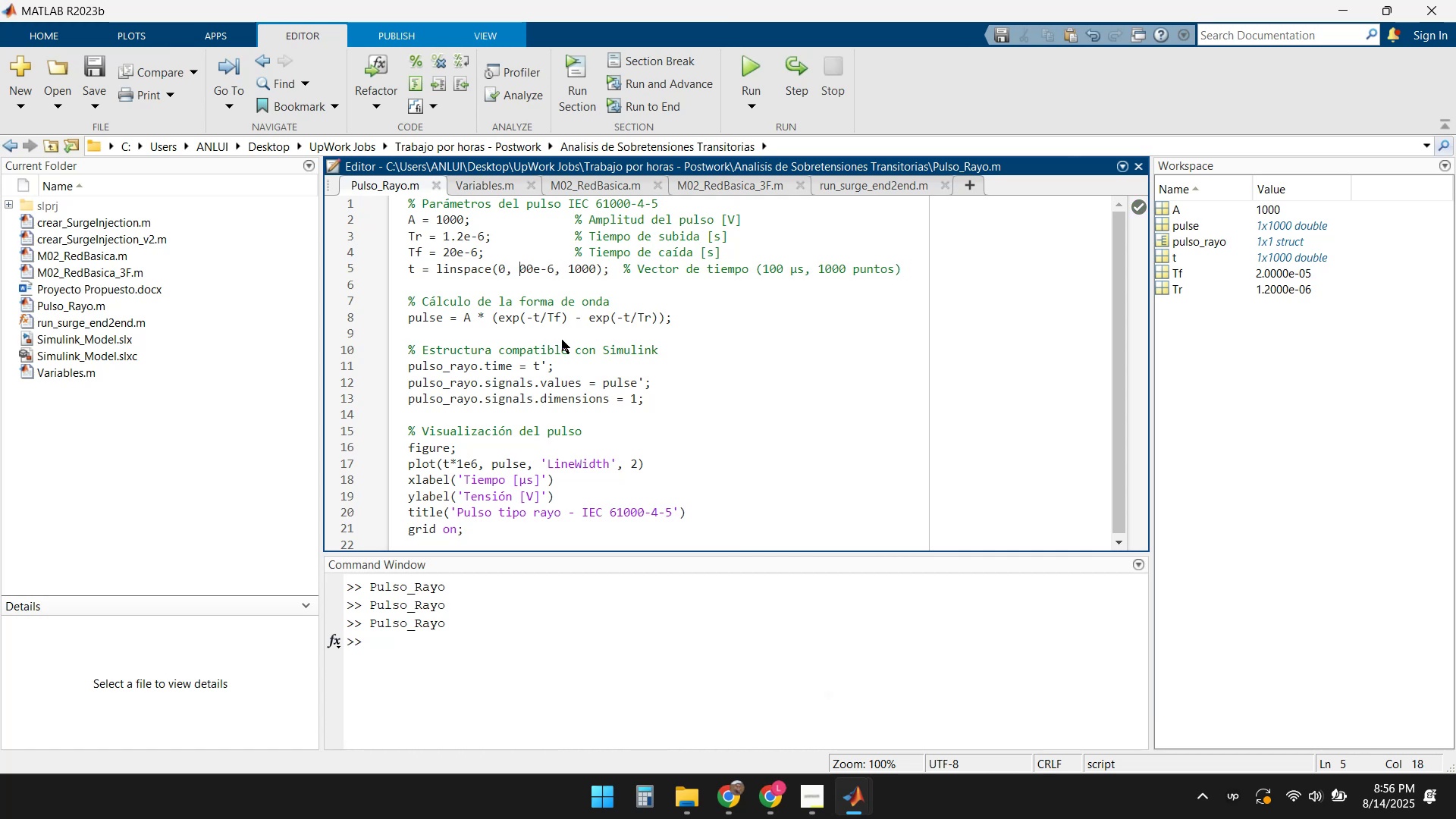 
key(Delete)
 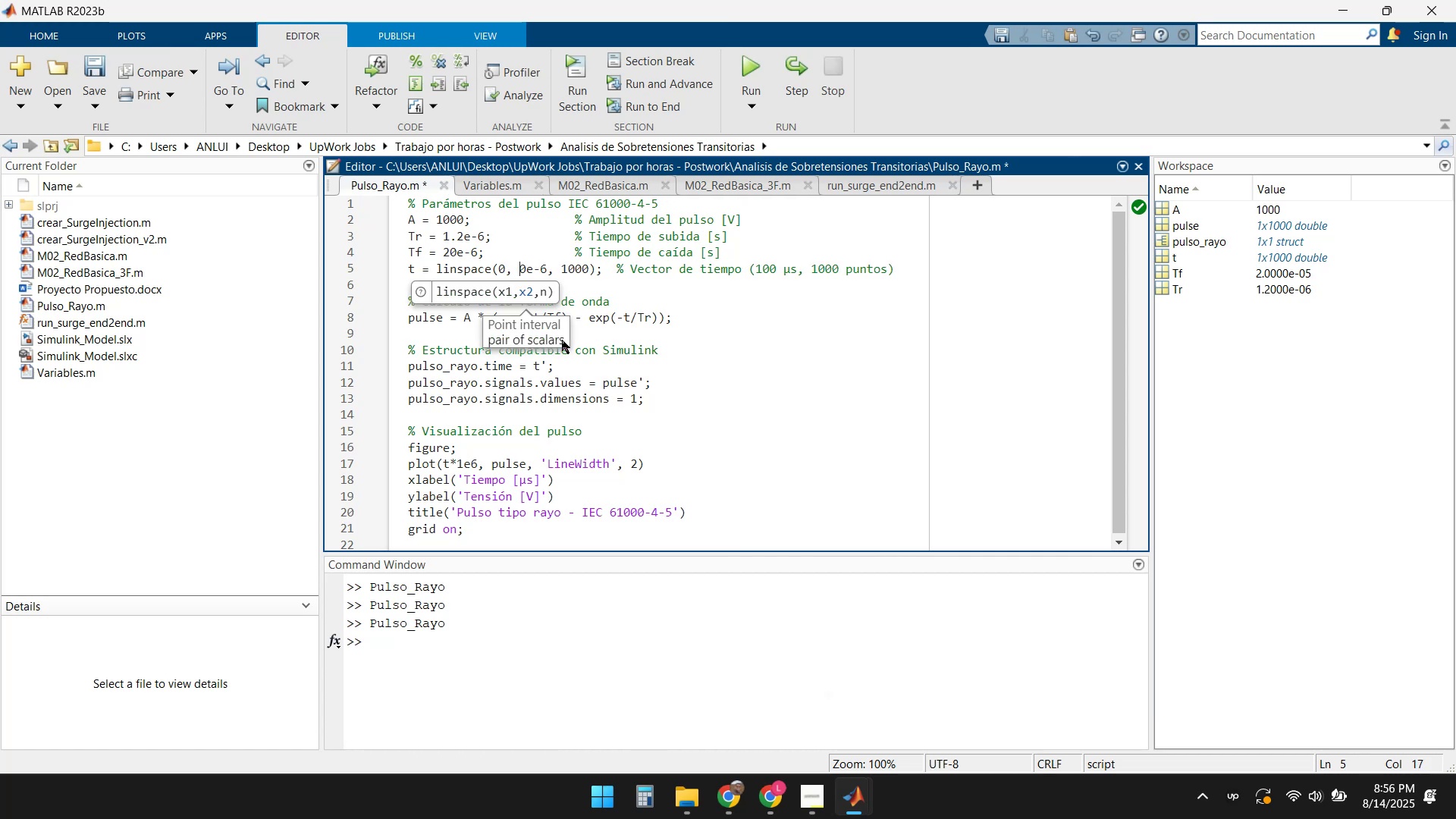 
key(5)
 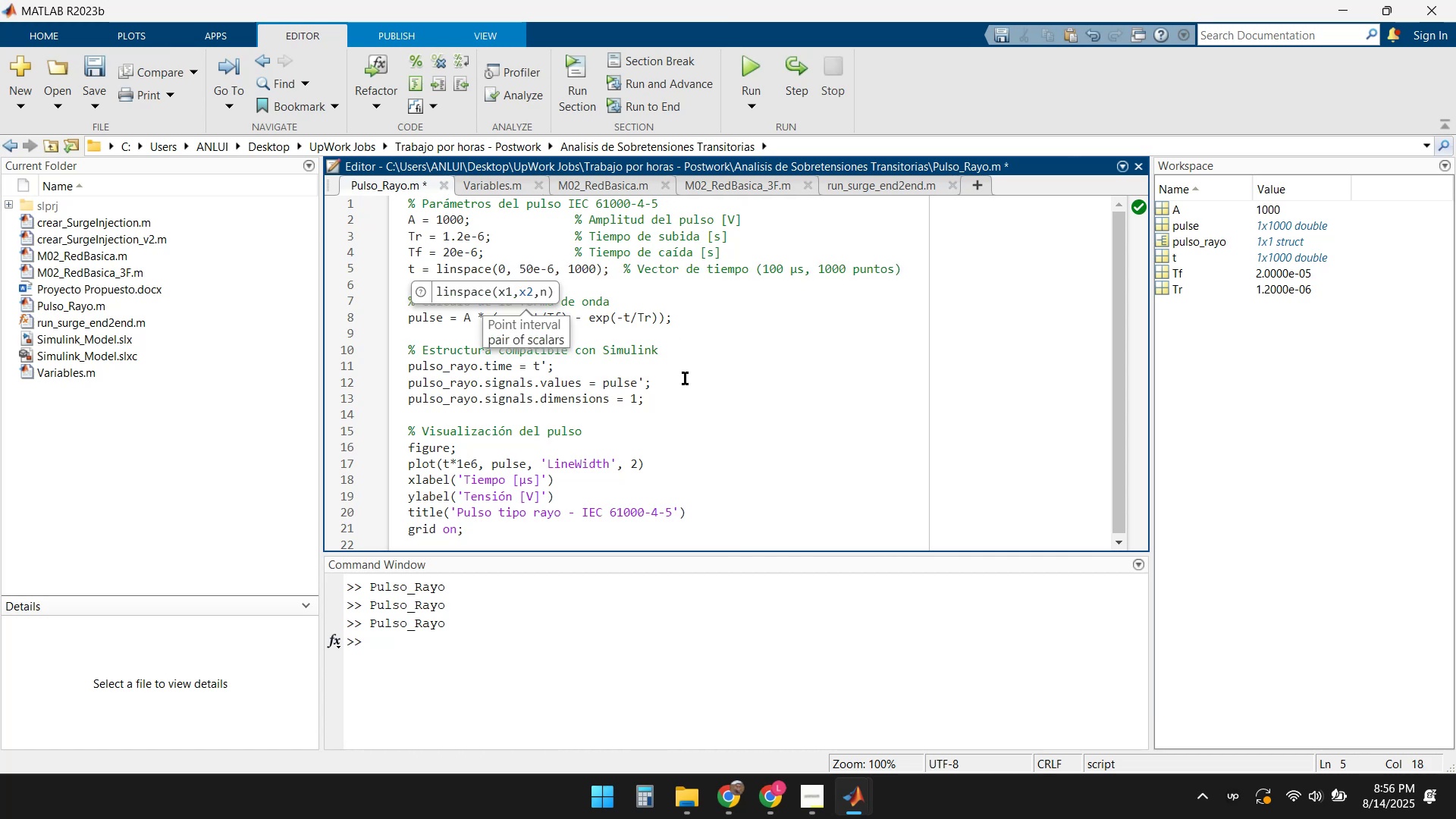 
left_click([714, 388])
 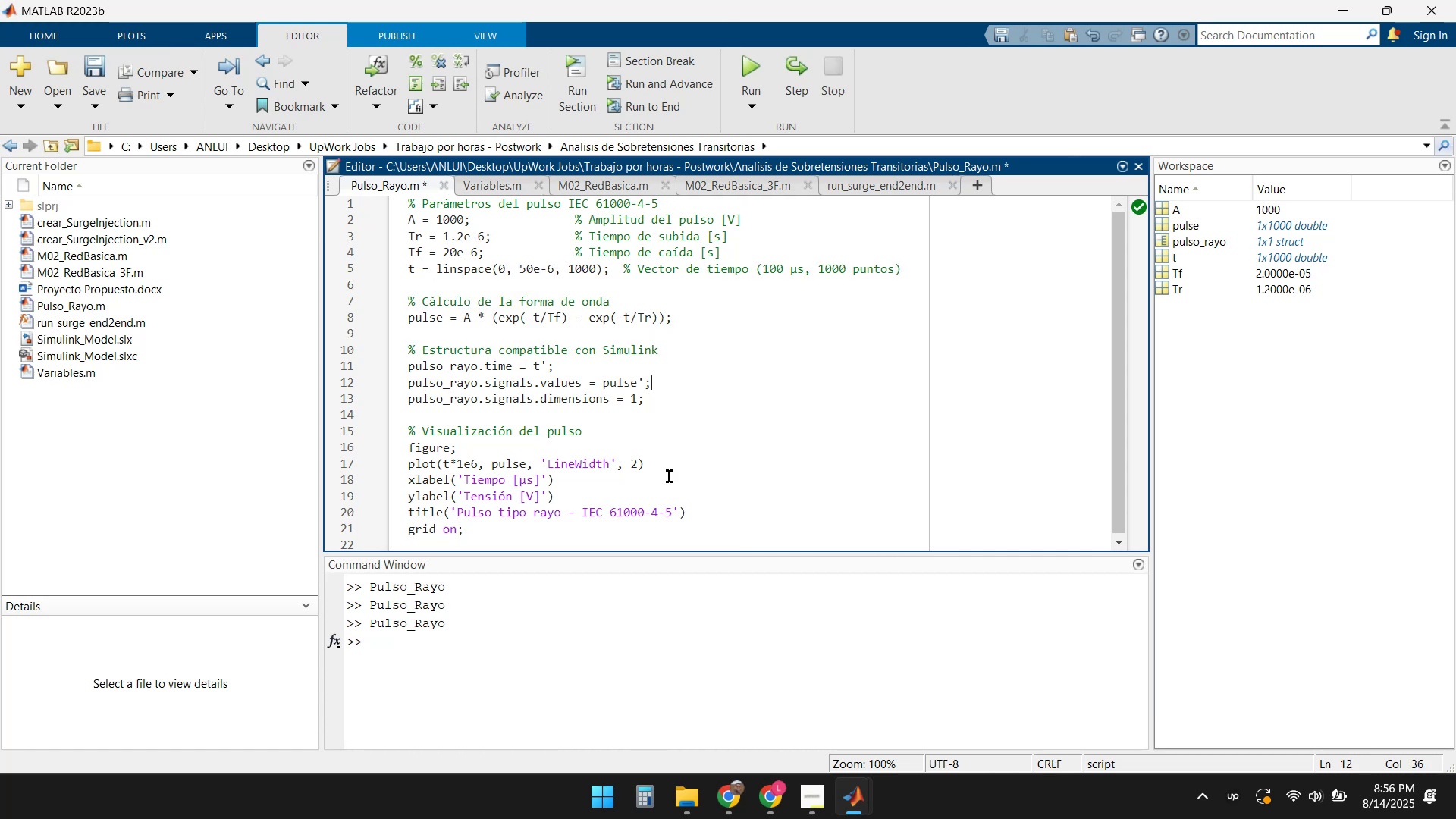 
left_click([859, 799])
 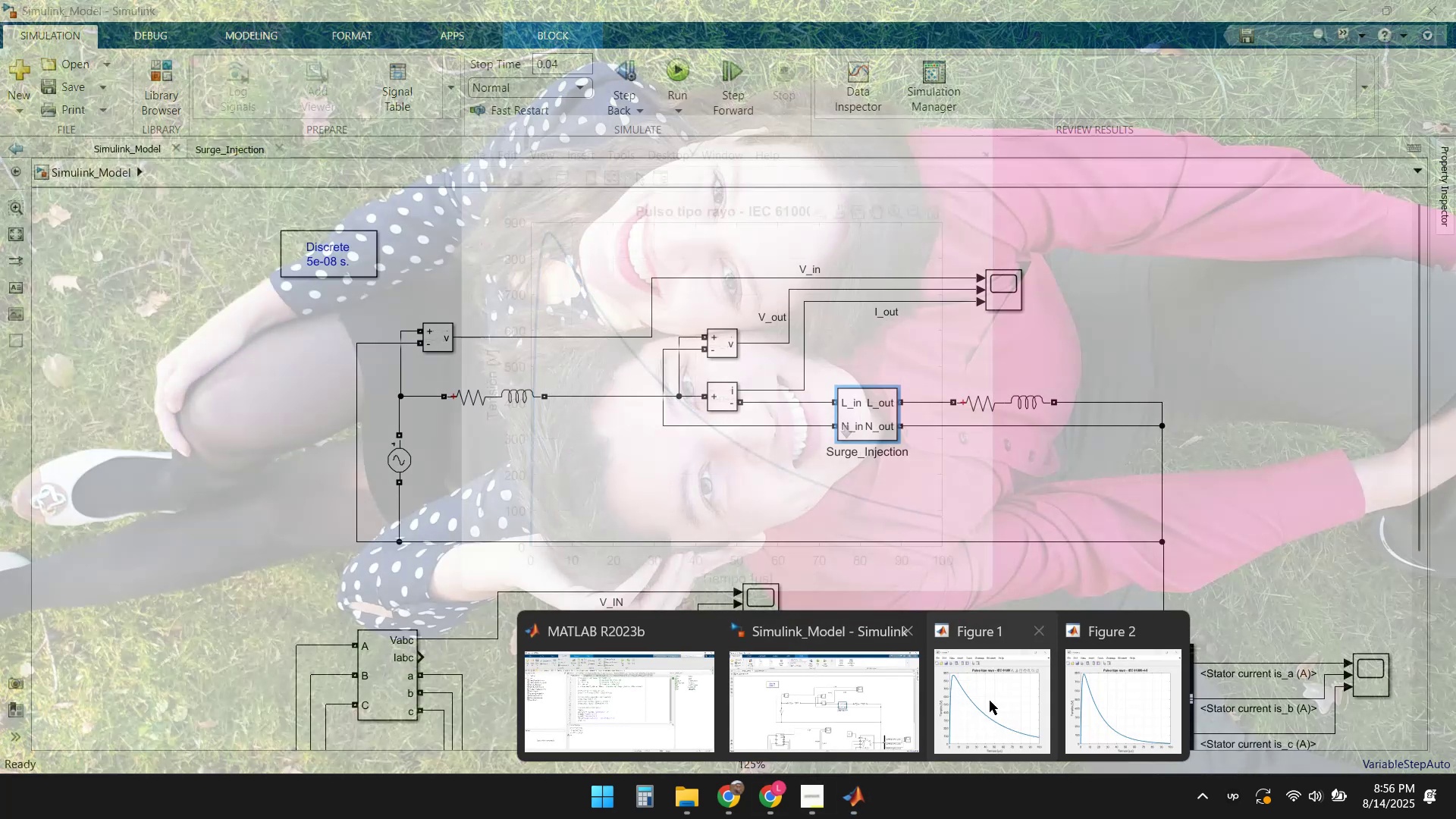 
left_click([1036, 635])
 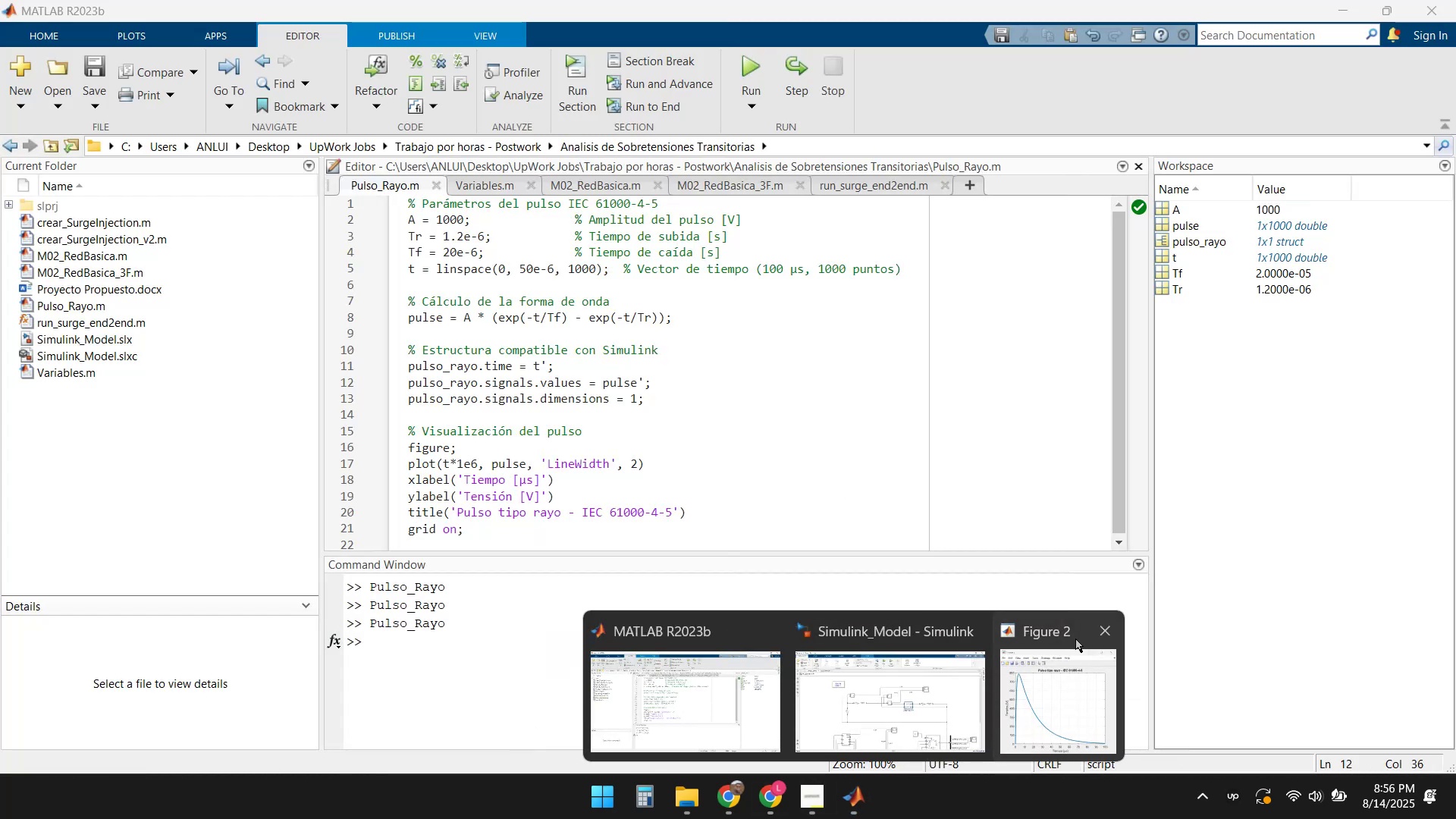 
left_click([1095, 635])
 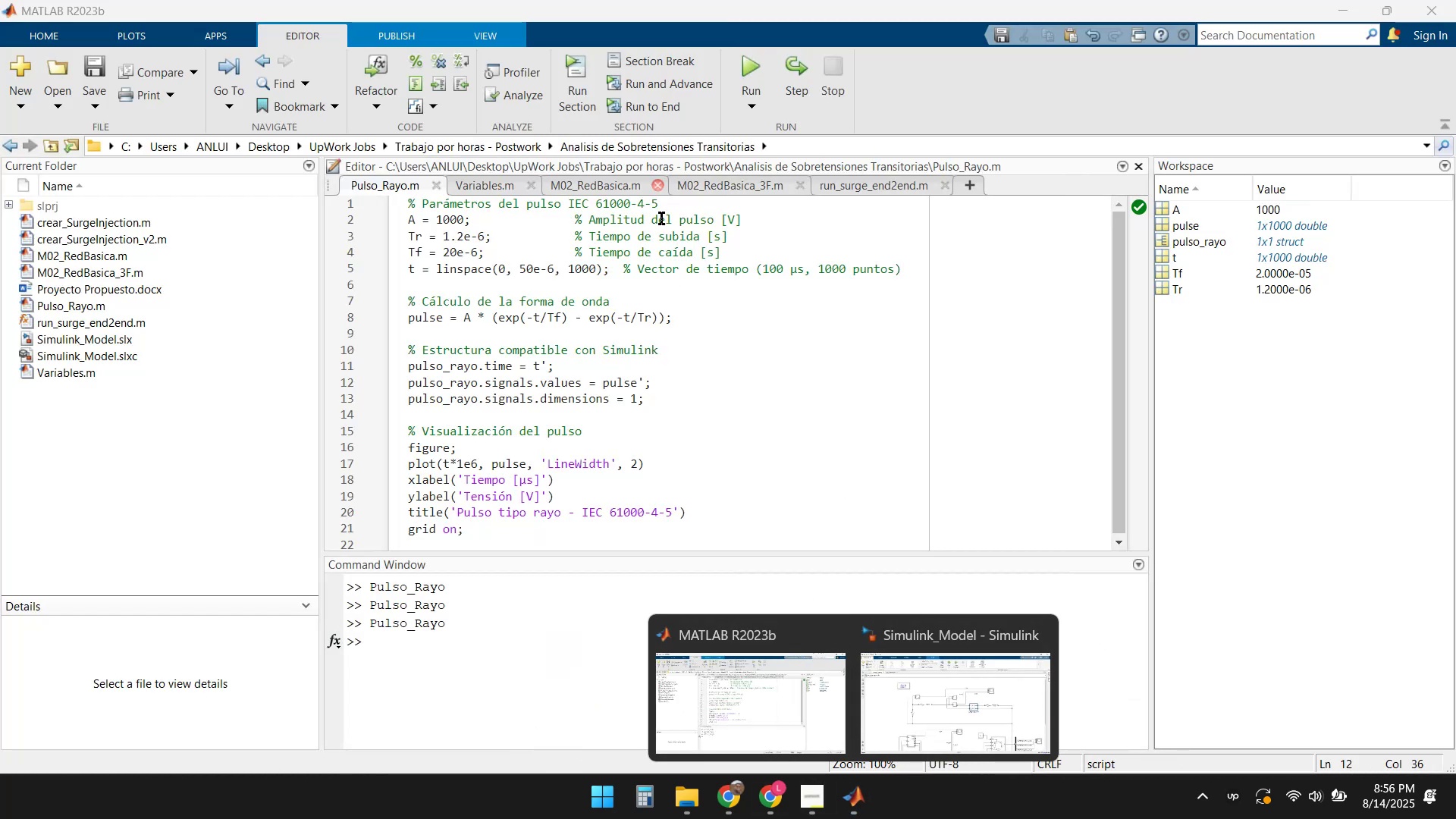 
left_click([676, 449])
 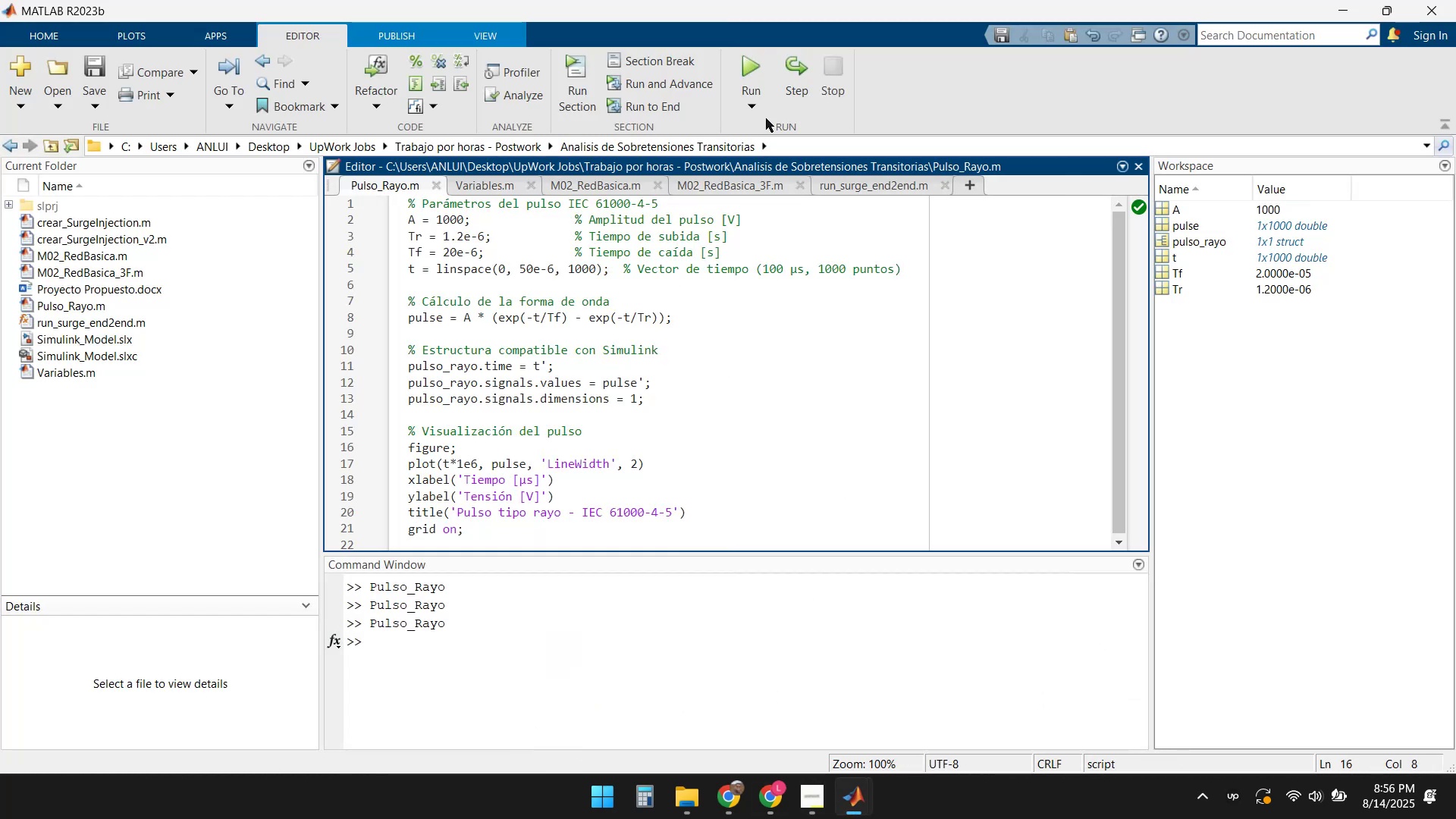 
left_click([746, 68])
 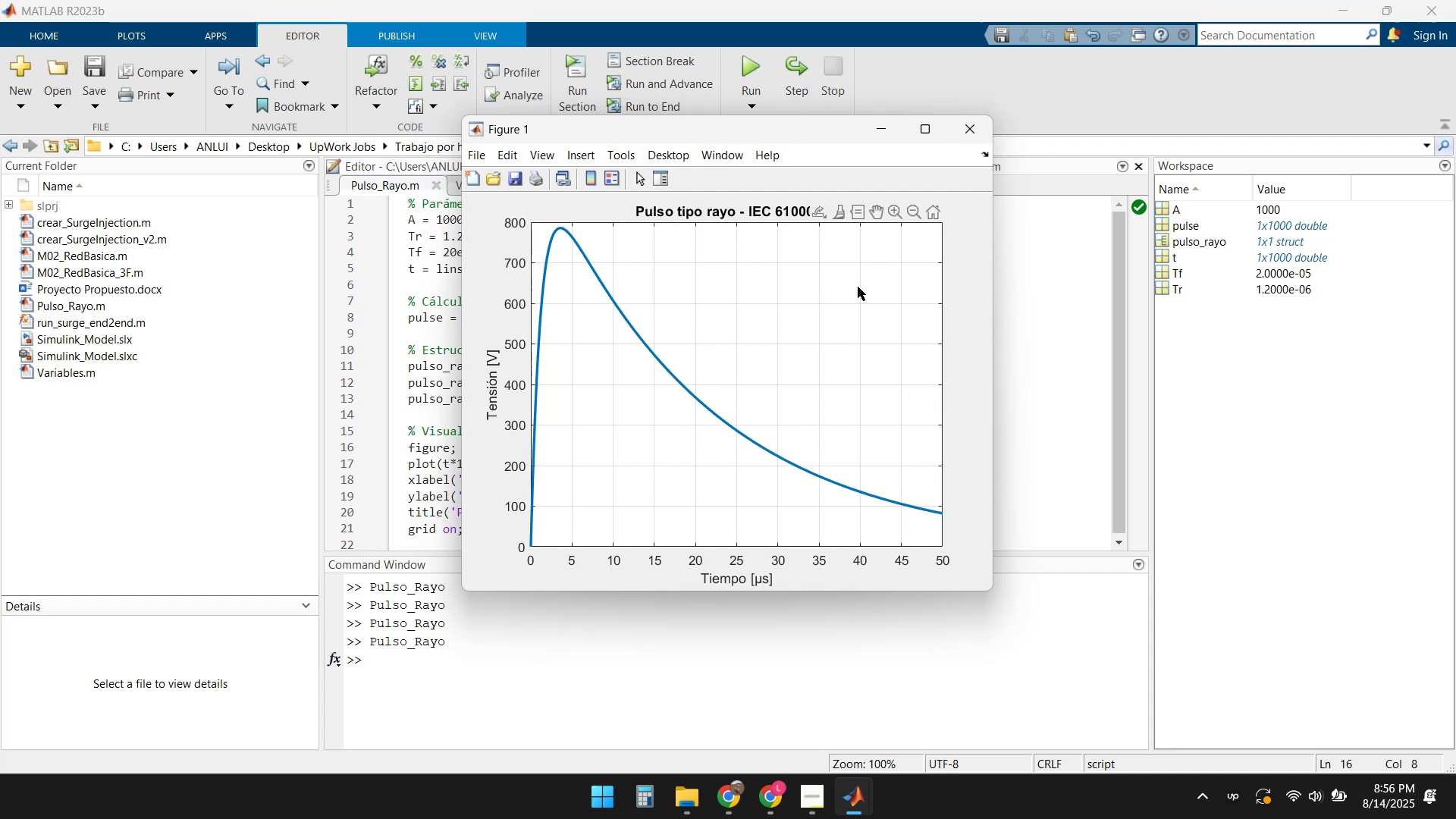 
wait(5.17)
 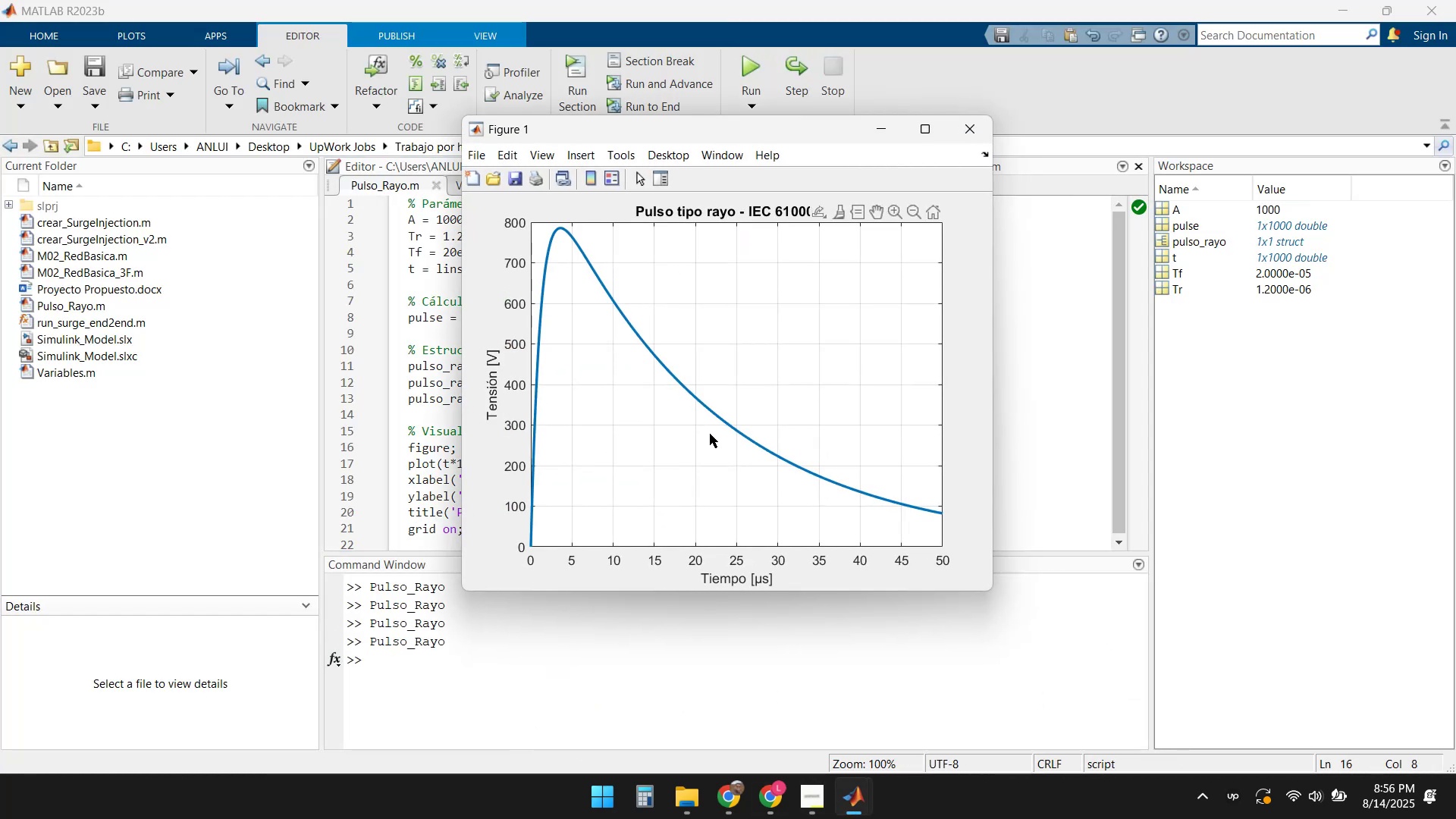 
left_click([968, 128])
 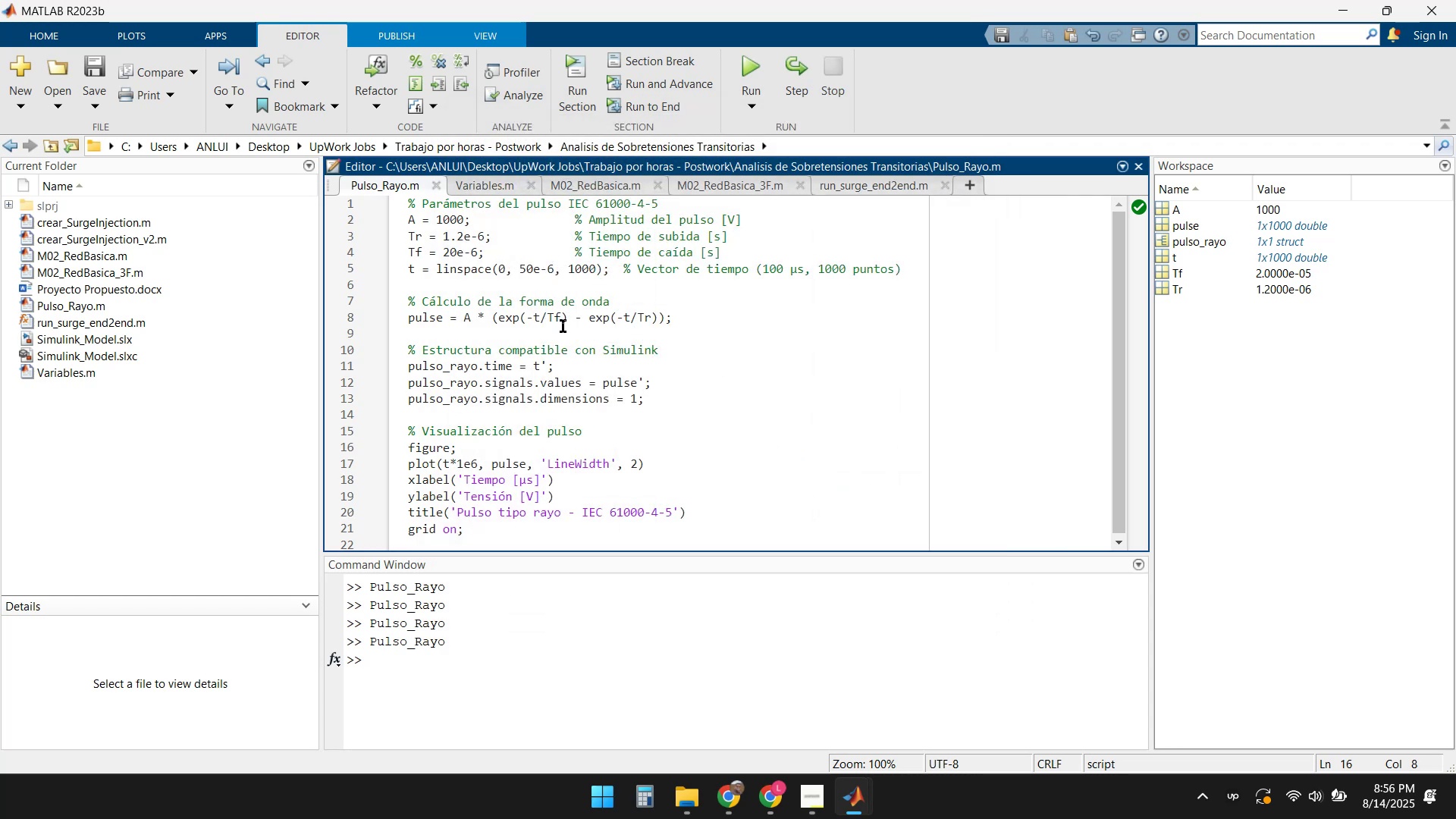 
left_click([526, 268])
 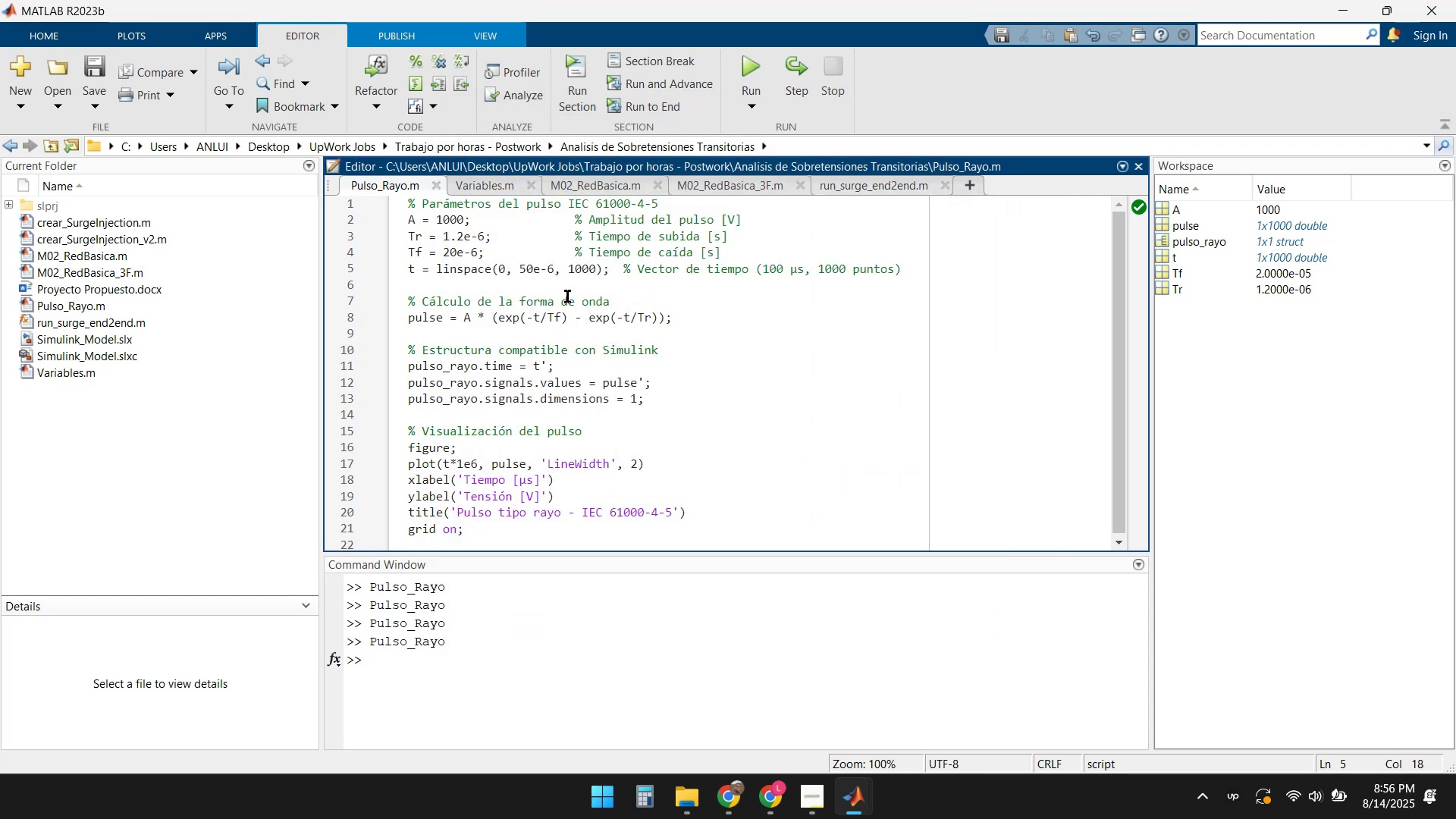 
key(Backspace)
 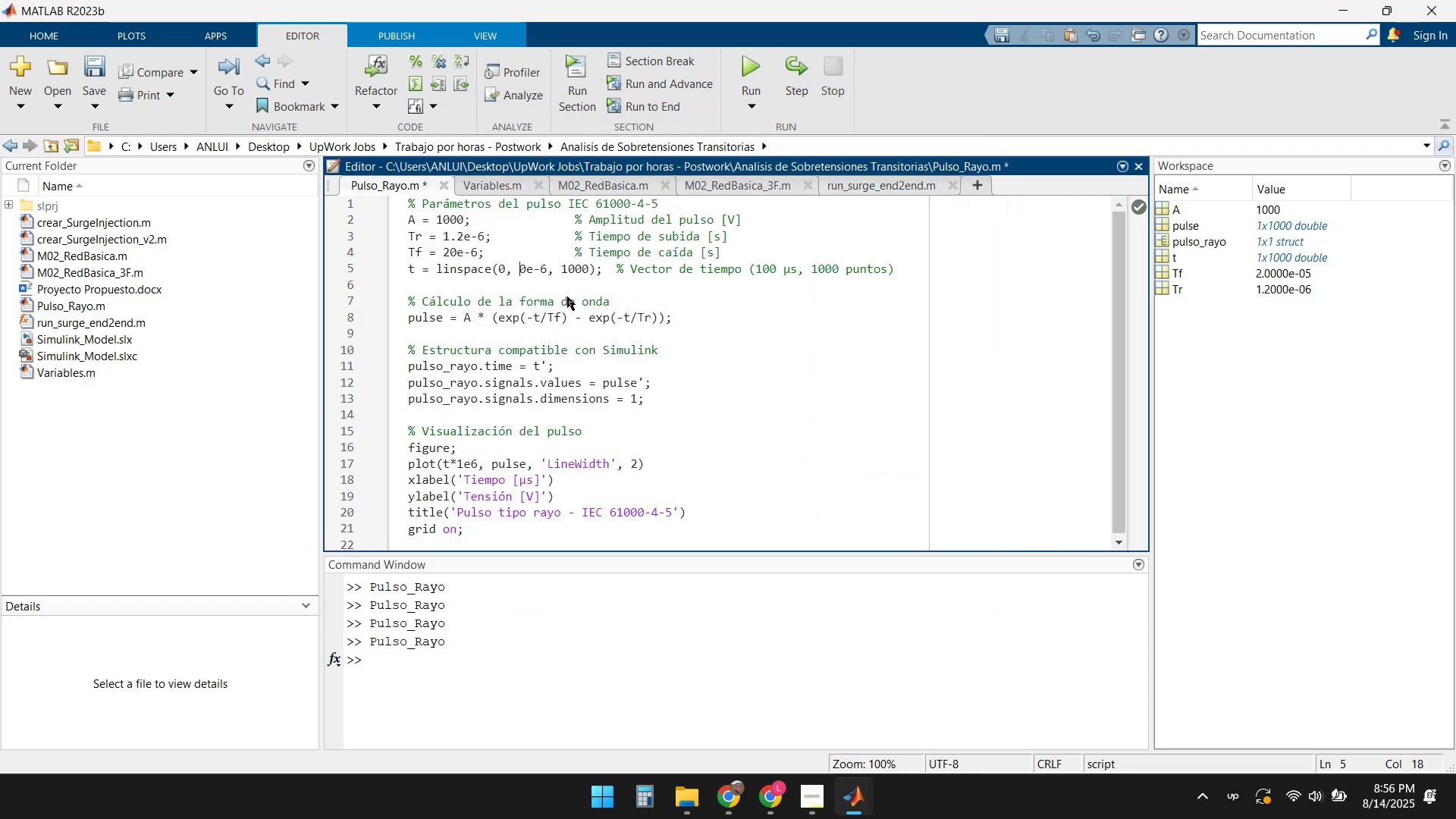 
key(Numpad1)
 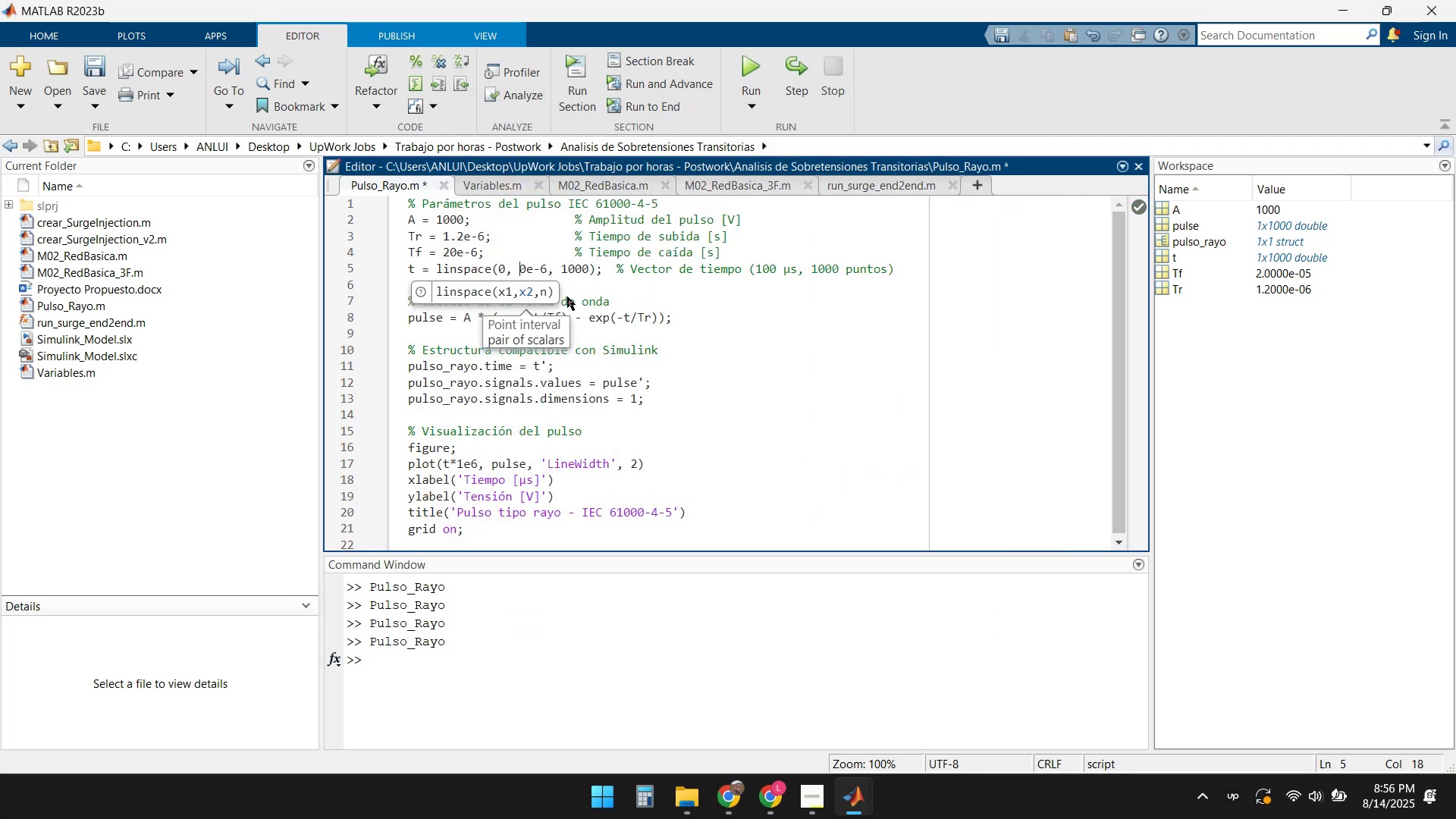 
key(Numpad0)
 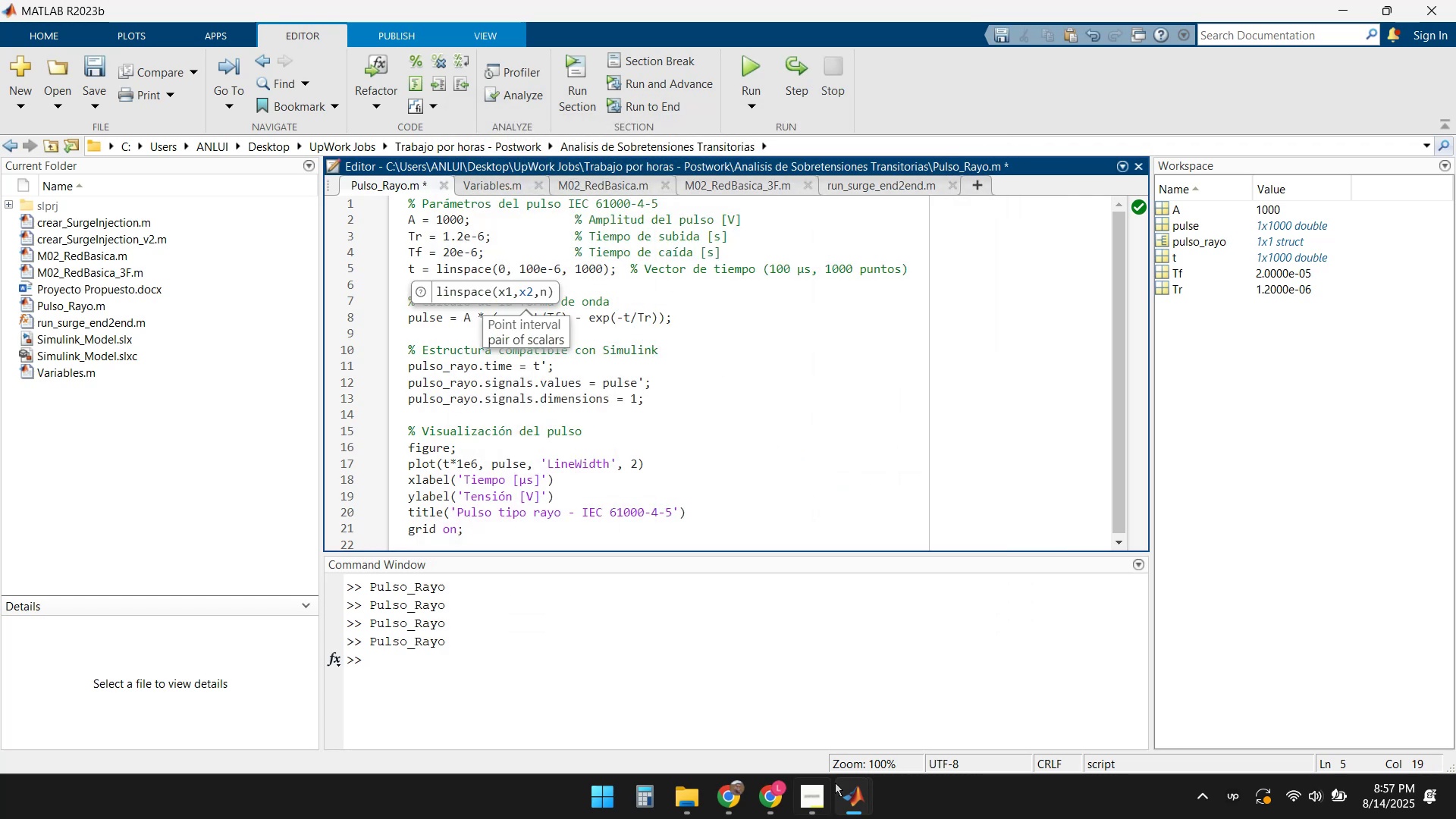 
double_click([1006, 711])
 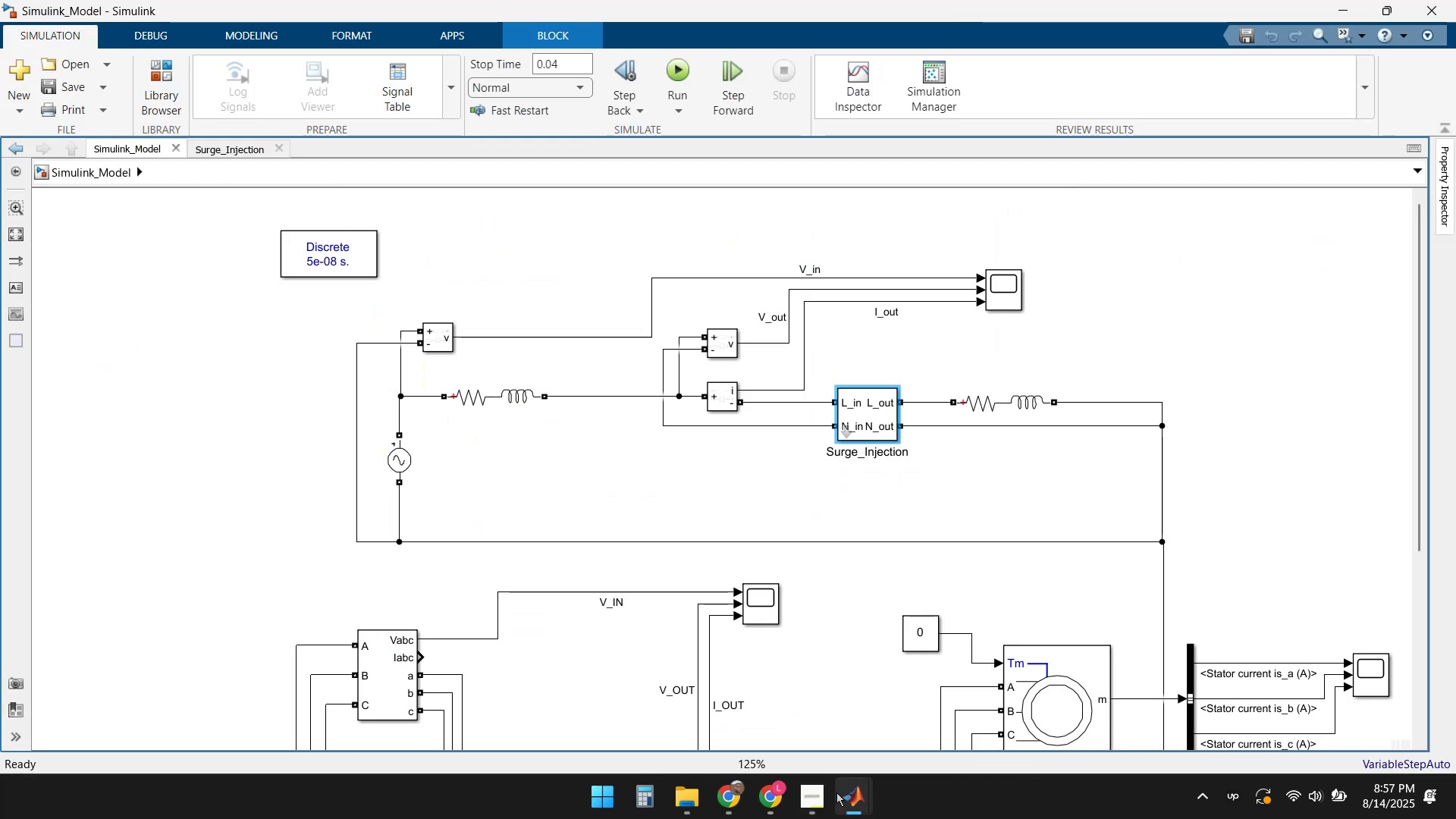 
left_click([855, 802])
 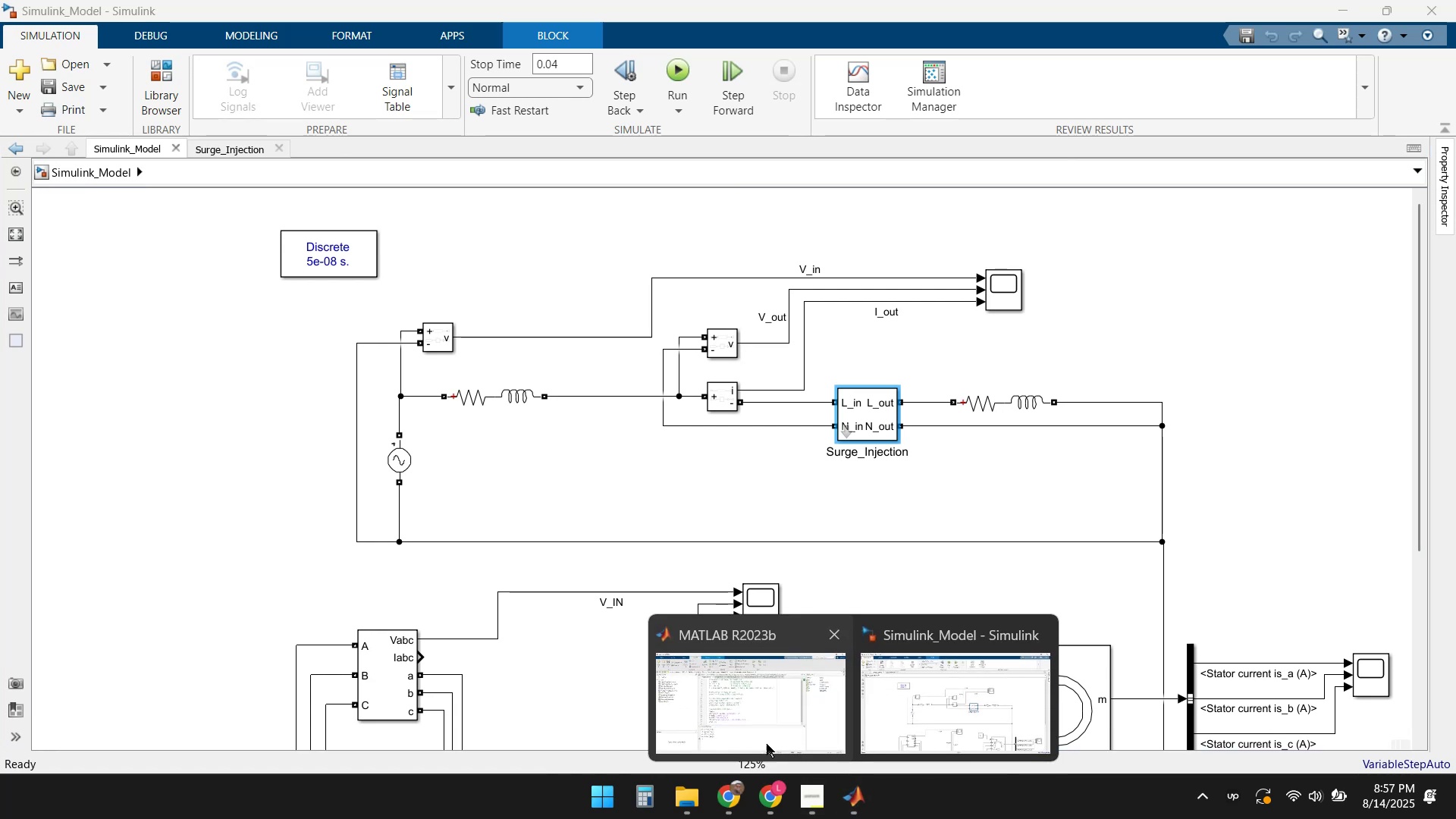 
left_click([752, 707])
 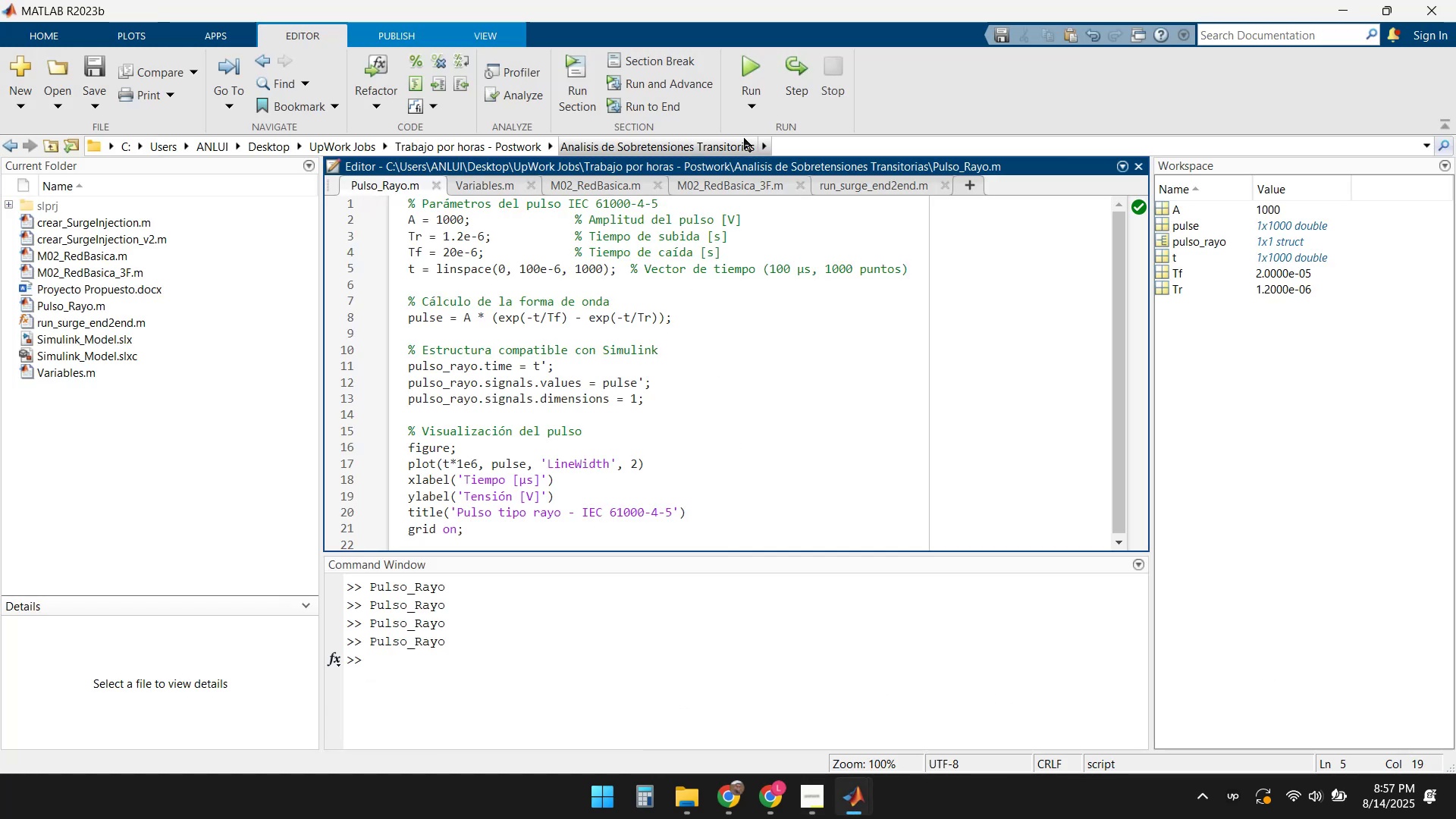 
left_click([743, 67])
 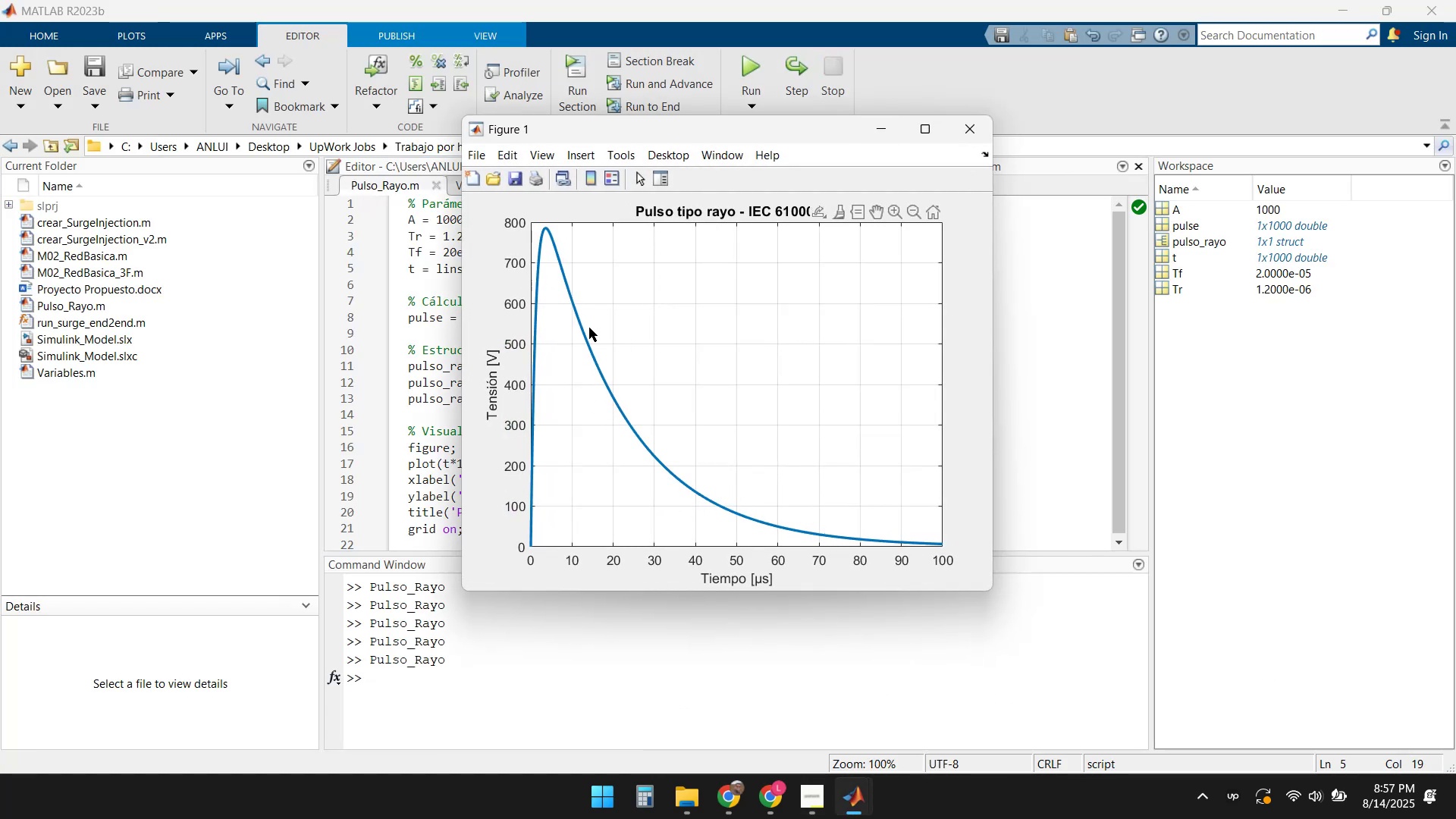 
wait(7.06)
 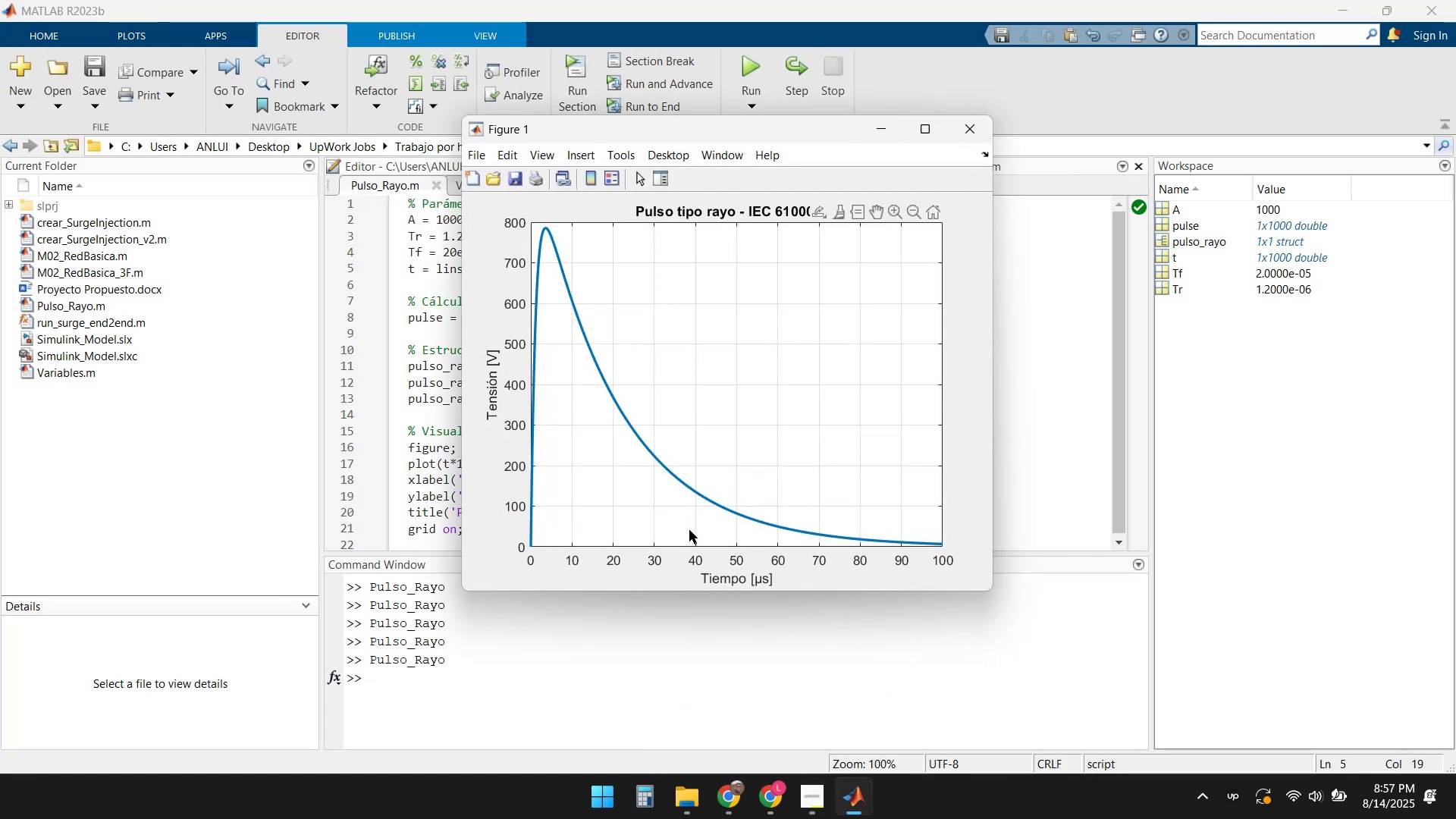 
left_click([964, 130])
 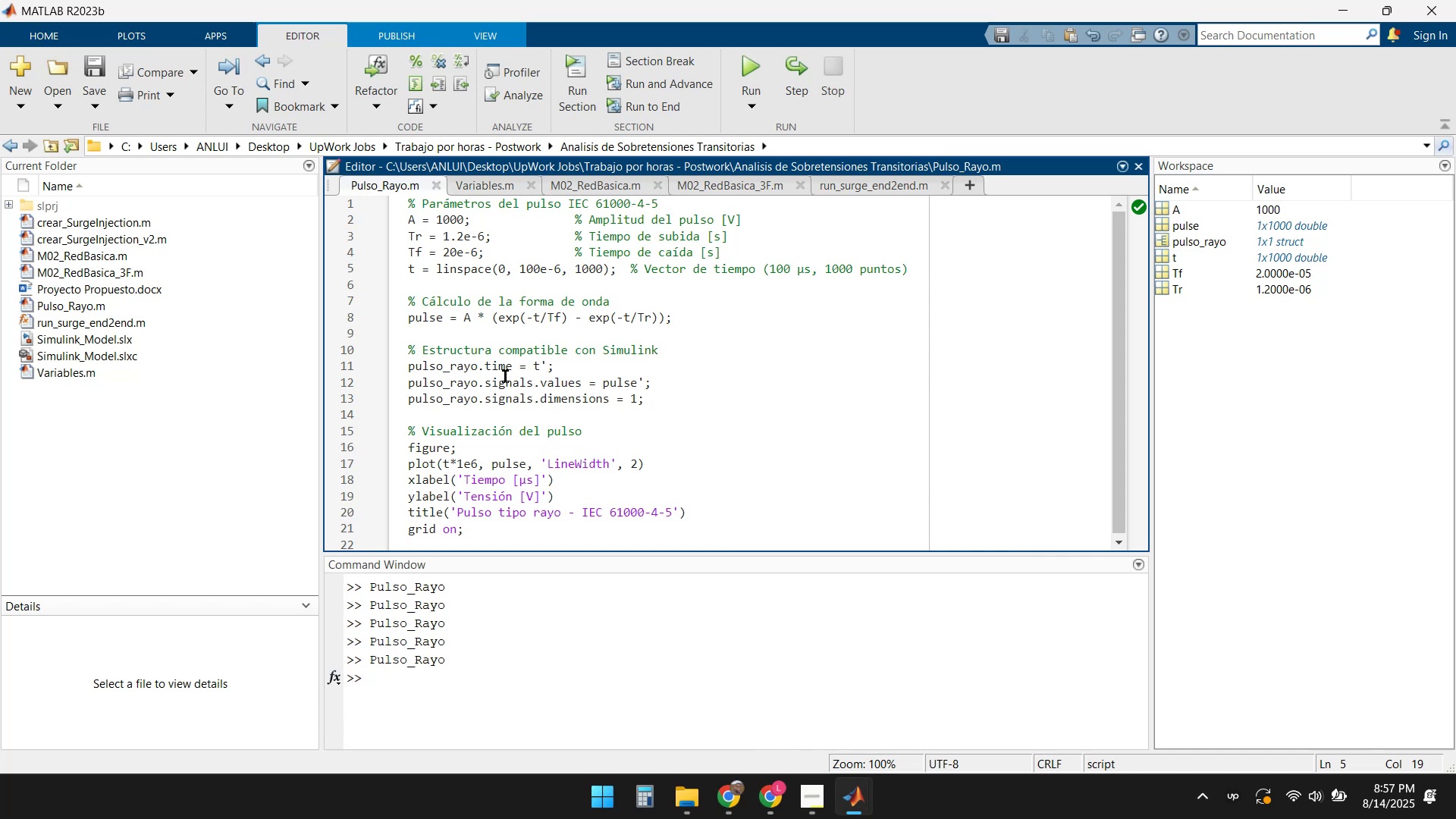 
scroll: coordinate [519, 376], scroll_direction: up, amount: 1.0
 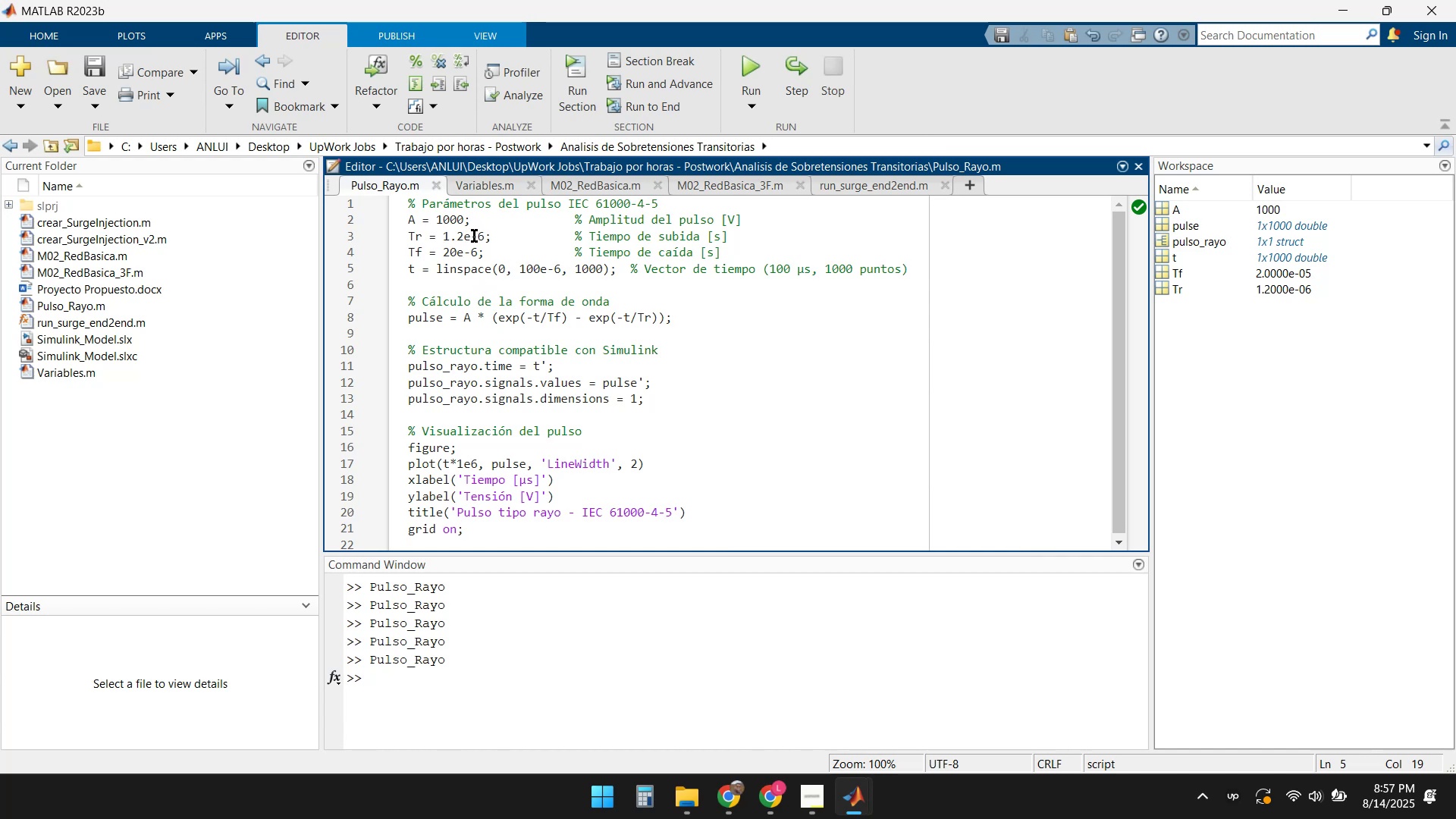 
wait(5.94)
 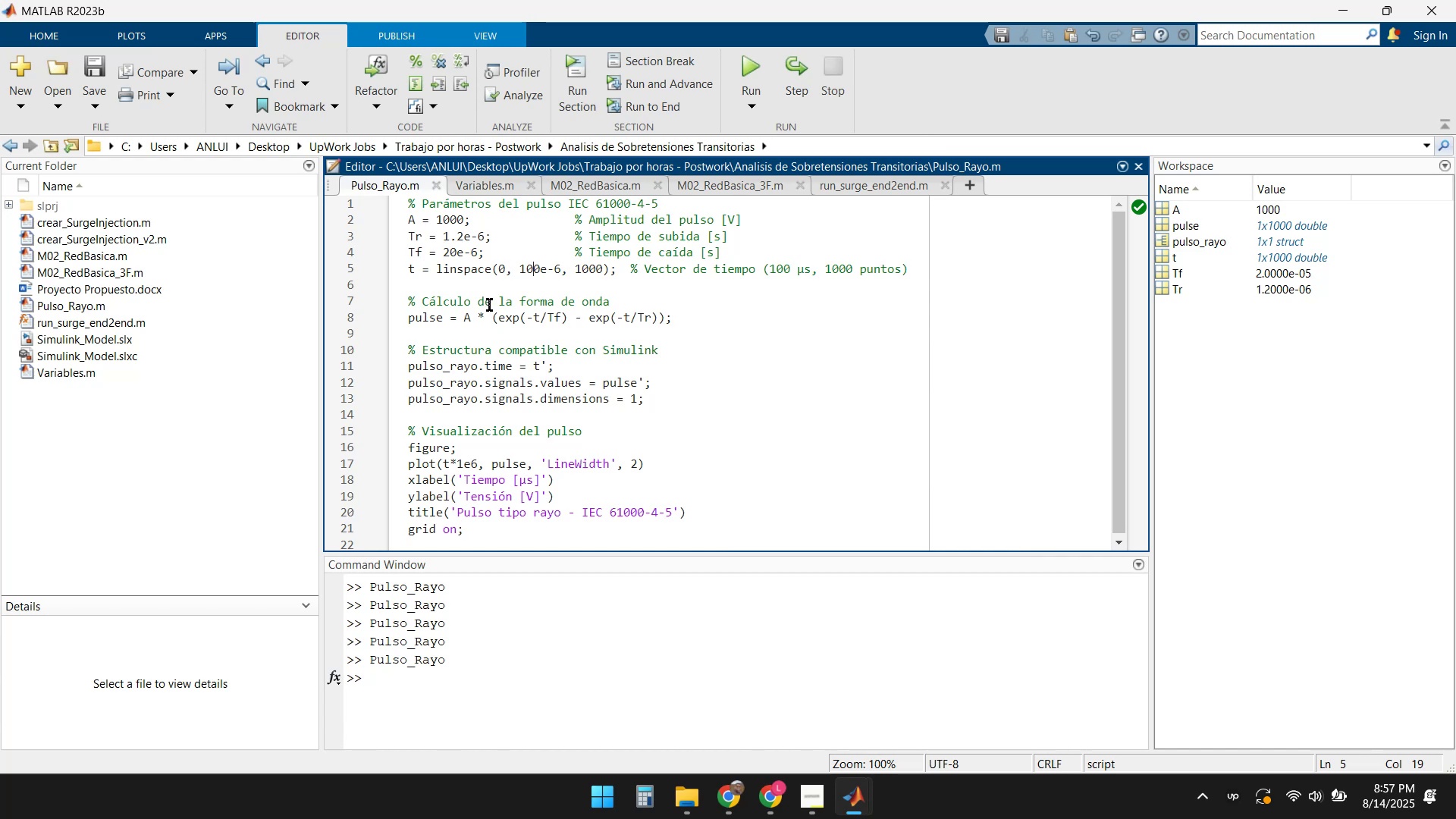 
left_click([462, 237])
 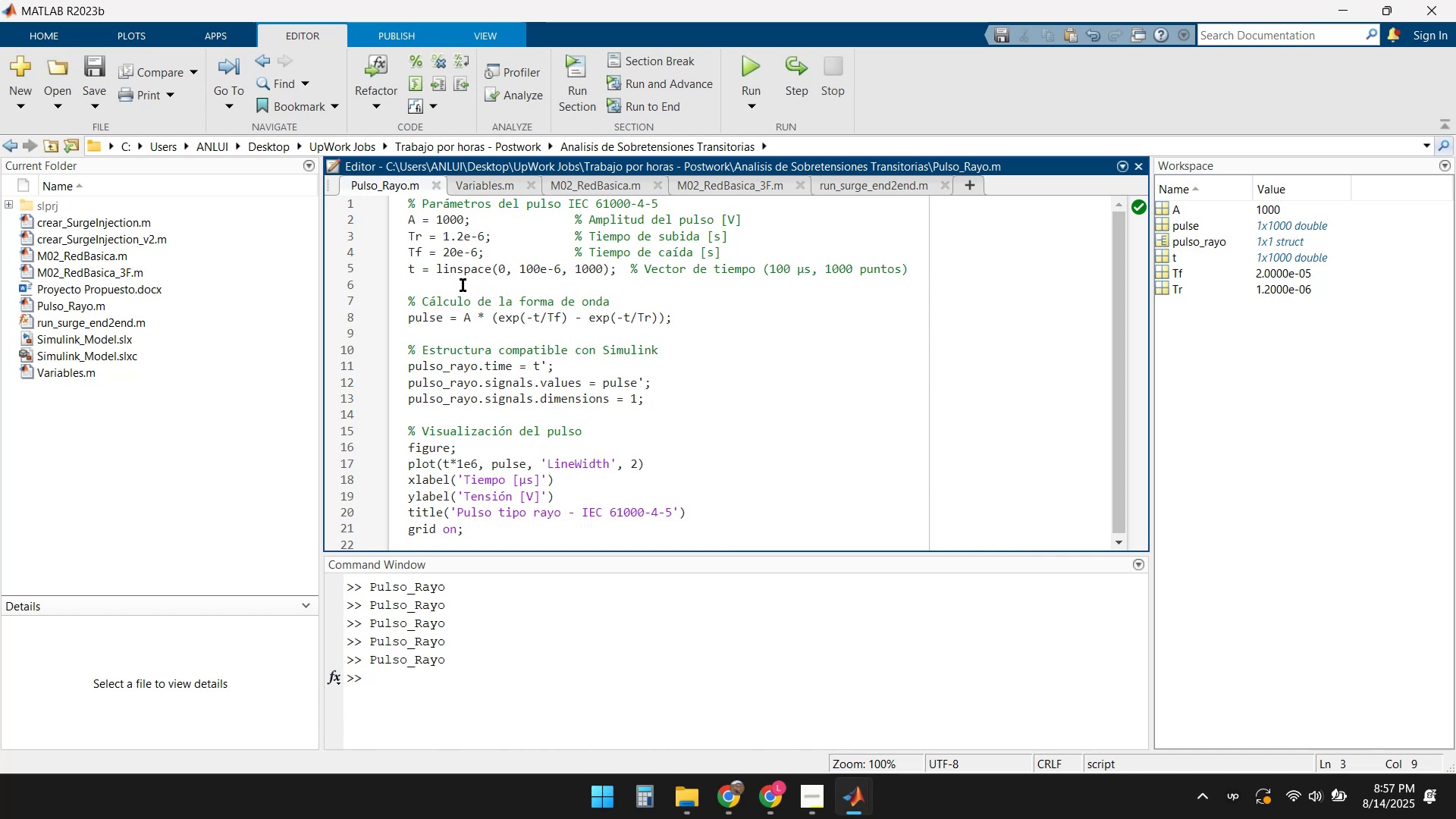 
key(Backspace)
 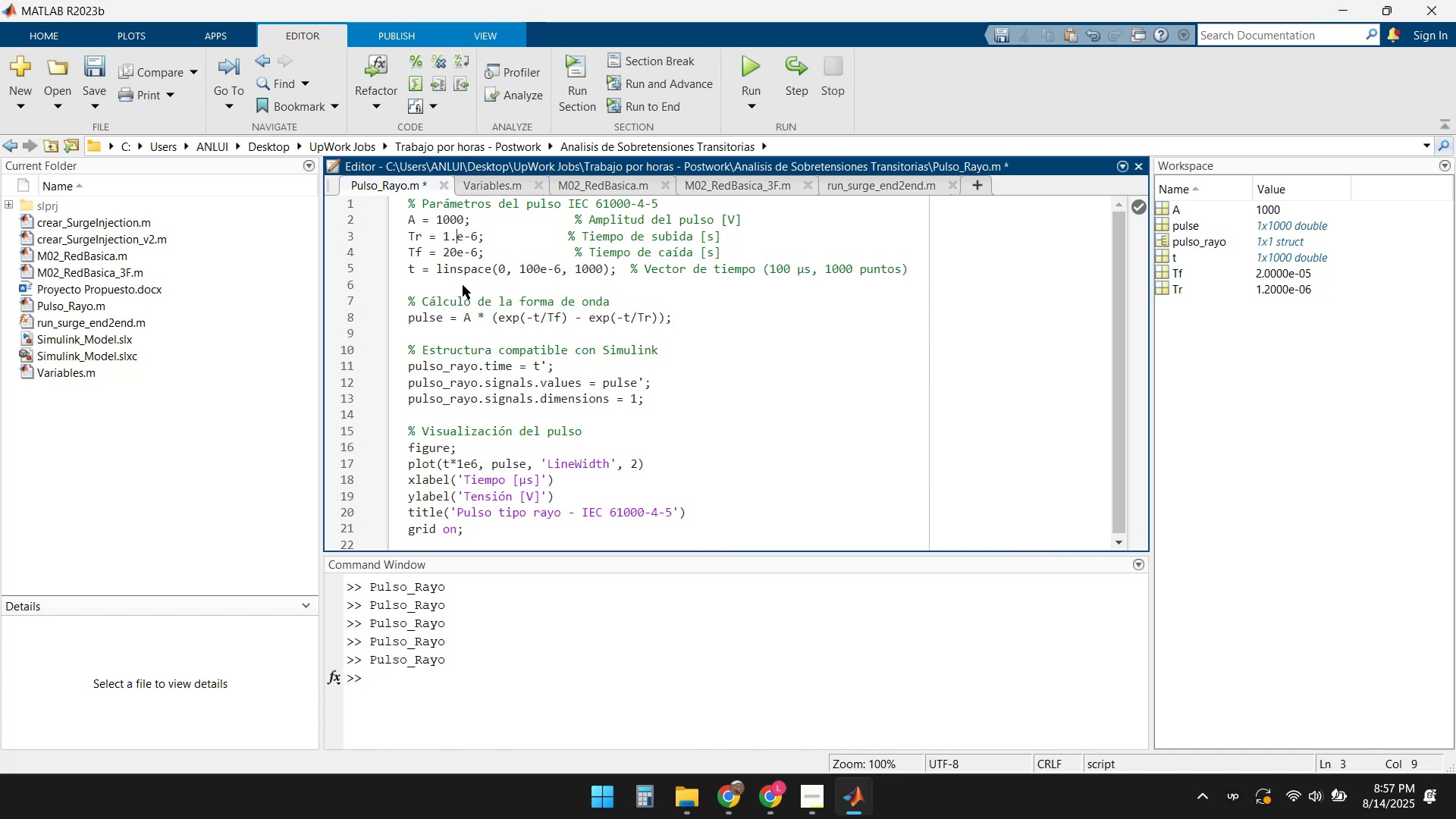 
key(Backspace)
 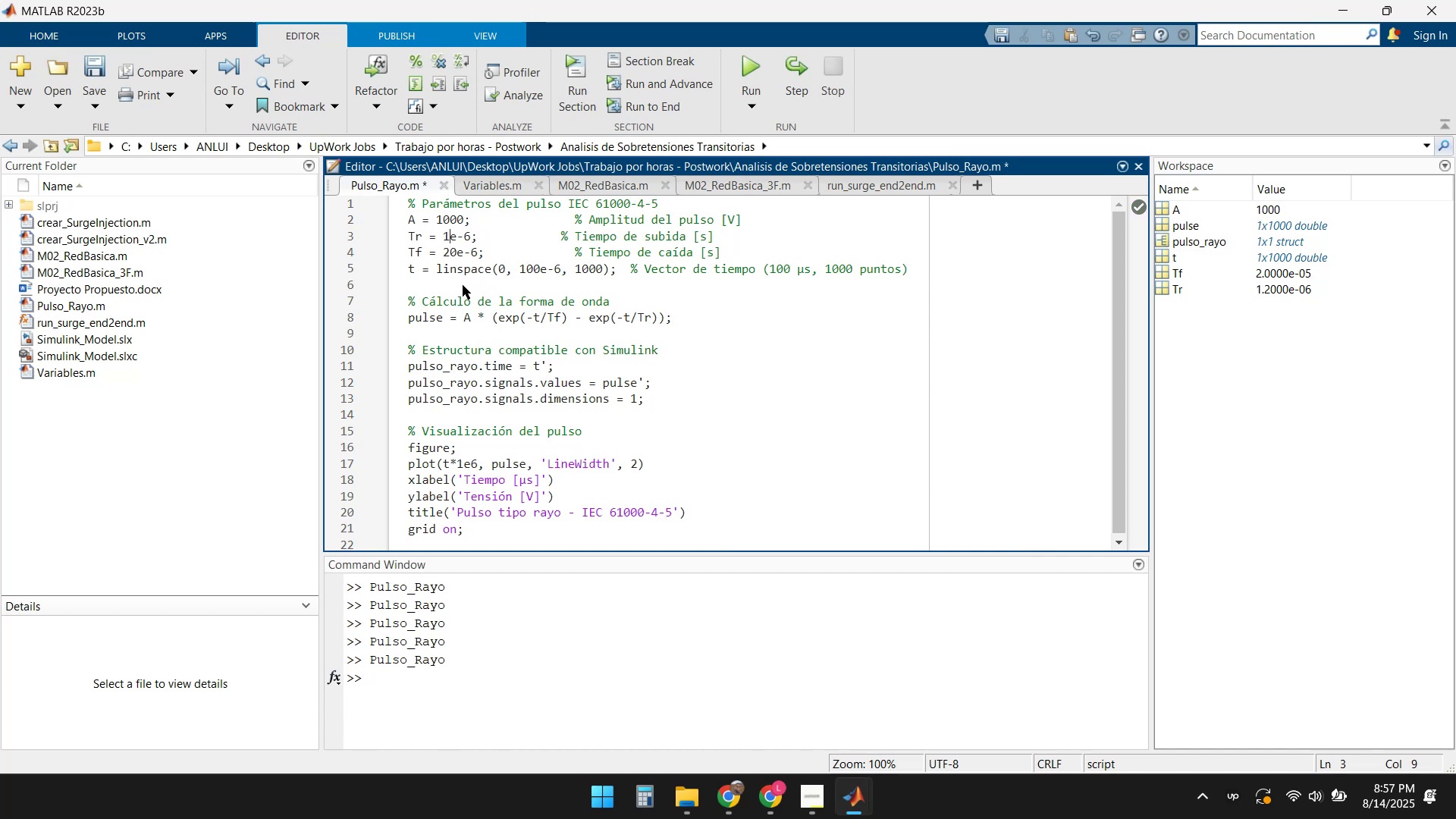 
key(Backspace)
 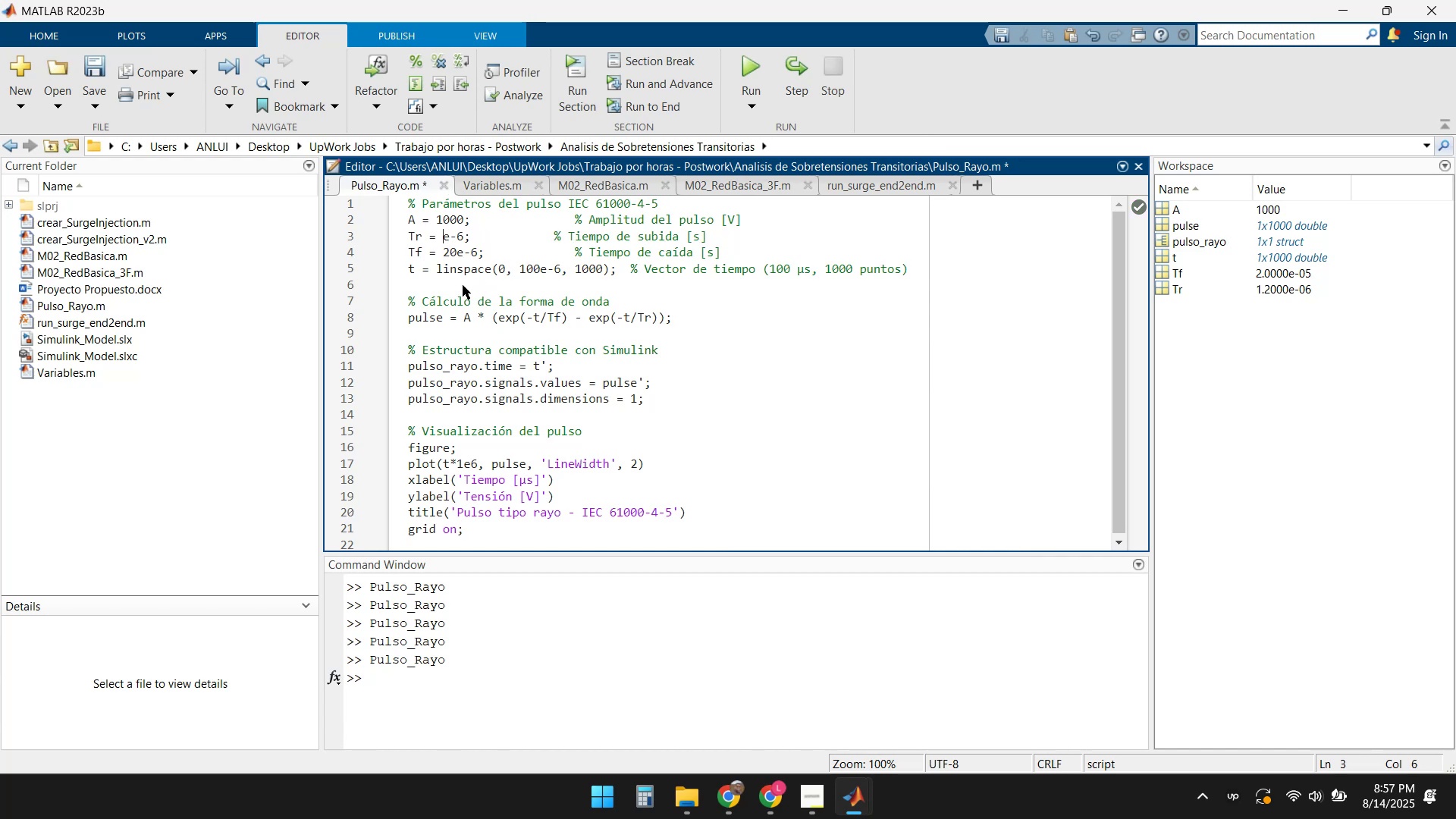 
key(Numpad2)
 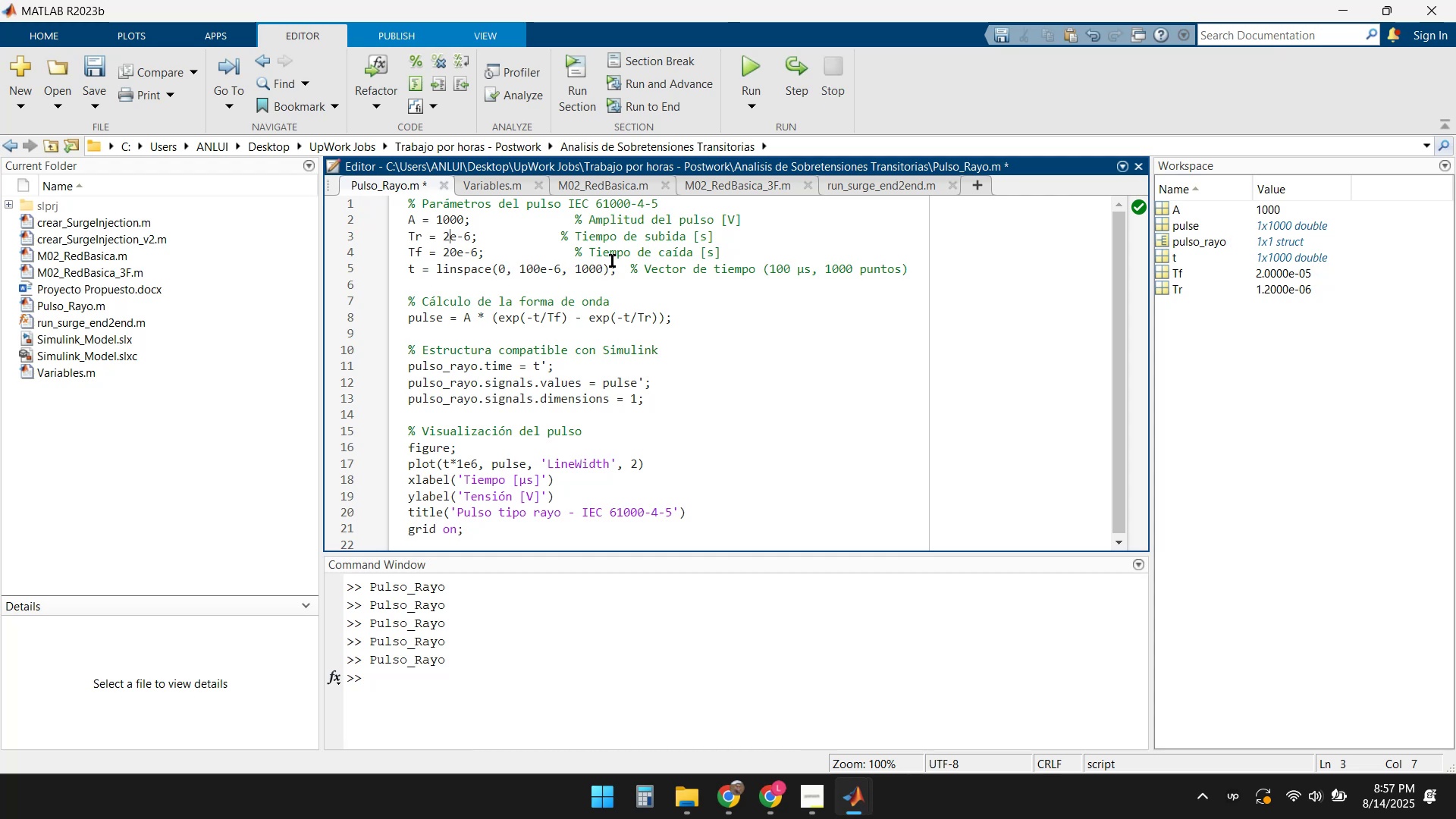 
left_click([746, 74])
 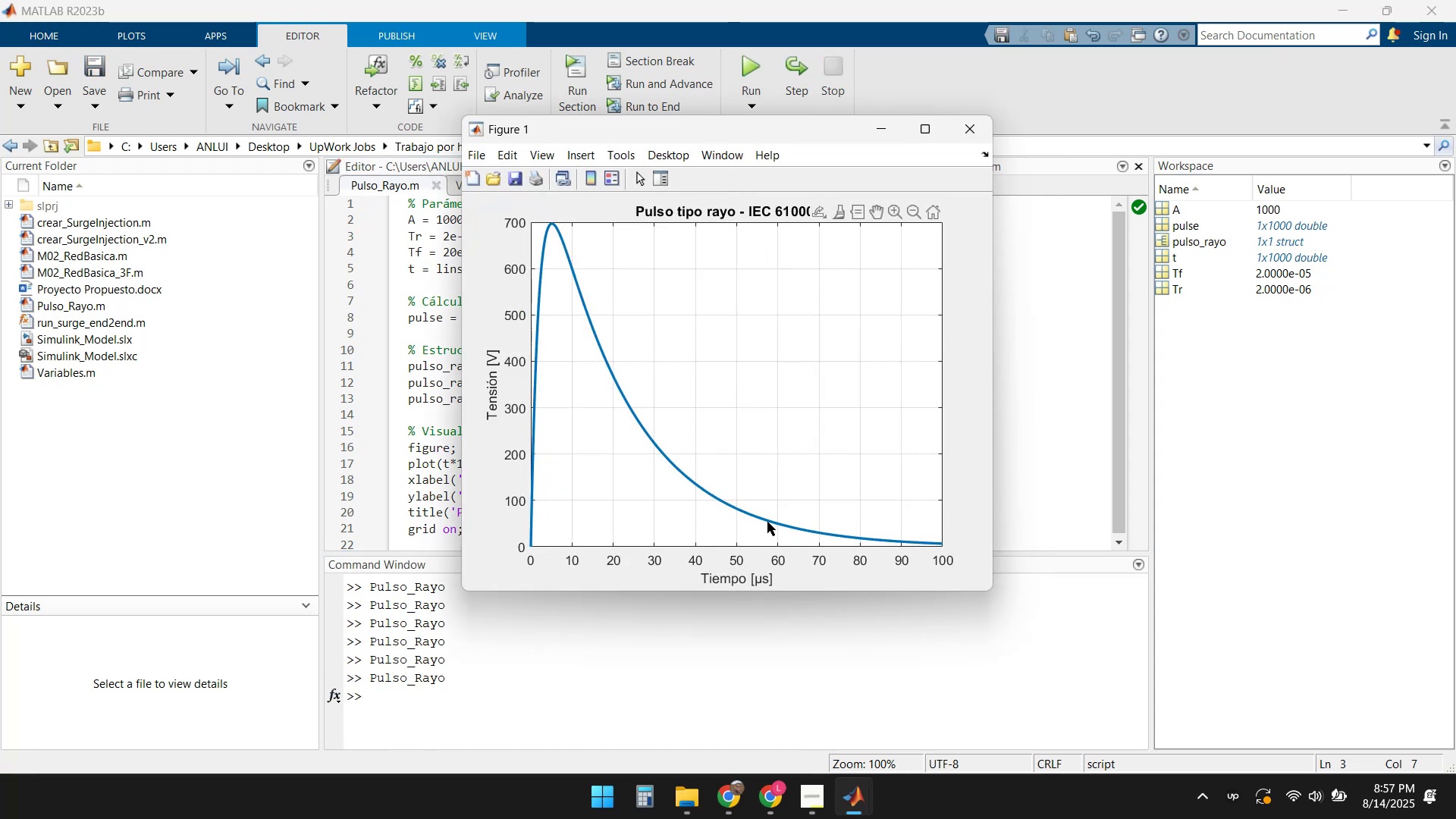 
wait(7.94)
 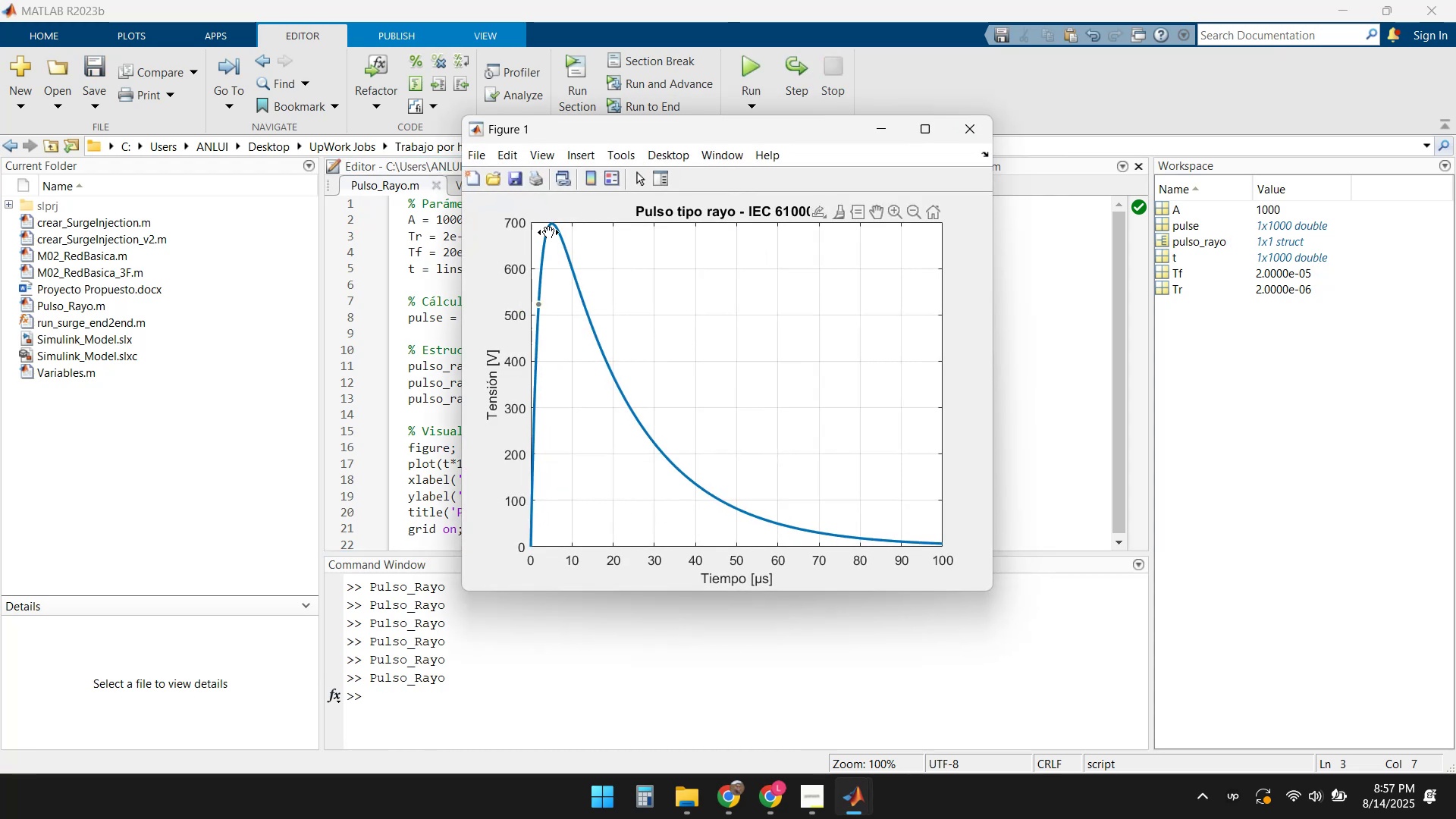 
left_click([968, 130])
 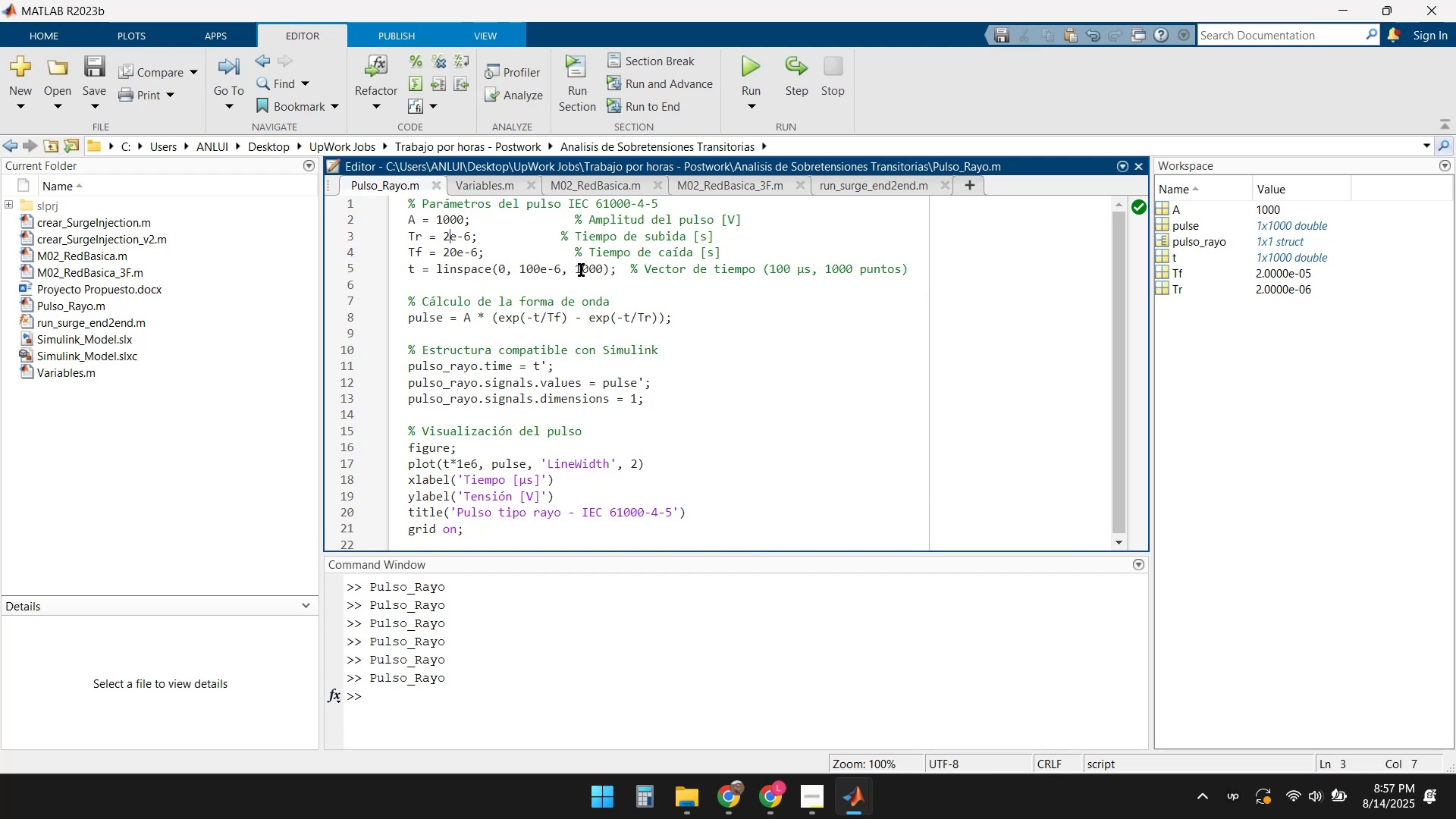 
wait(5.74)
 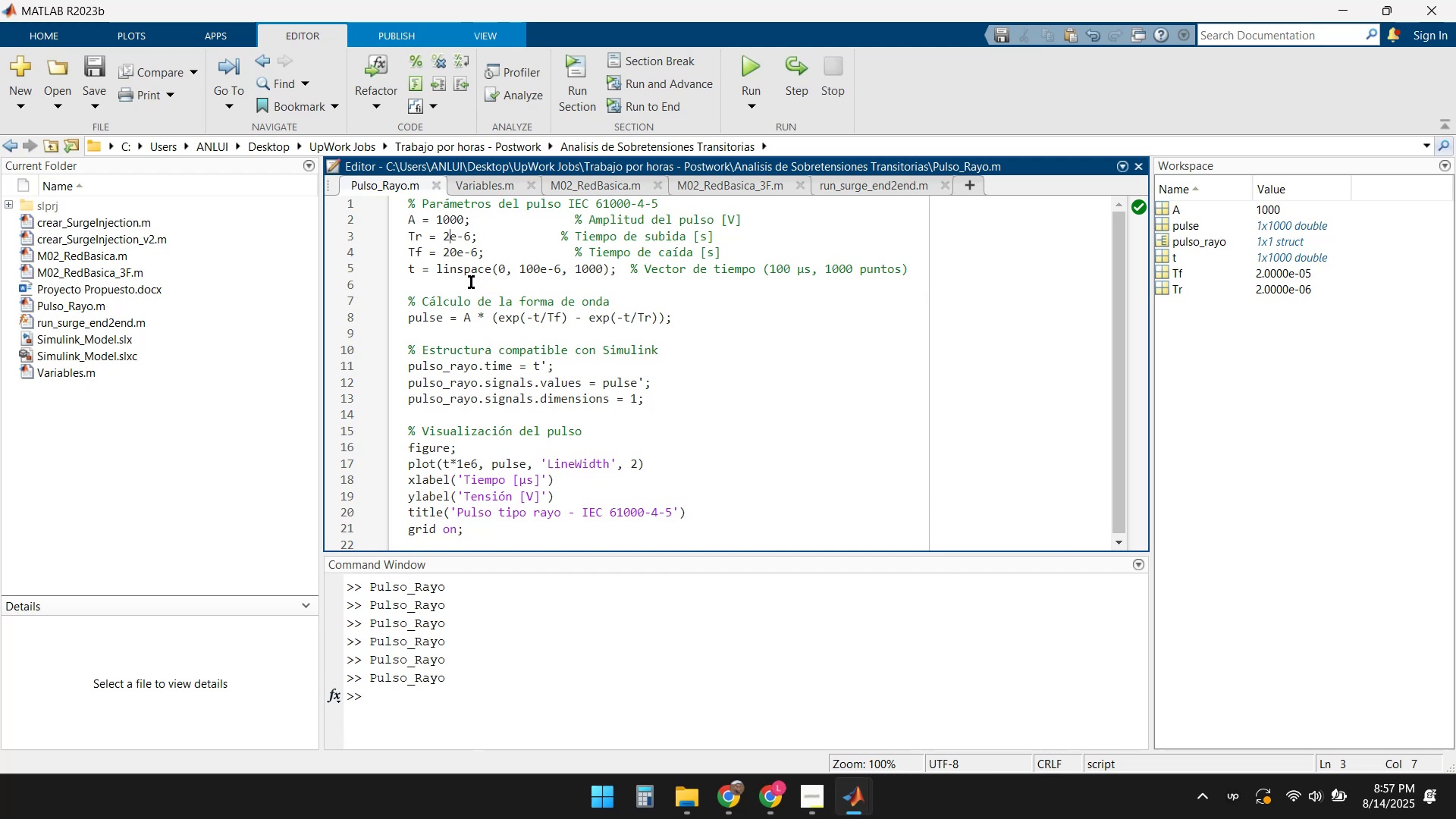 
left_click([528, 269])
 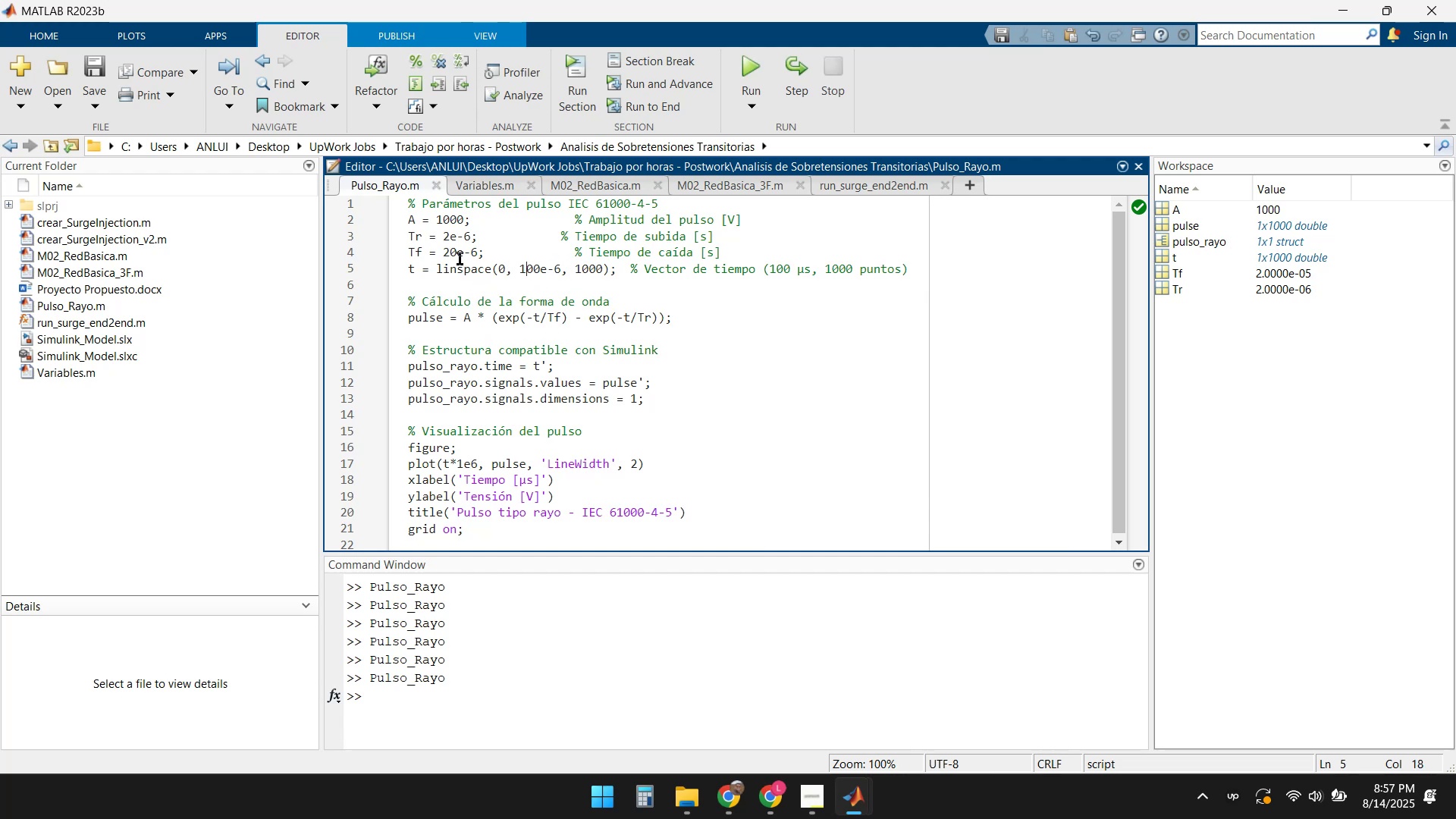 
left_click([452, 249])
 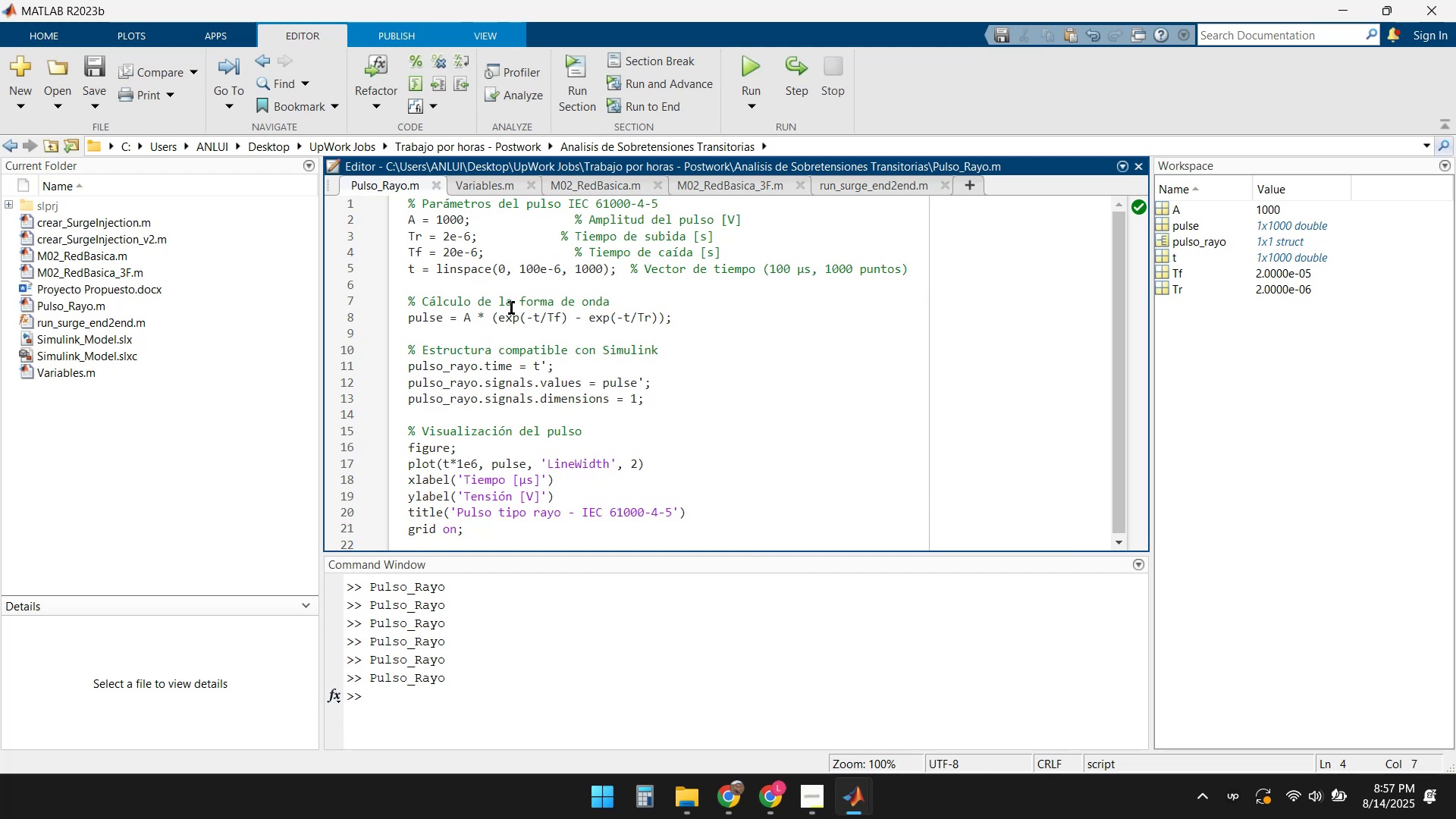 
key(Backspace)
 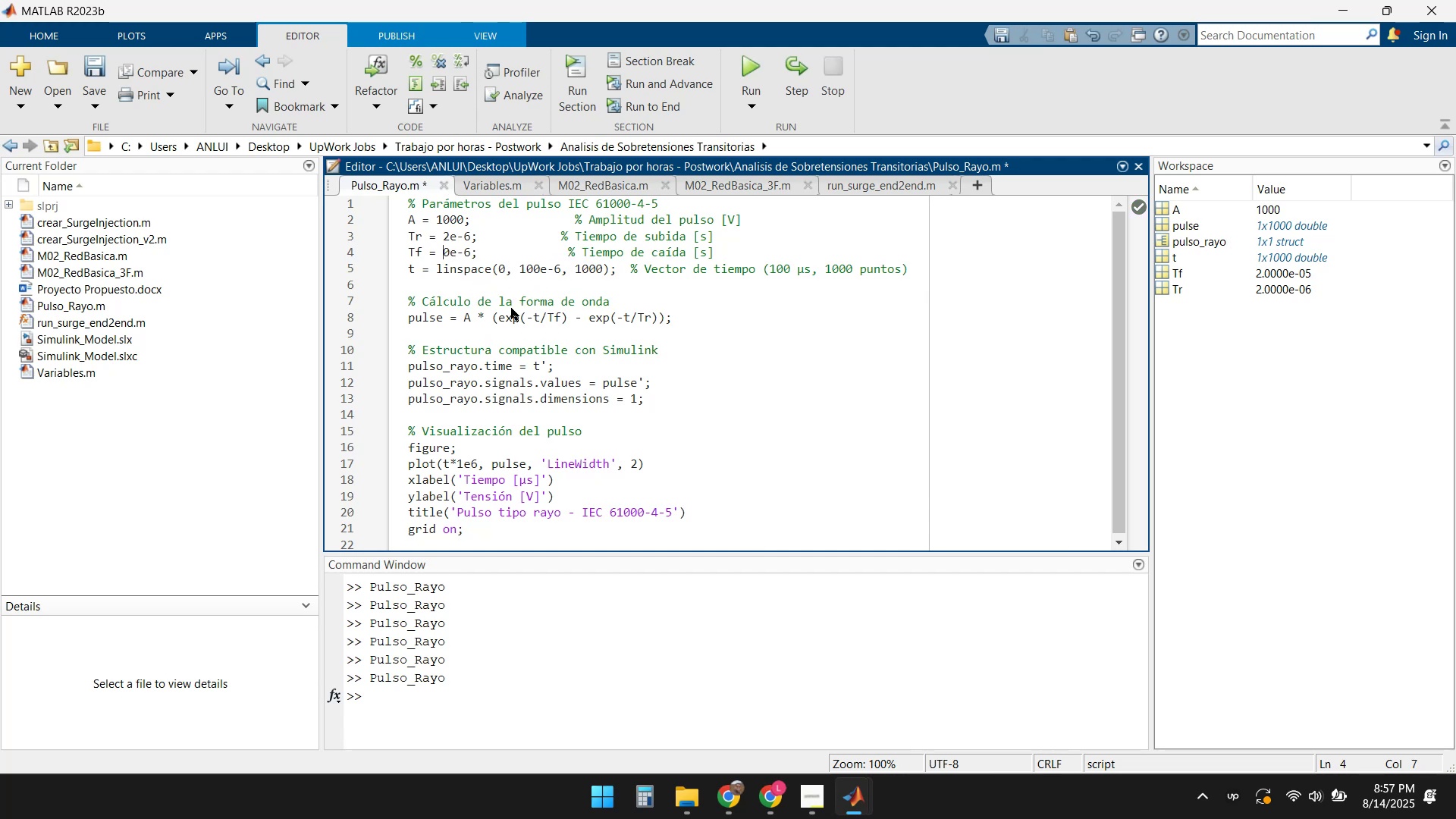 
key(Numpad1)
 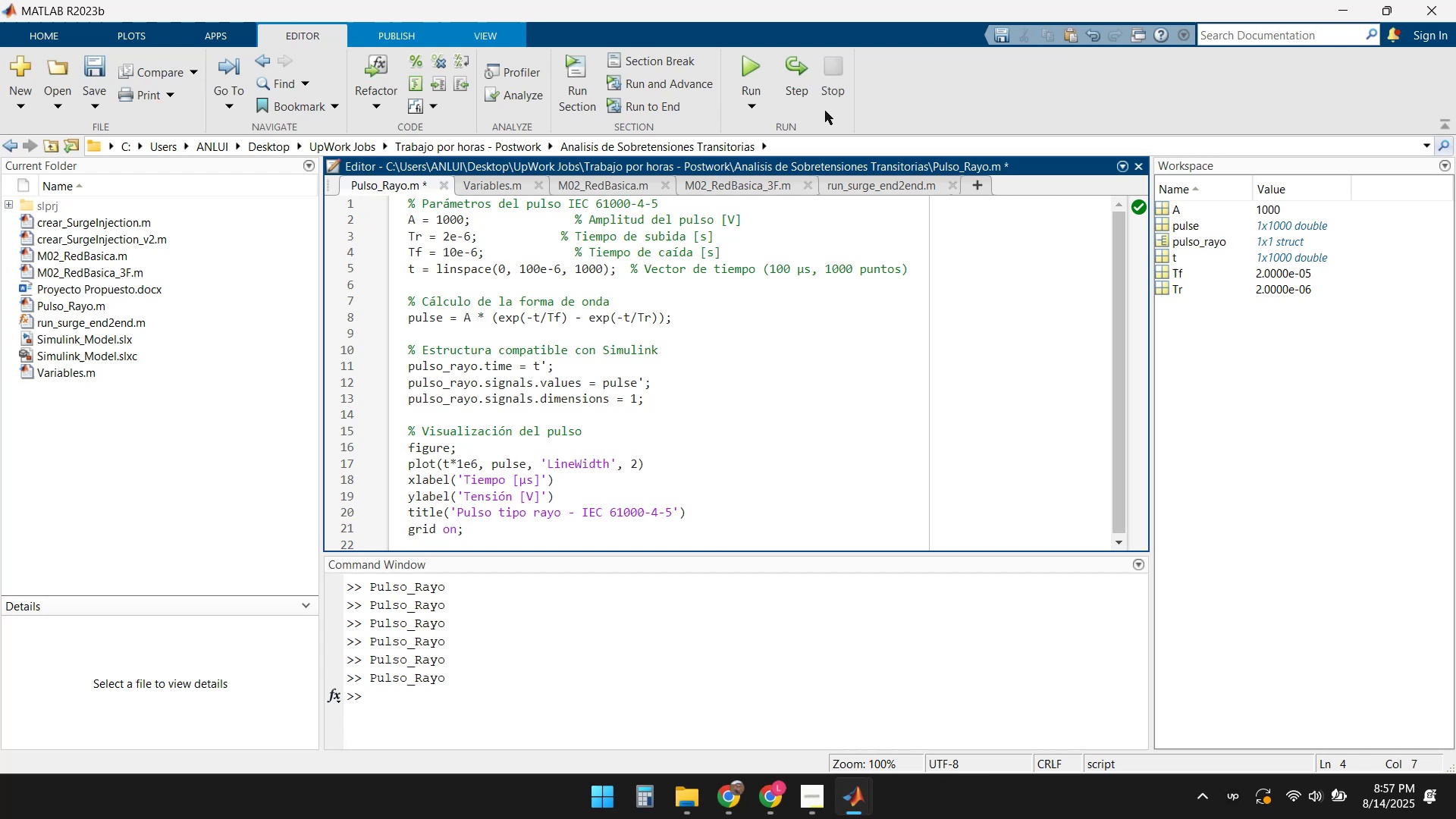 
left_click([745, 64])
 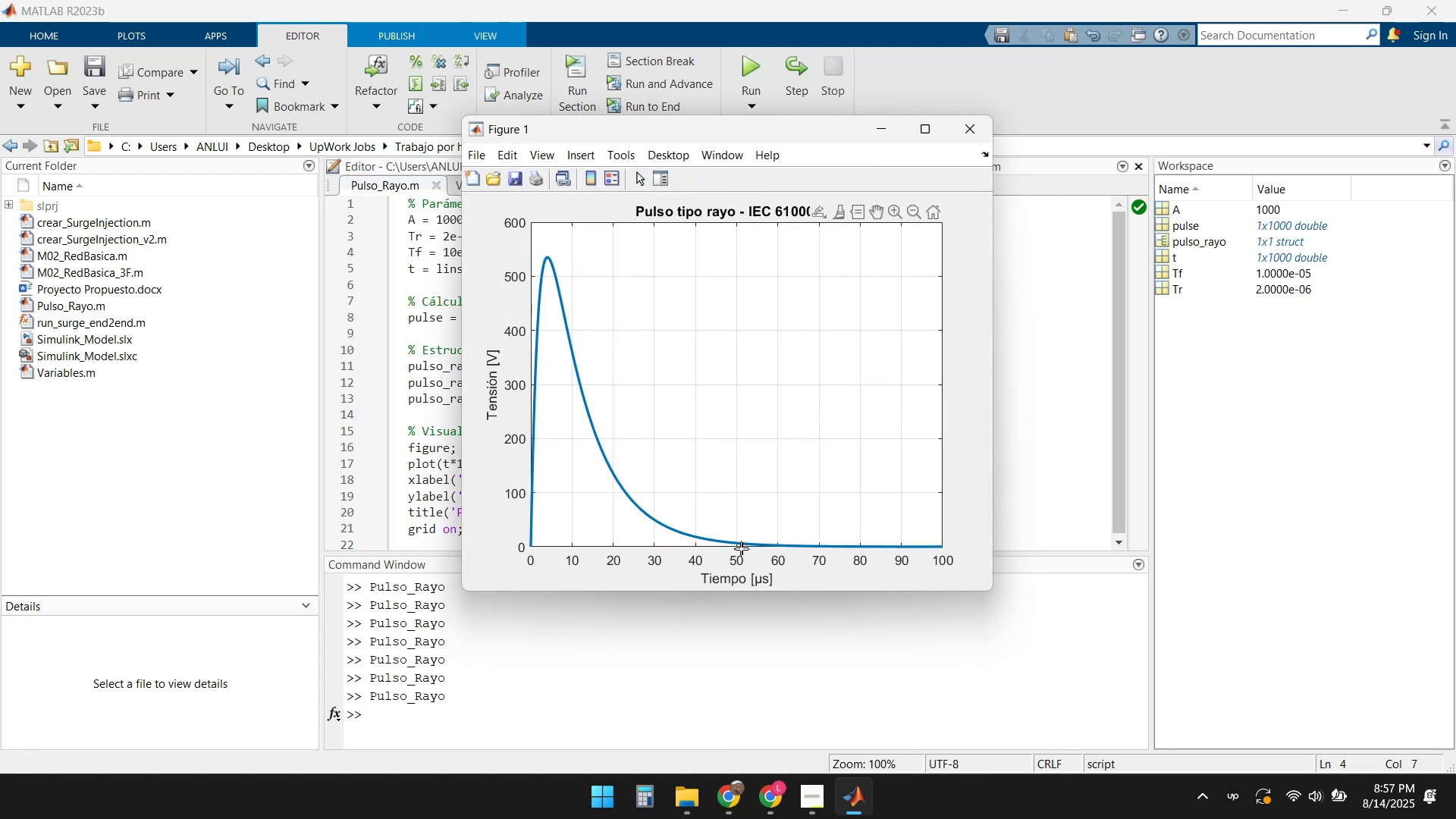 
wait(11.3)
 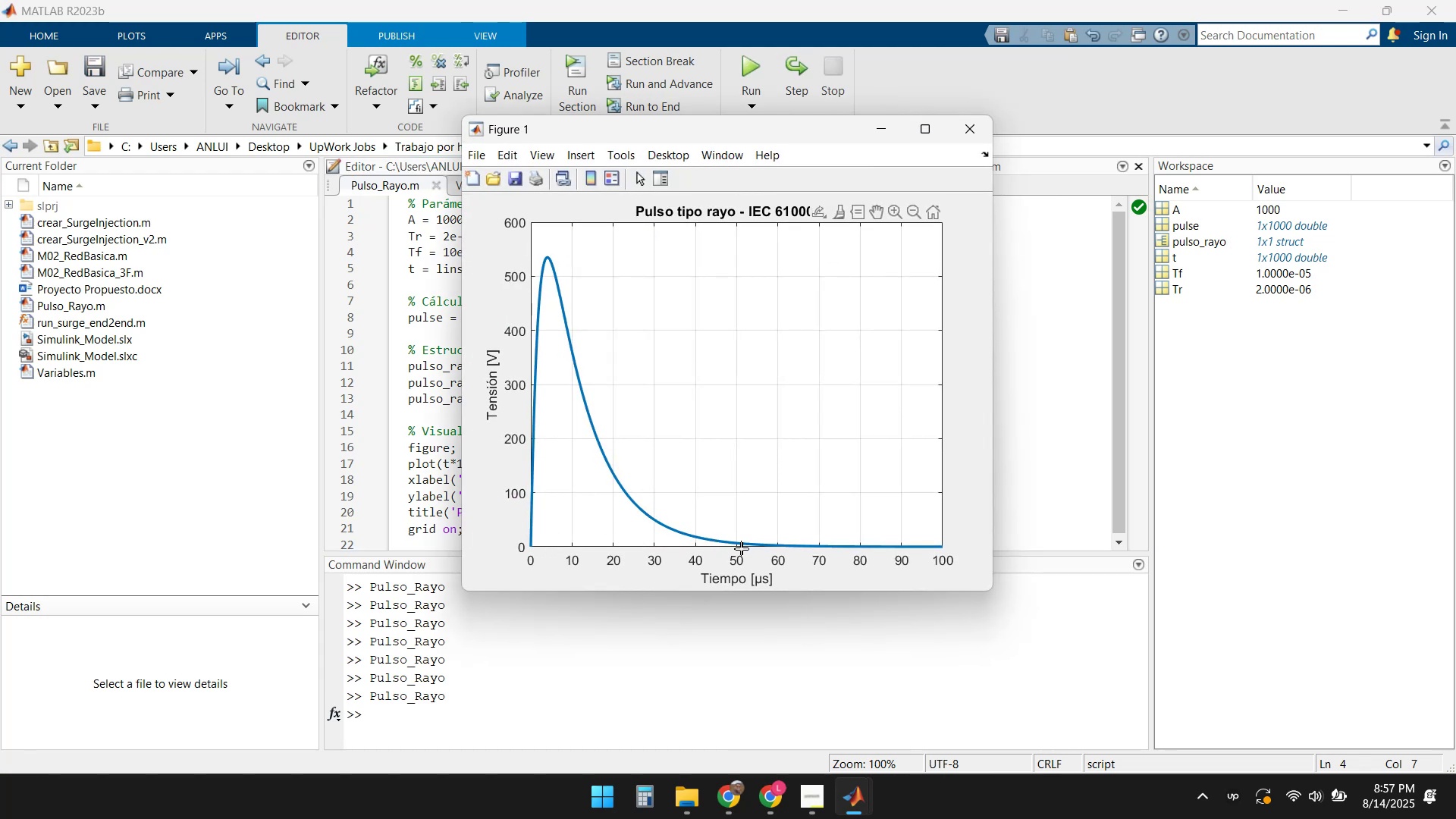 
left_click([966, 130])
 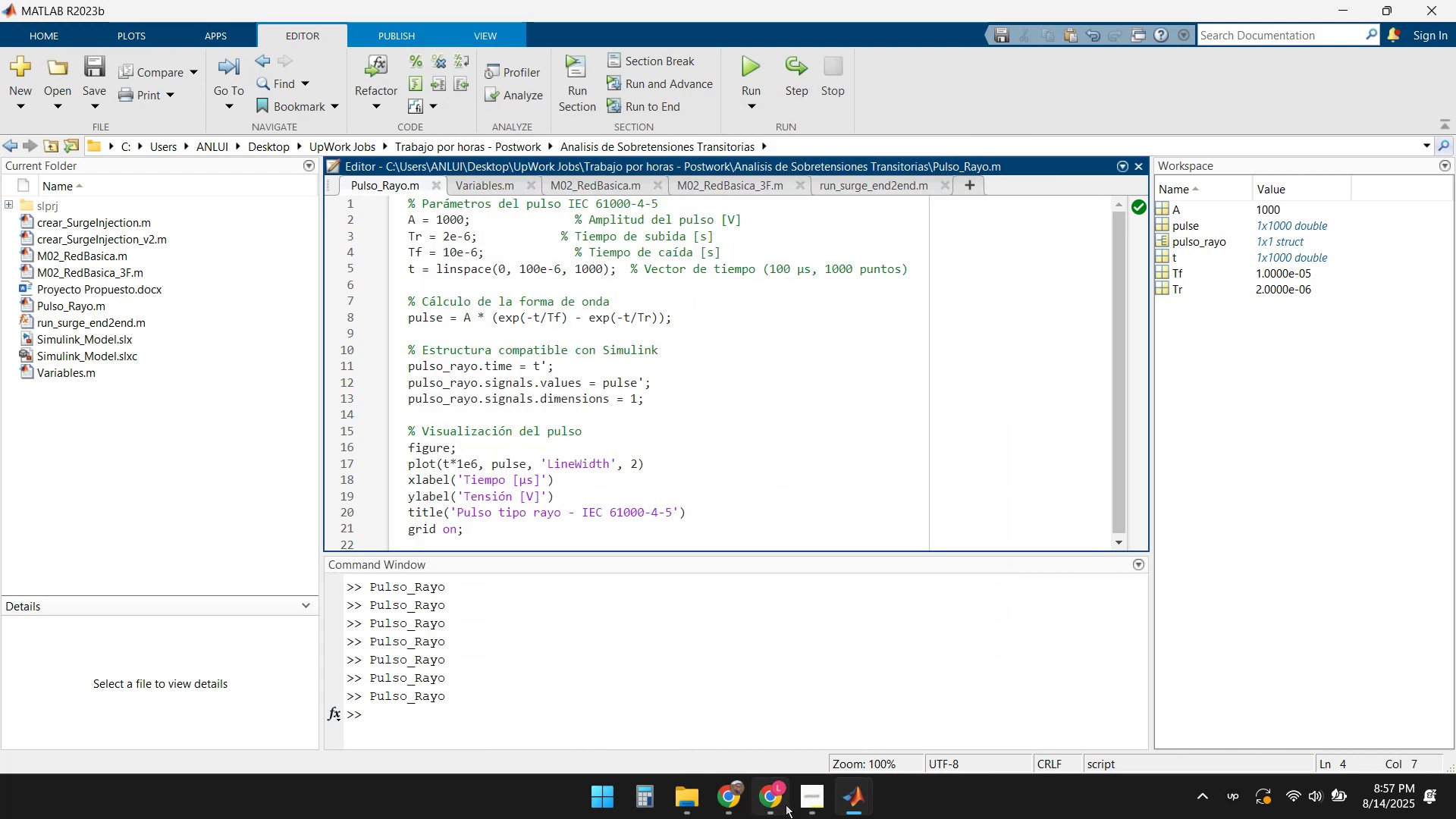 
left_click([868, 806])
 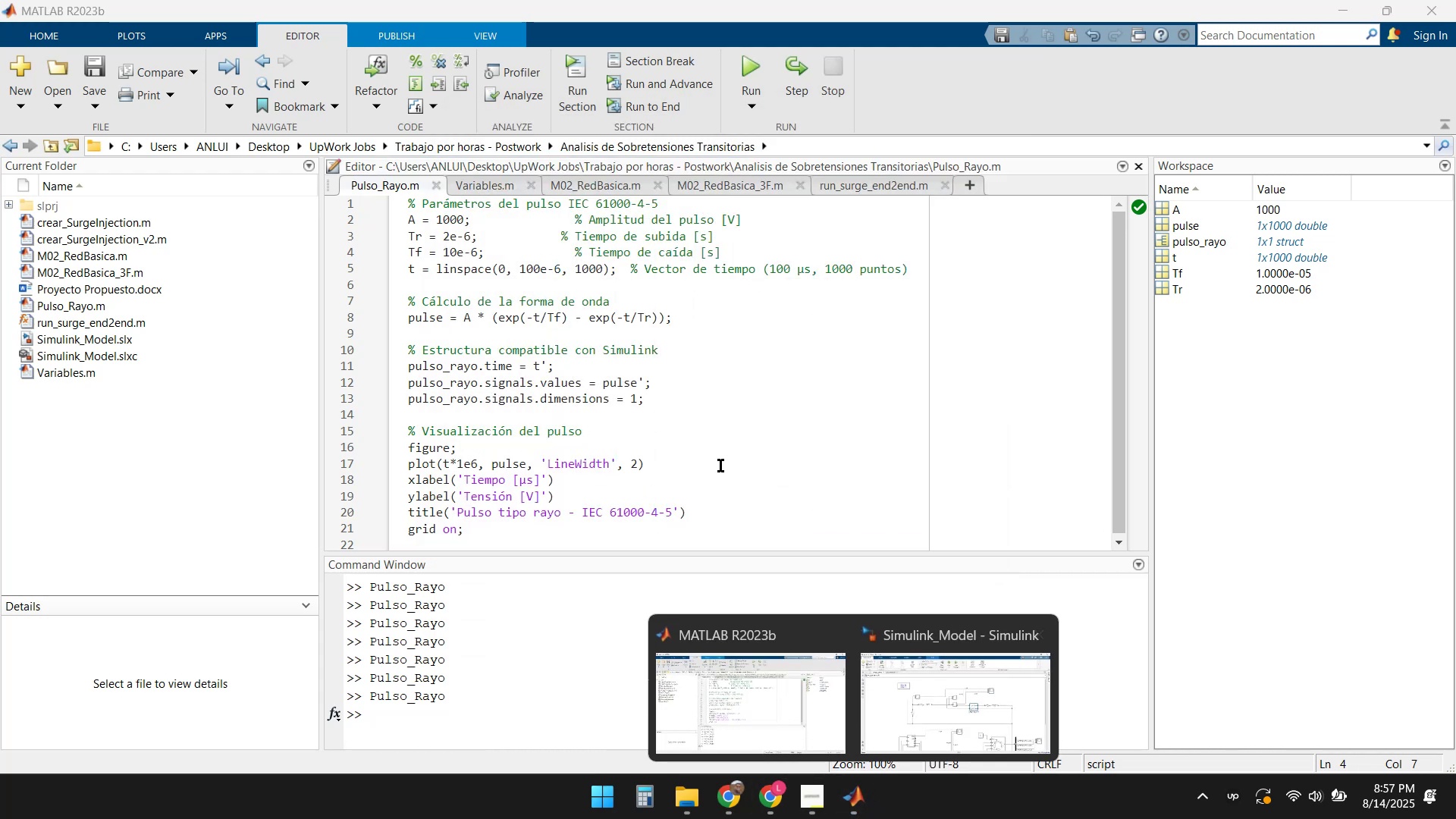 
left_click([605, 358])
 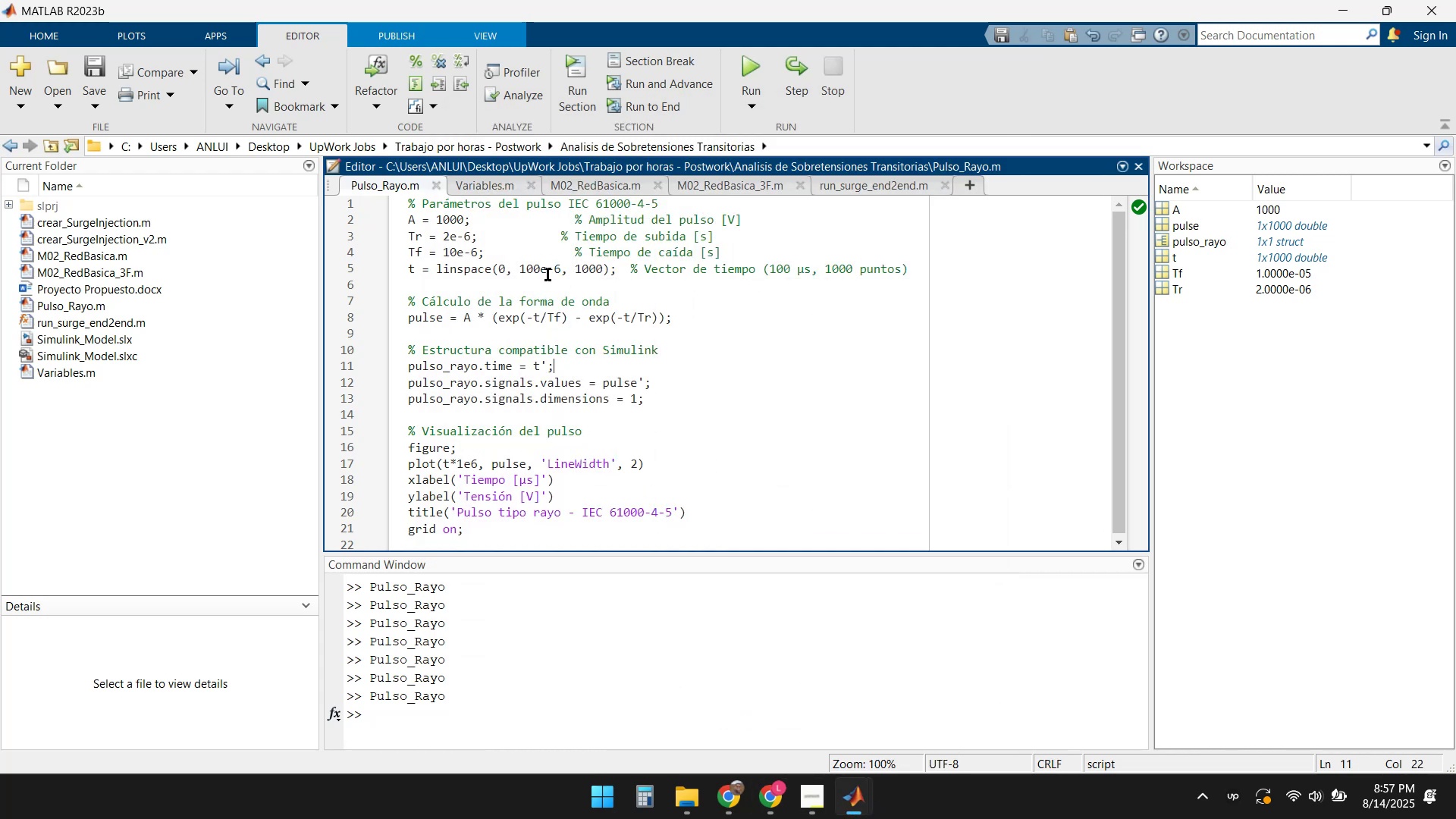 
left_click([527, 268])
 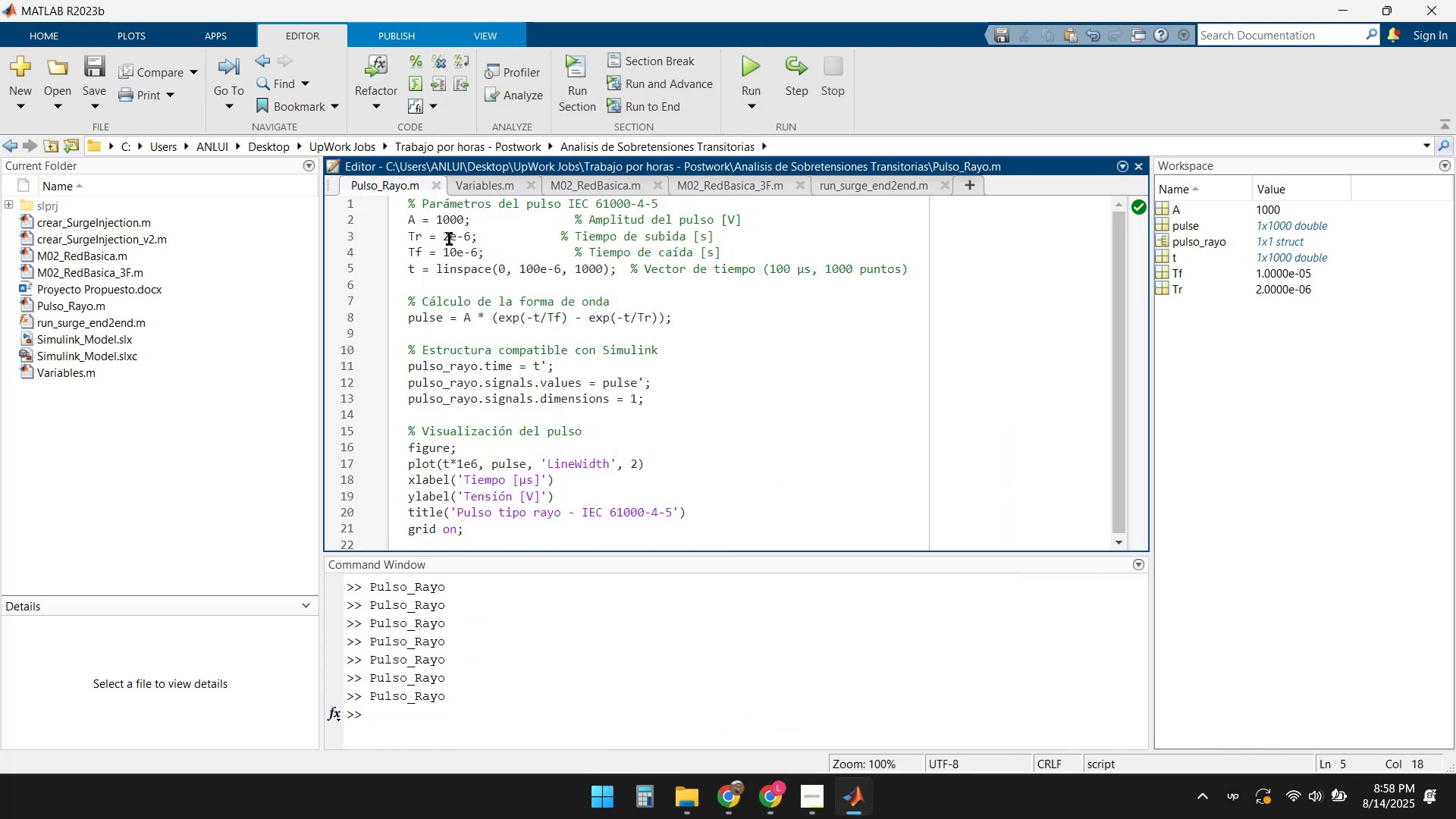 
left_click([470, 236])
 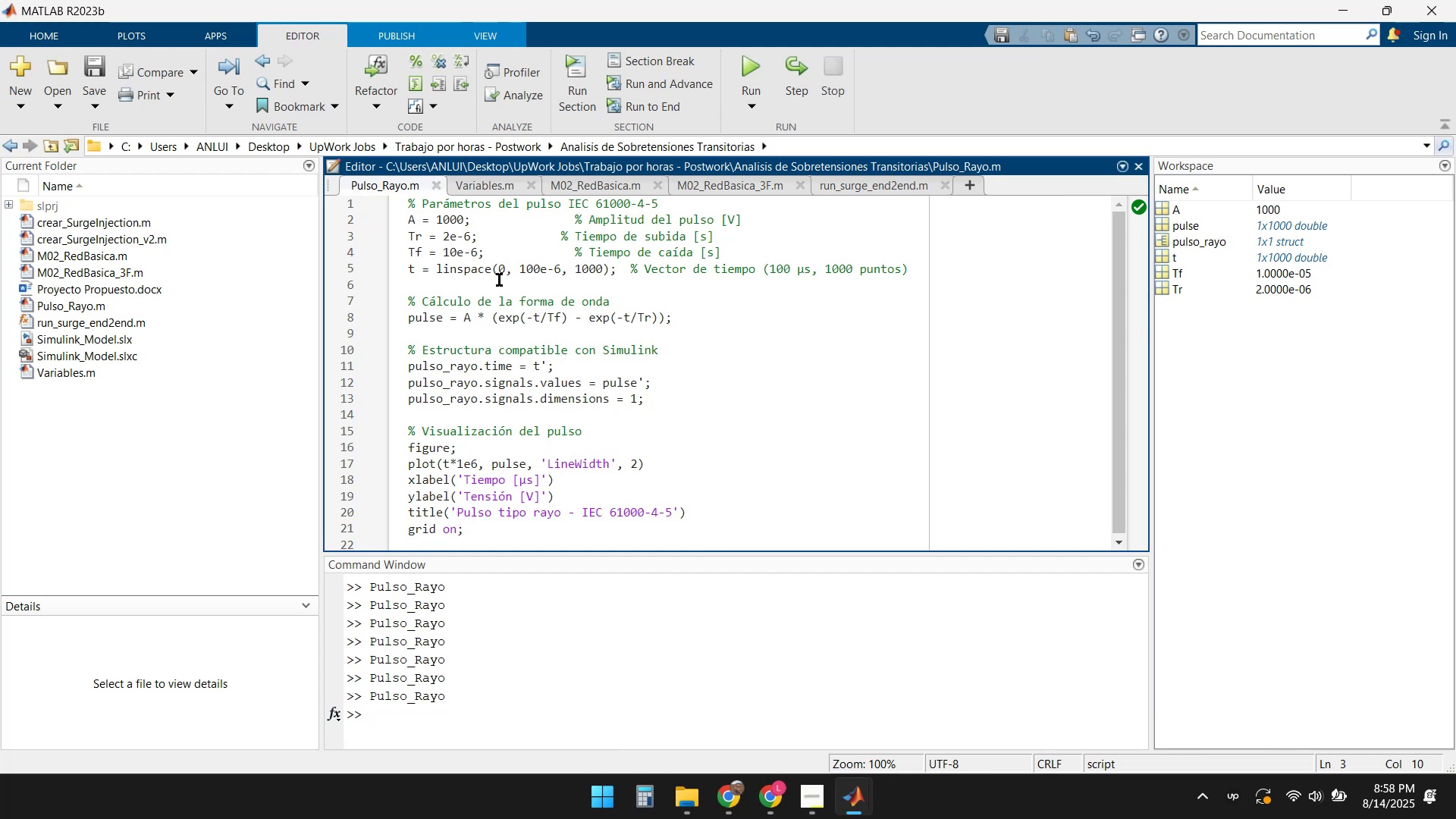 
key(Backspace)
 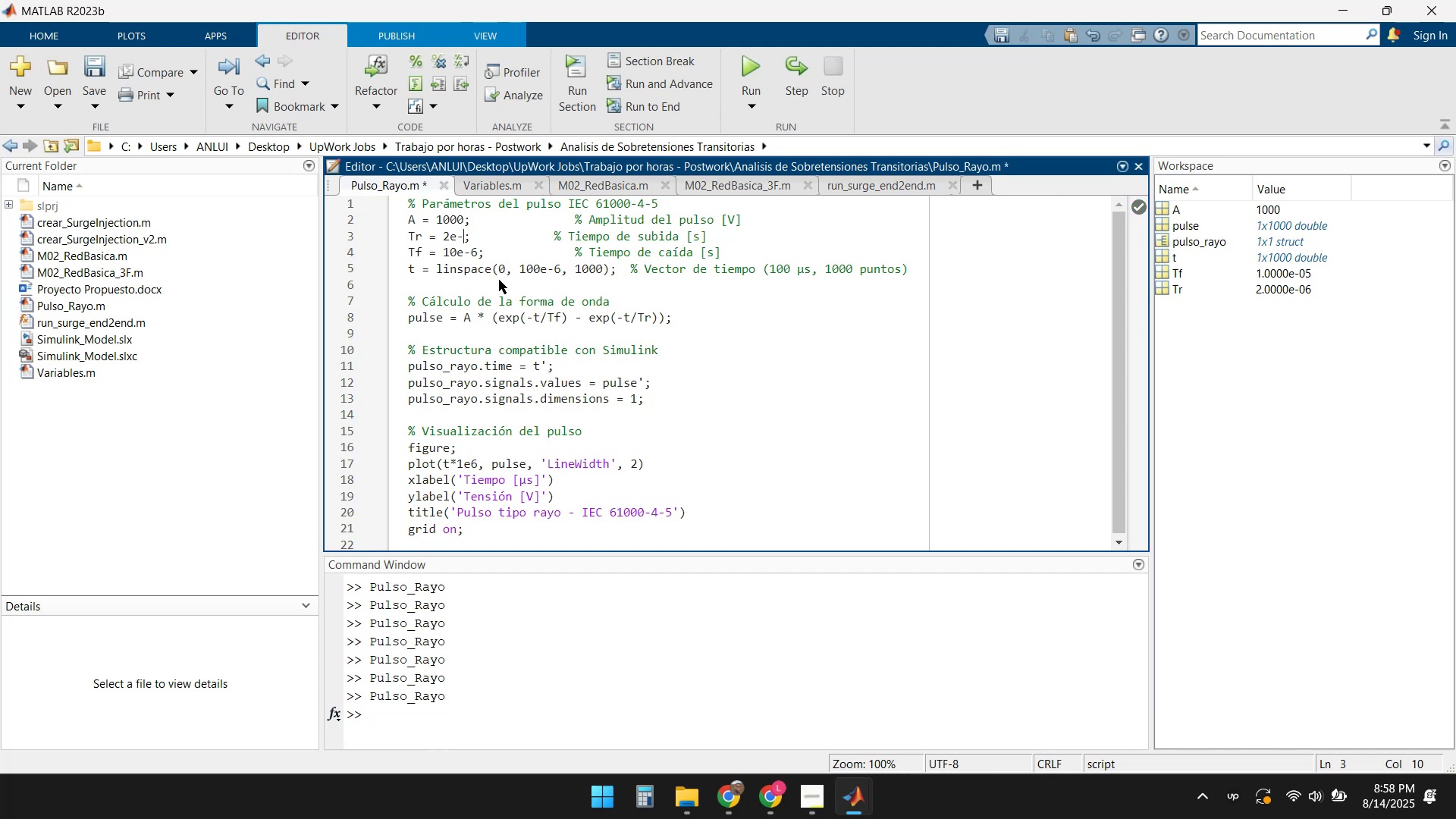 
key(Numpad9)
 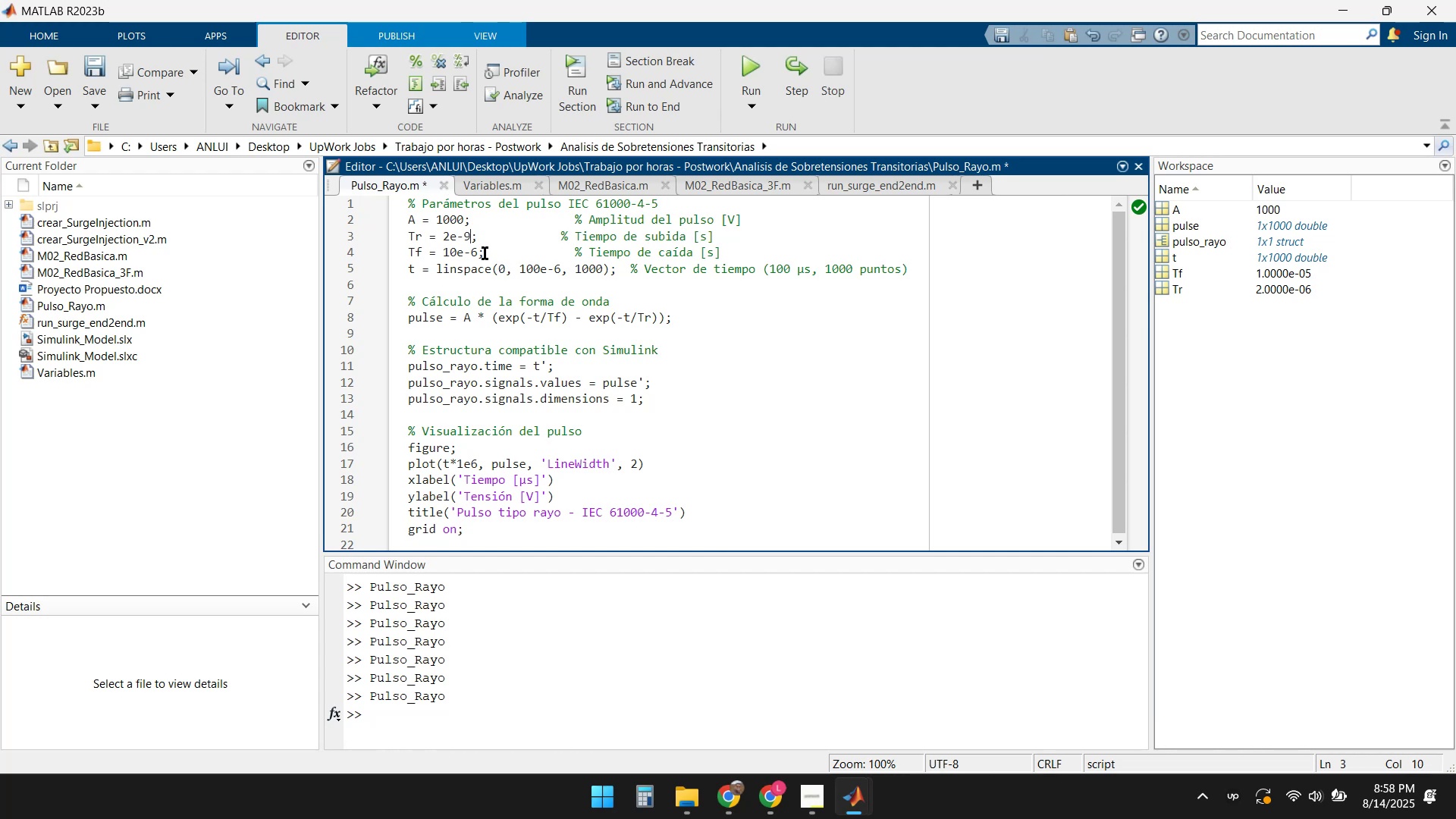 
left_click([479, 249])
 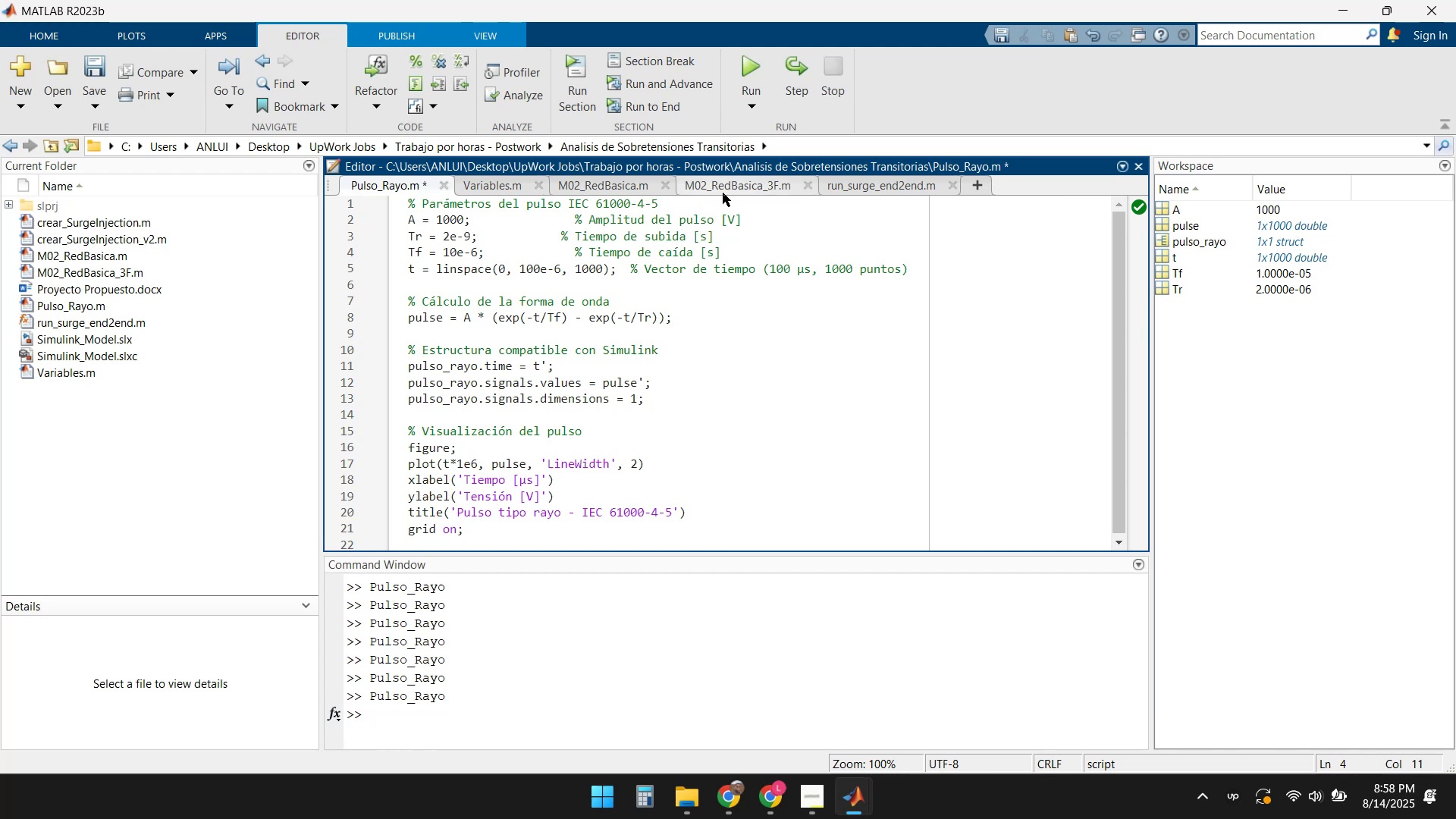 
left_click([761, 70])
 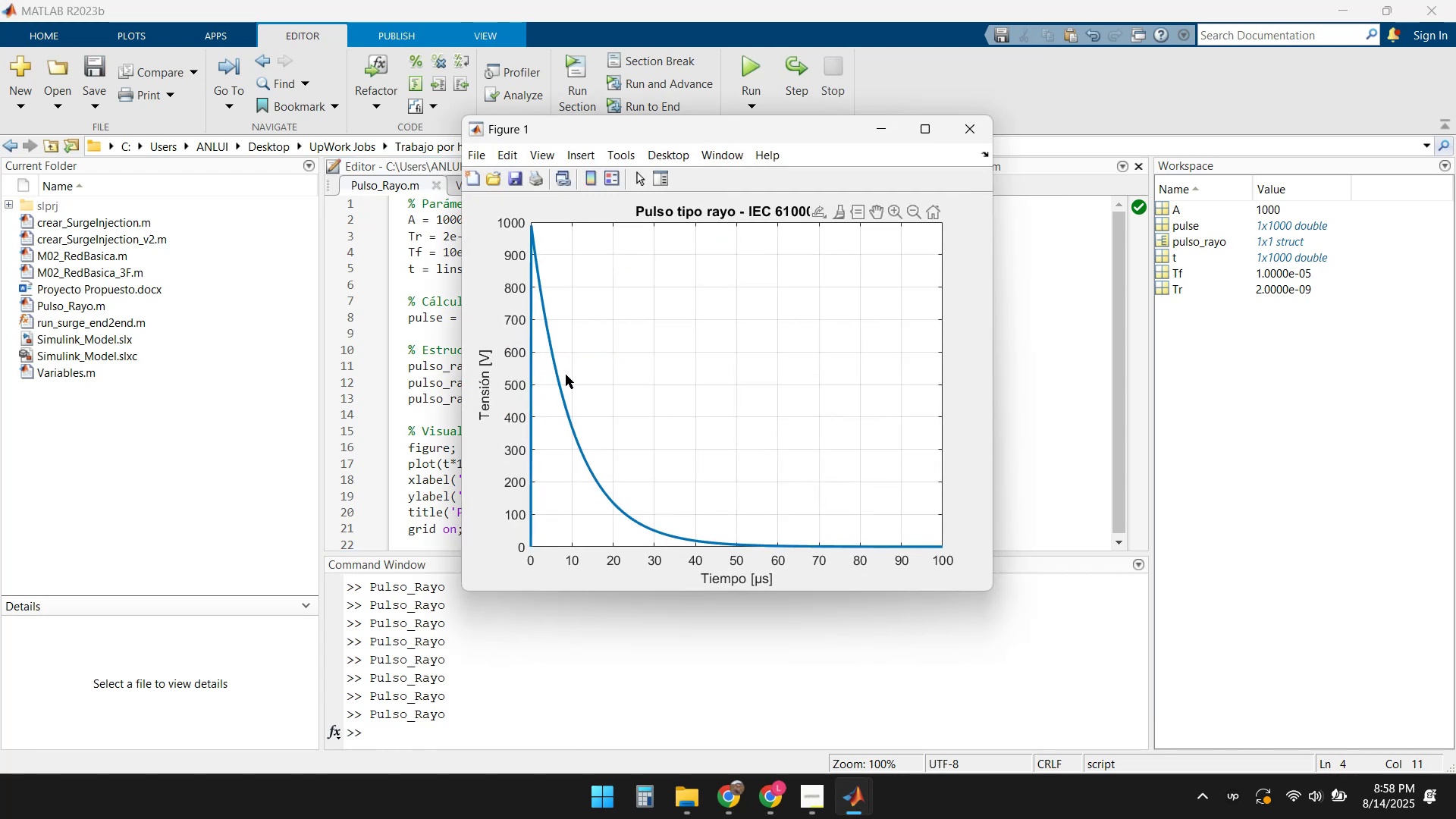 
wait(8.96)
 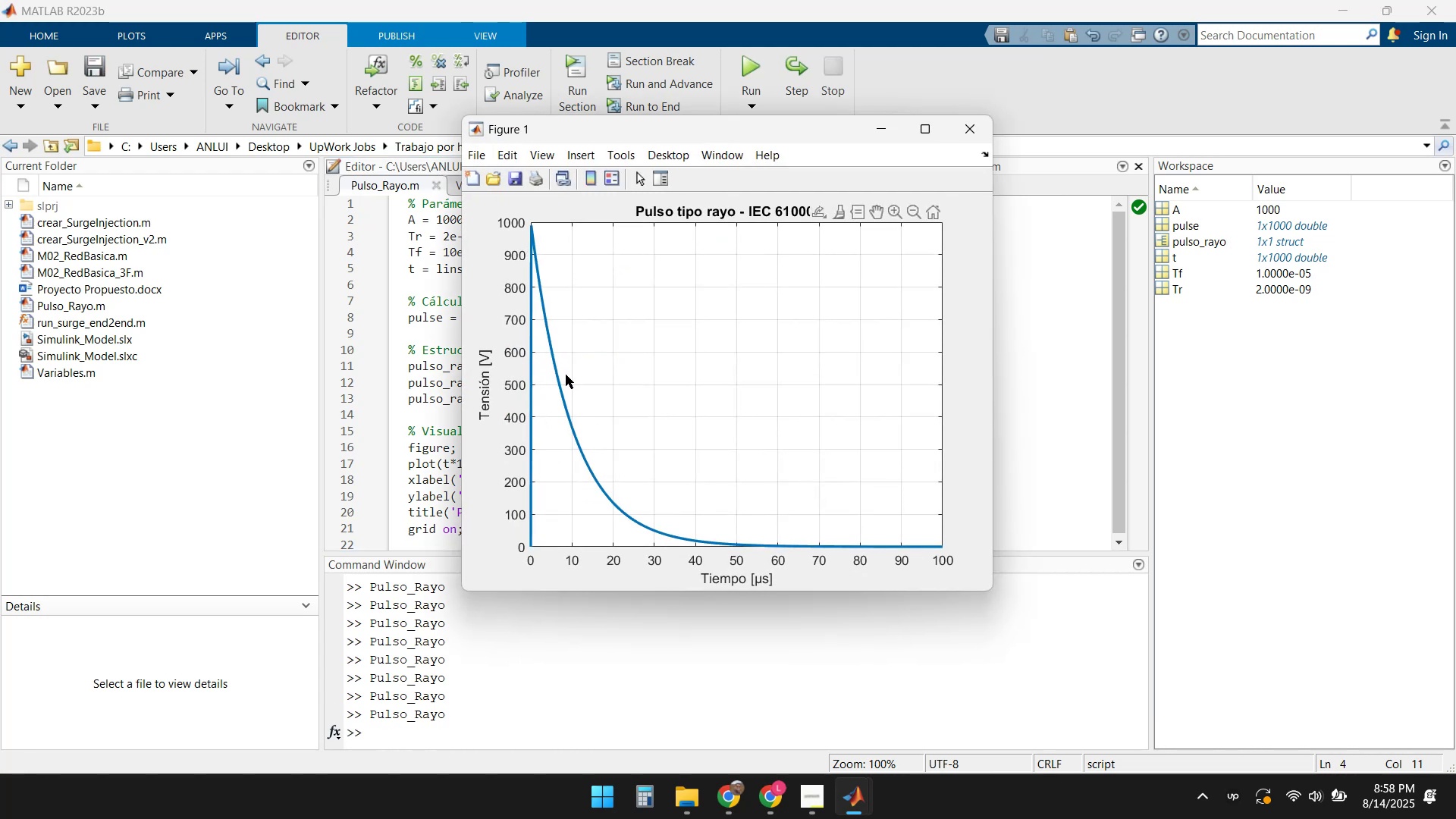 
left_click([961, 130])
 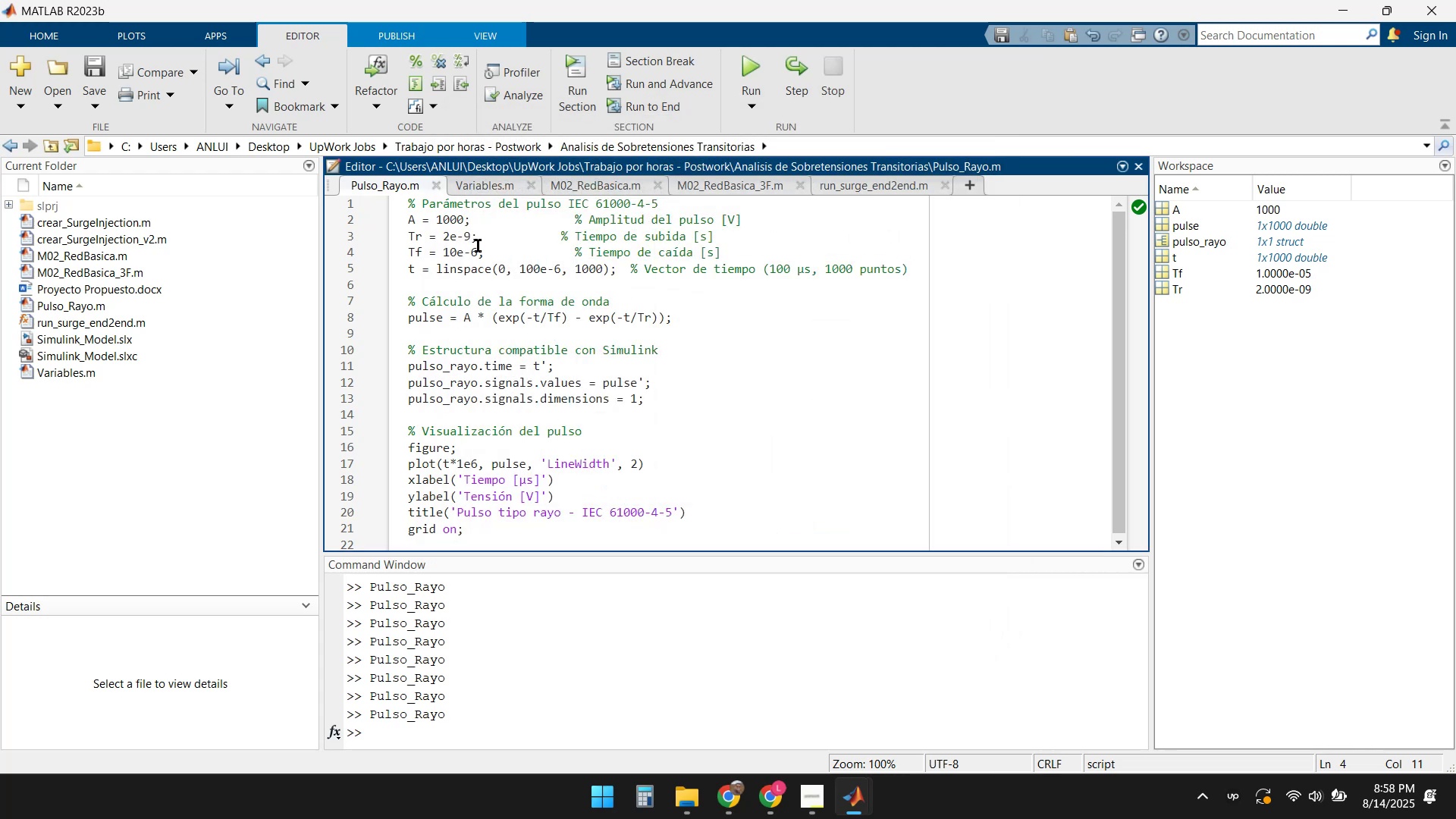 
left_click([461, 239])
 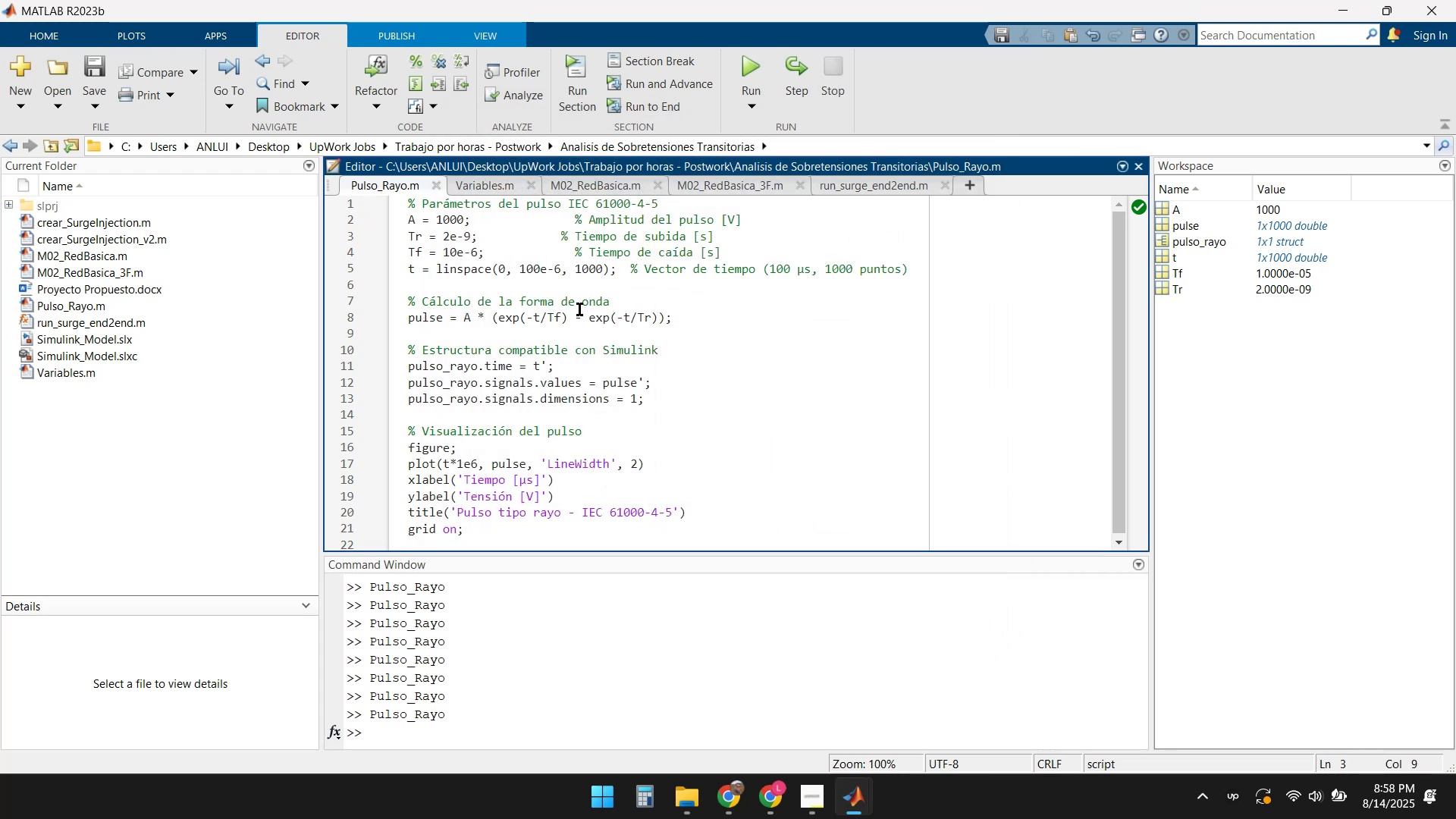 
key(Delete)
 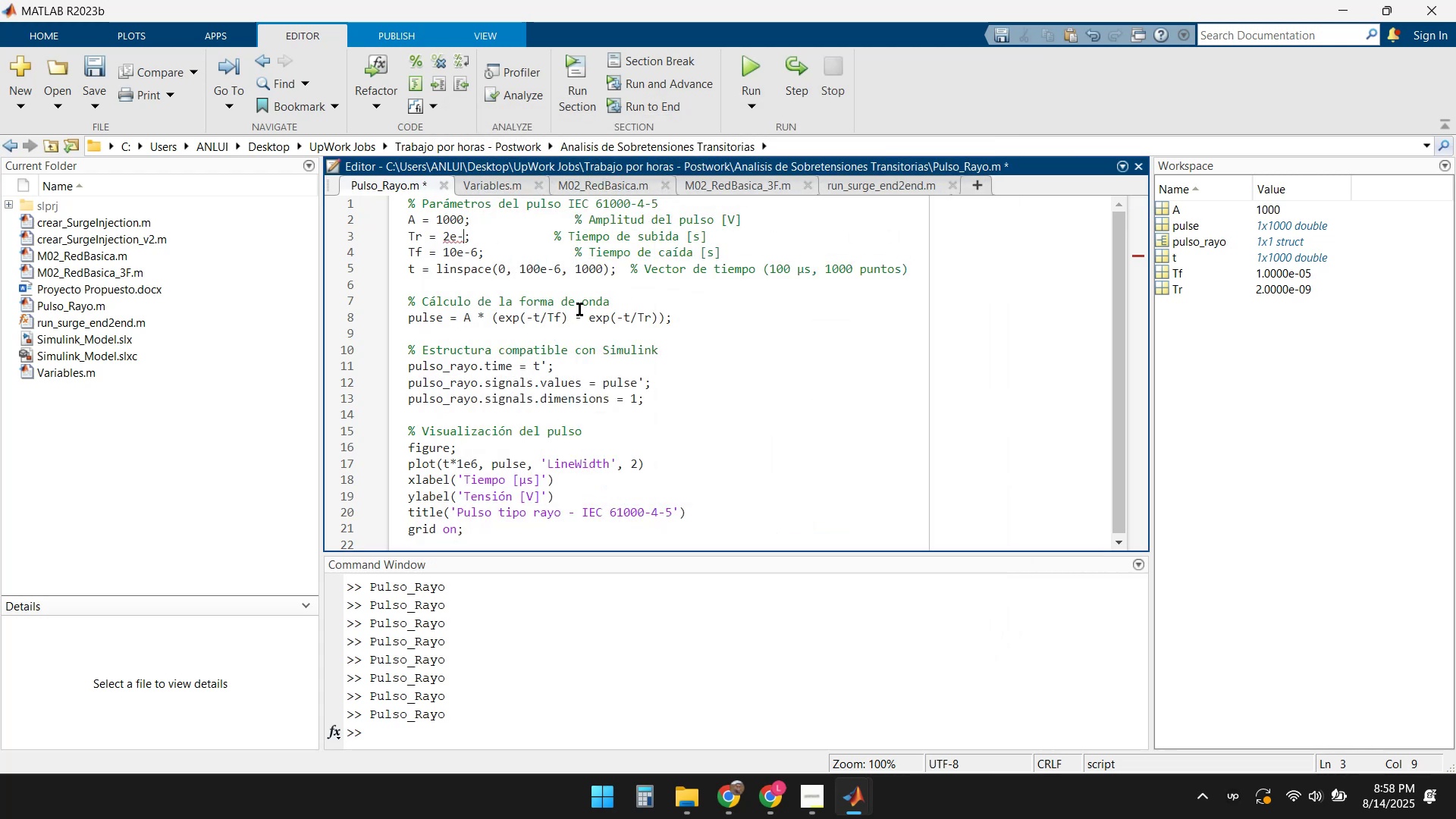 
key(Numpad8)
 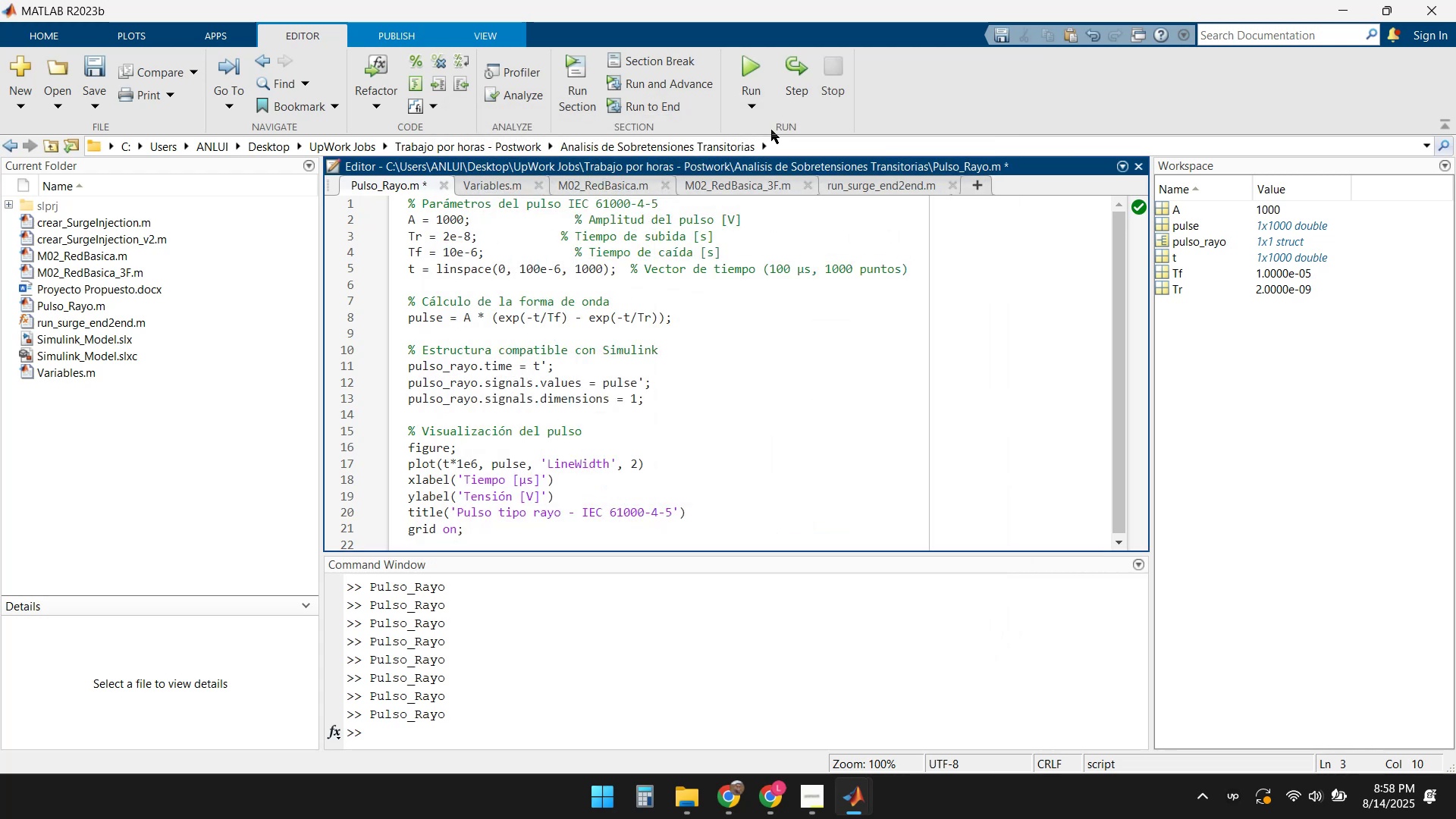 
left_click([756, 77])
 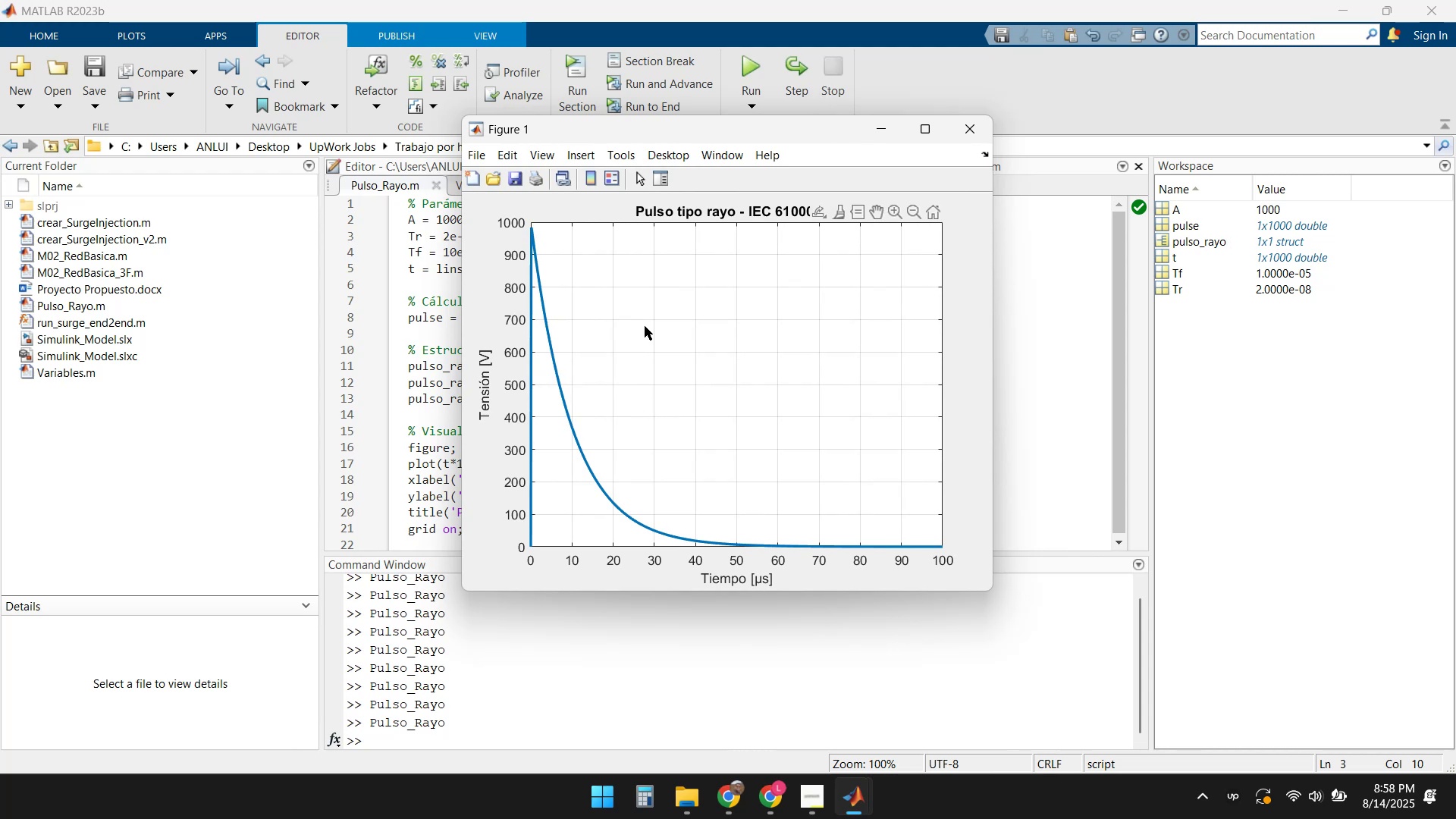 
left_click([961, 131])
 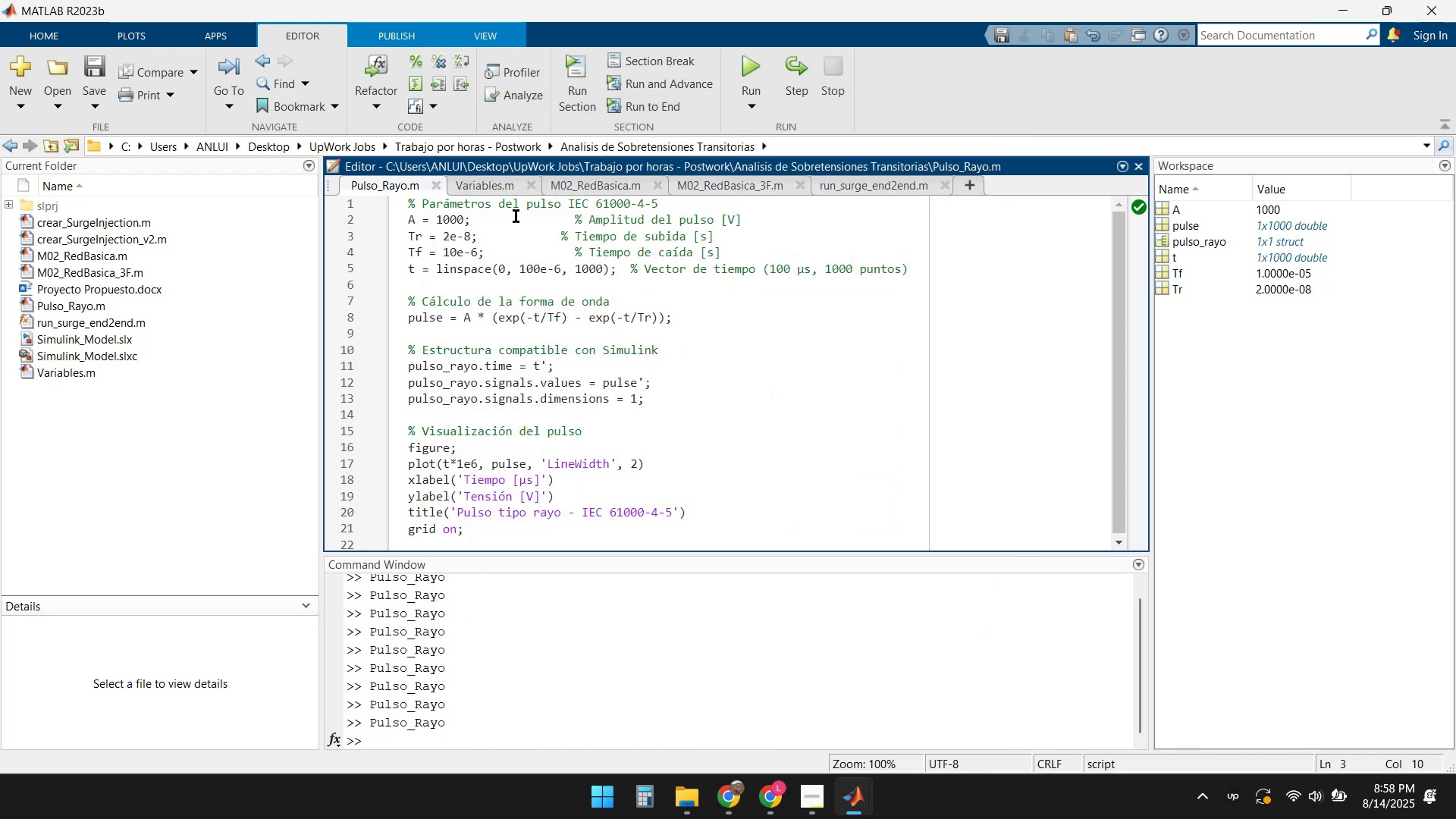 
key(Backspace)
 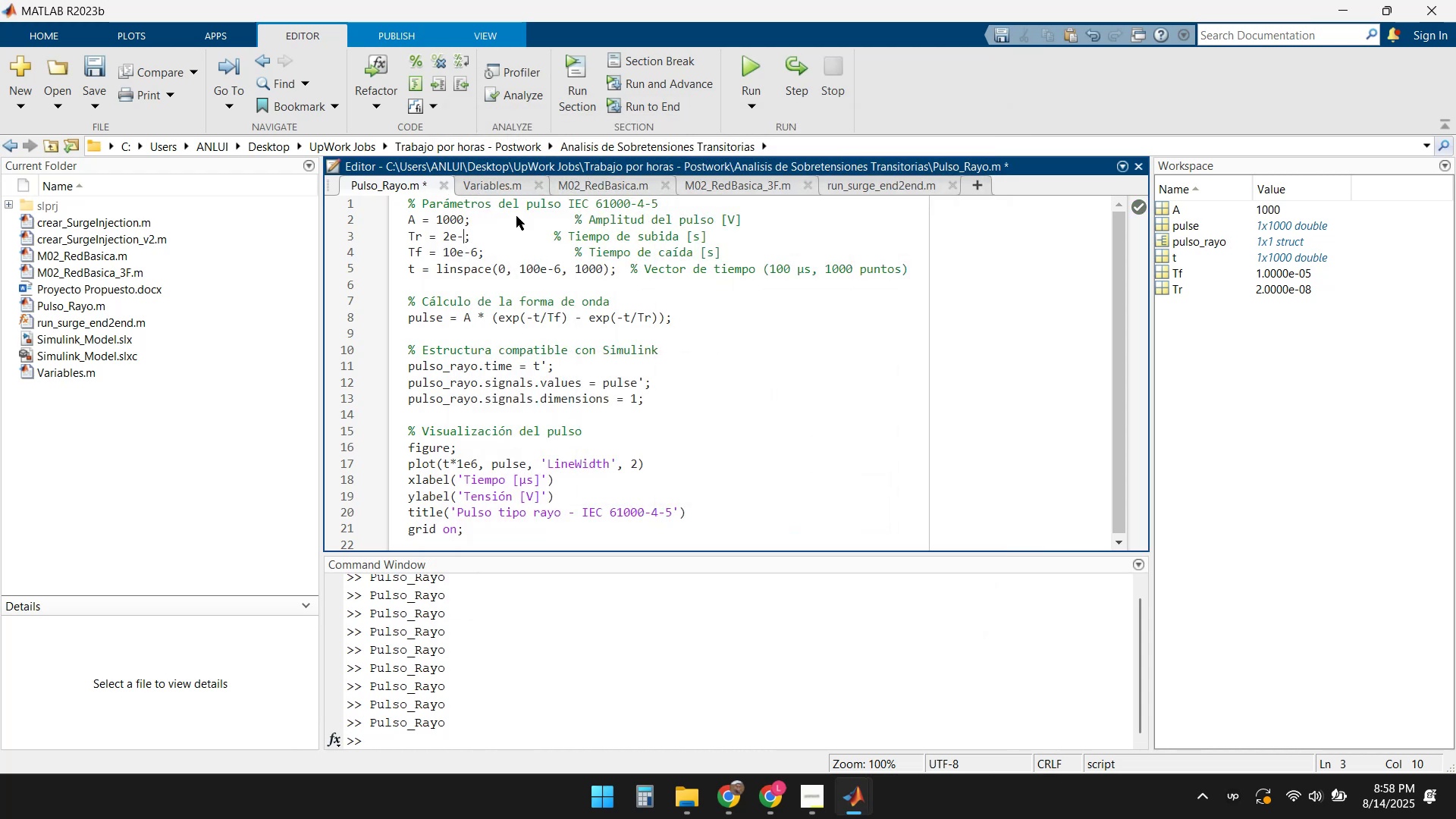 
key(Numpad7)
 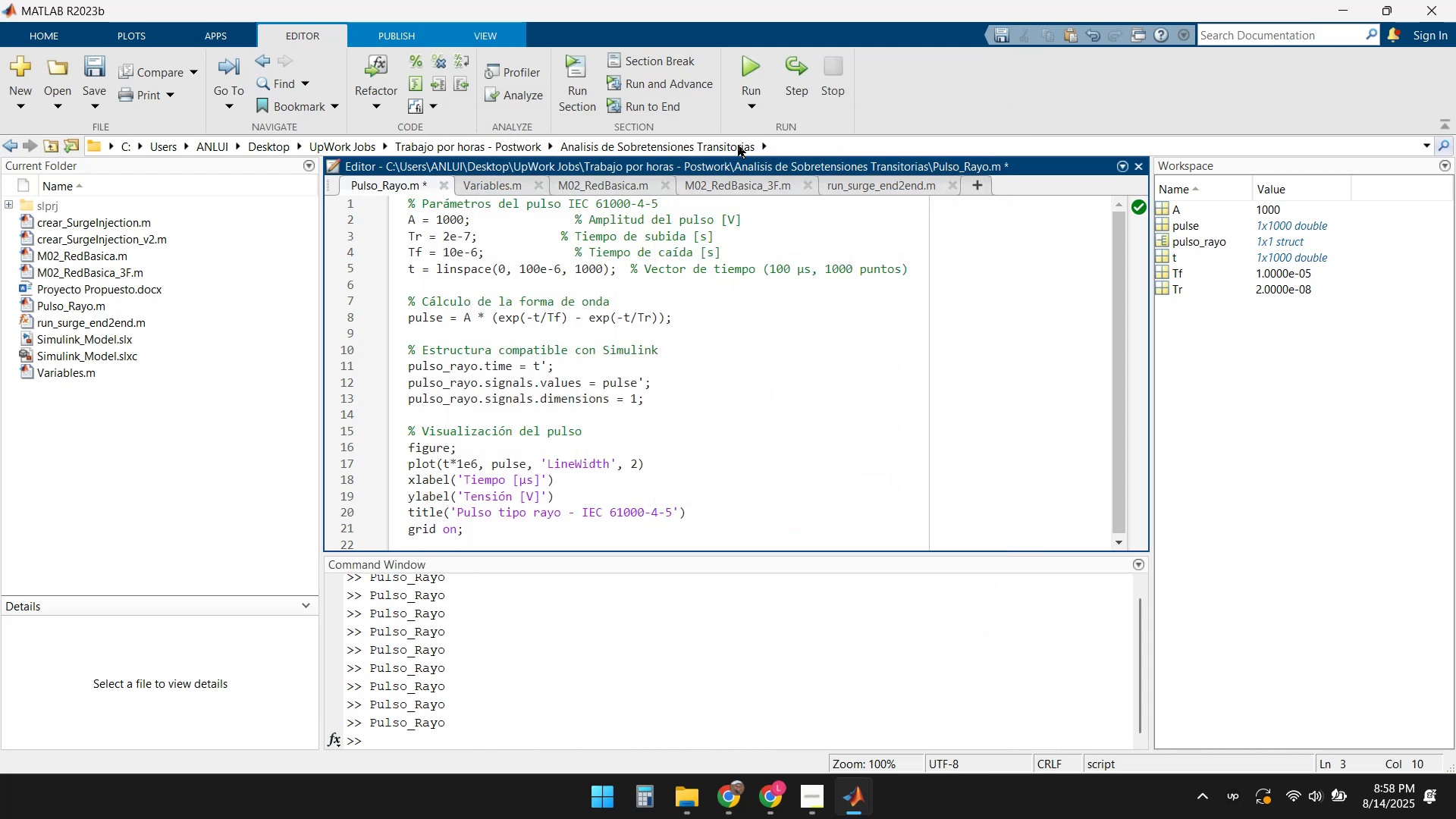 
left_click([751, 70])
 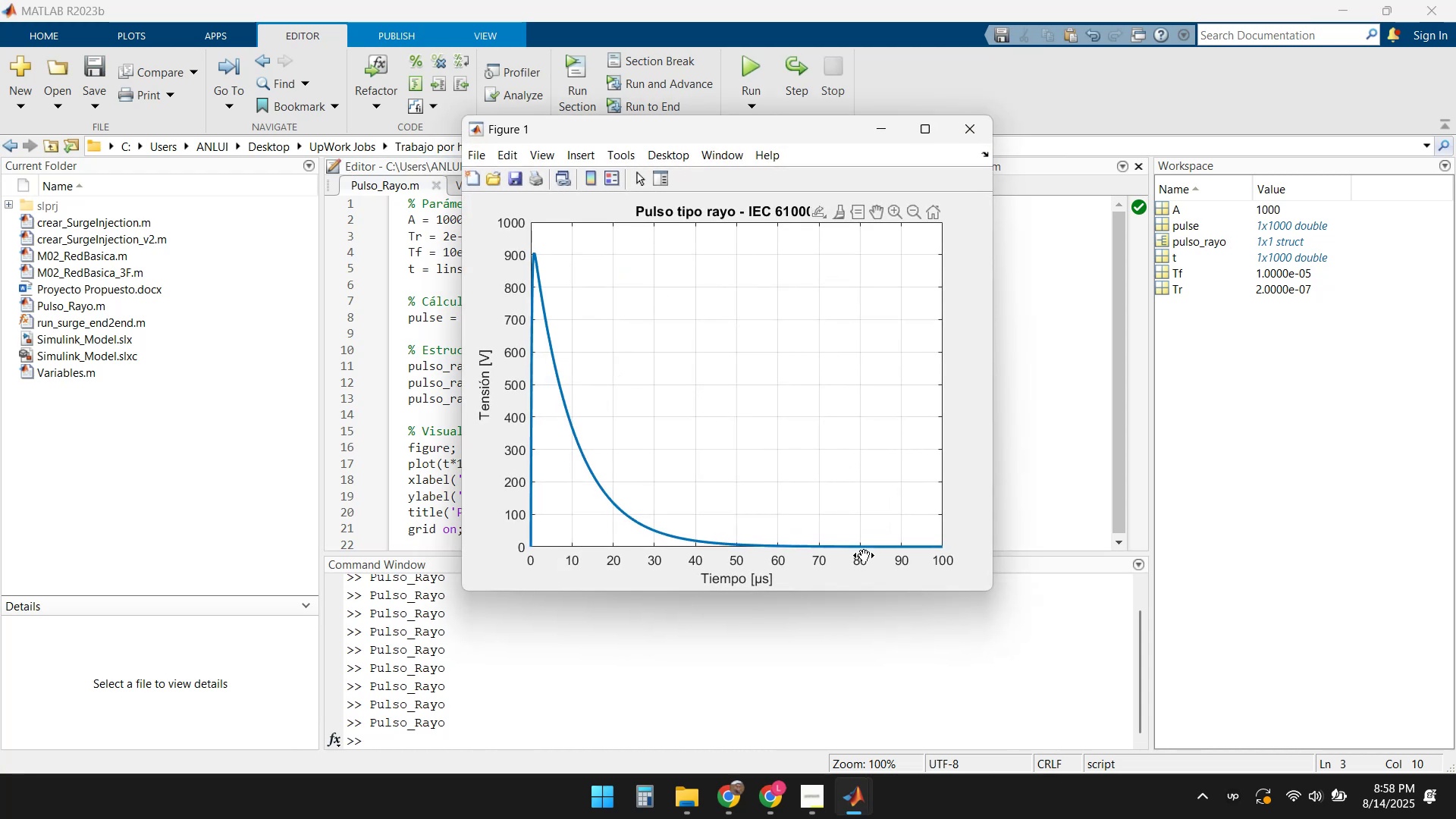 
left_click([972, 133])
 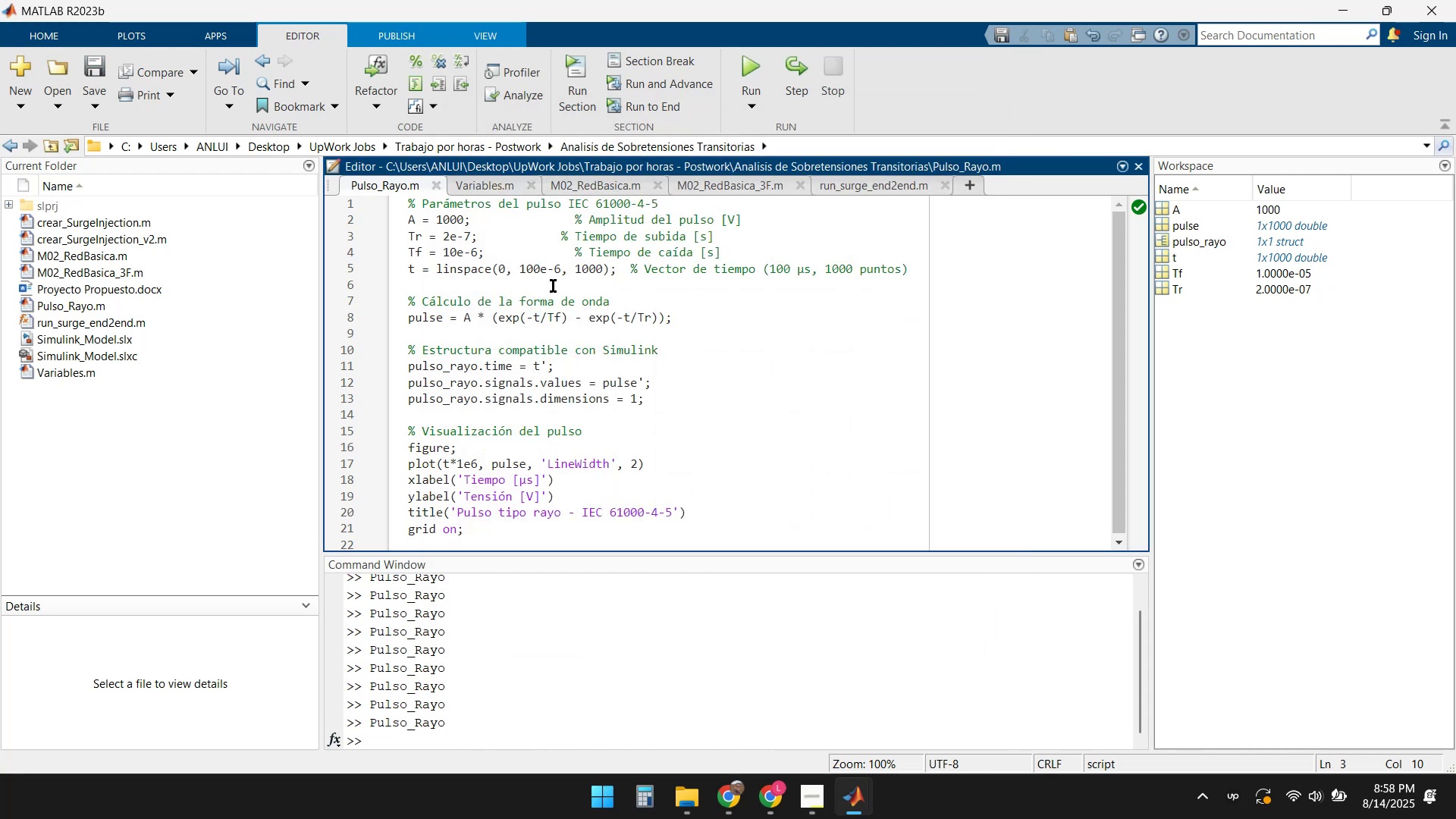 
key(Backspace)
 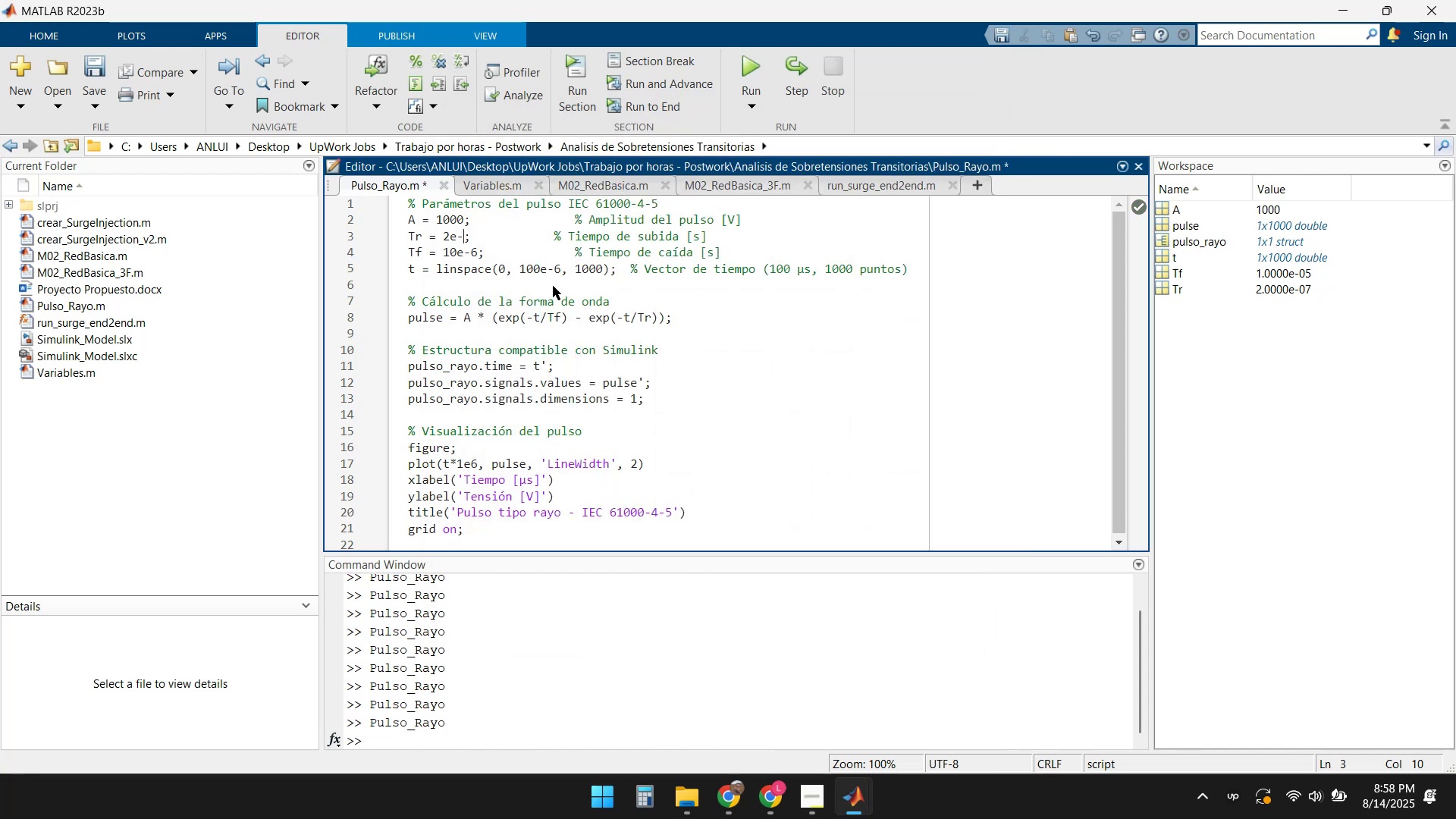 
key(Numpad6)
 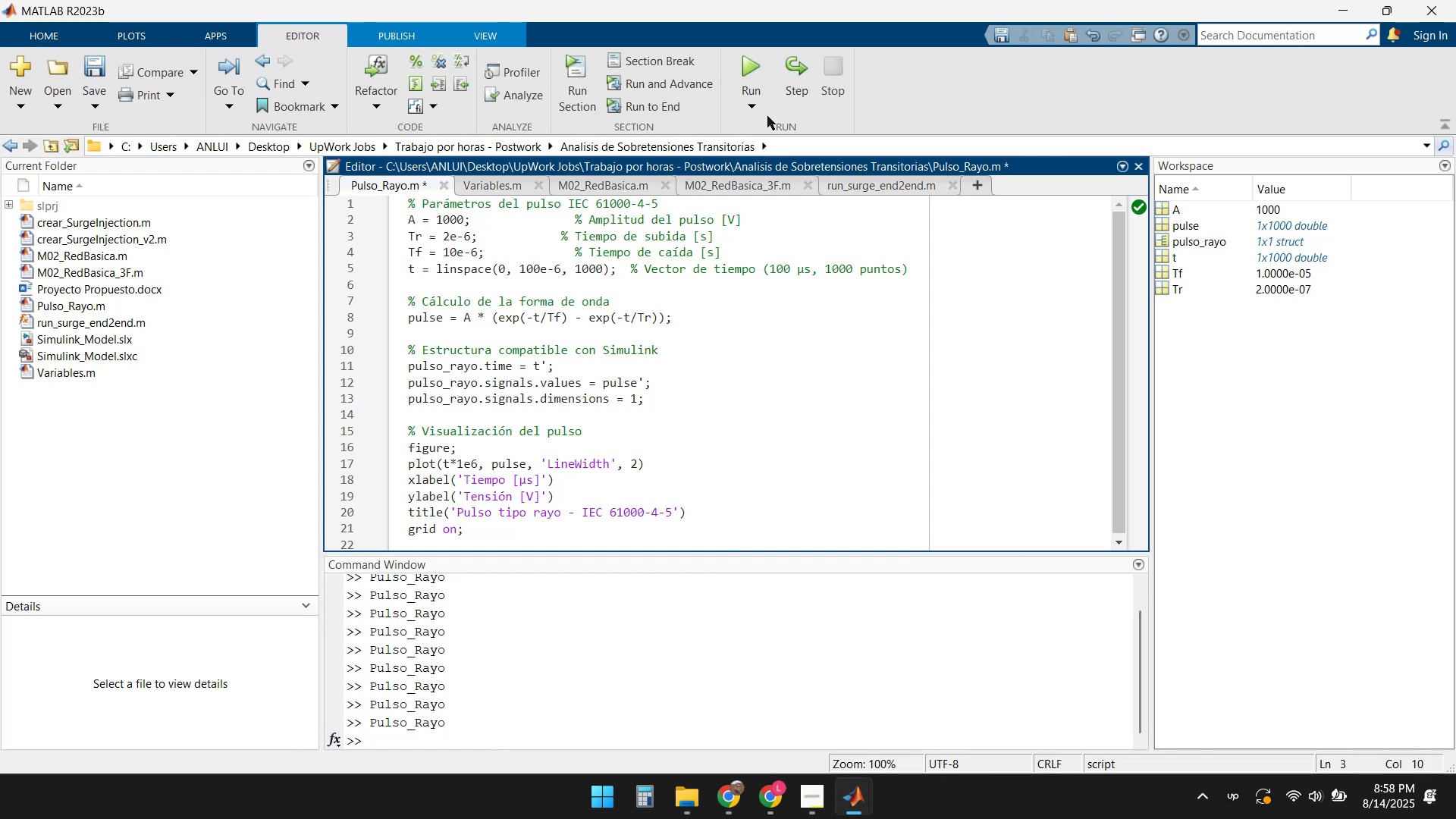 
left_click([759, 73])
 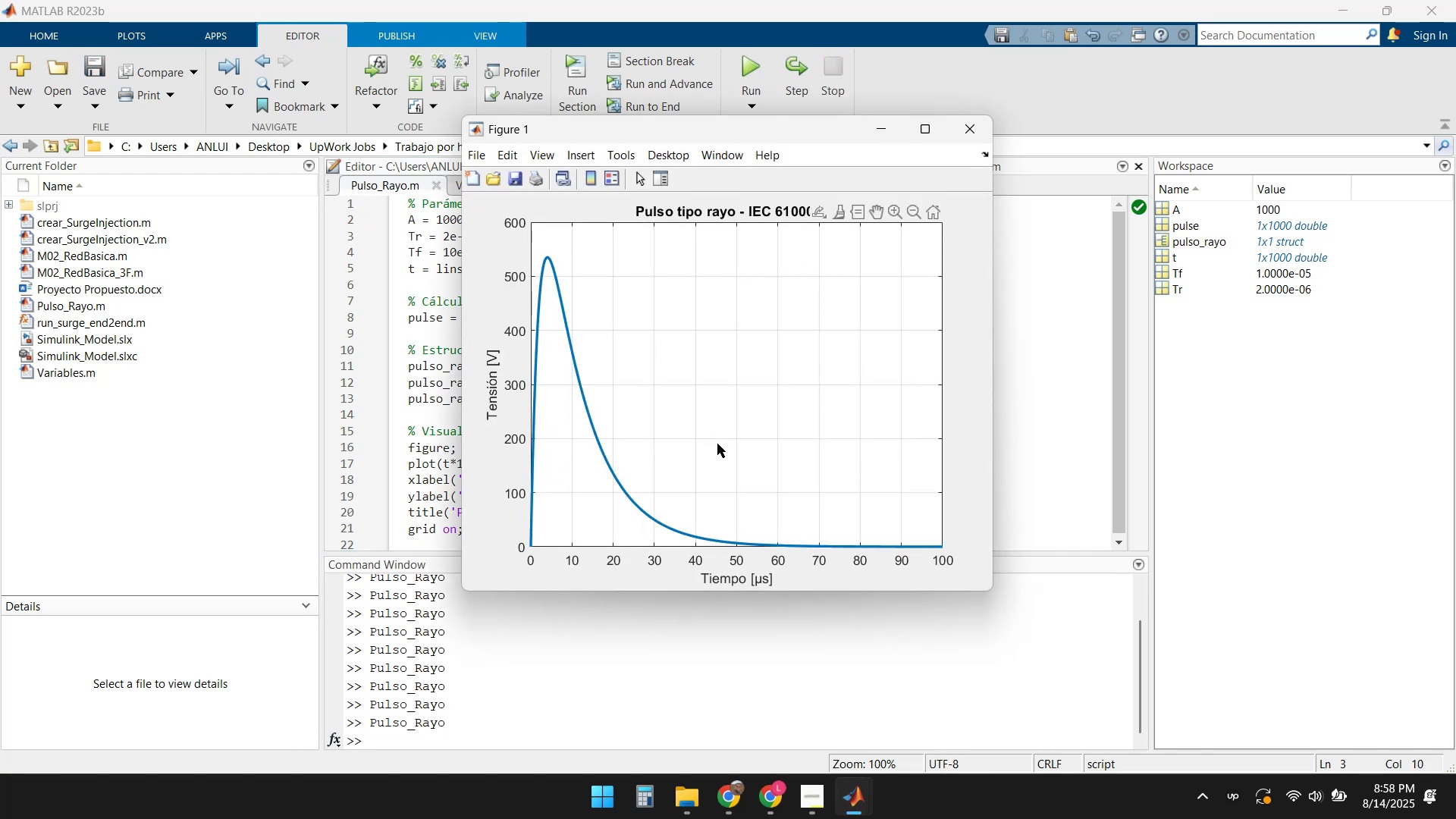 
left_click([968, 130])
 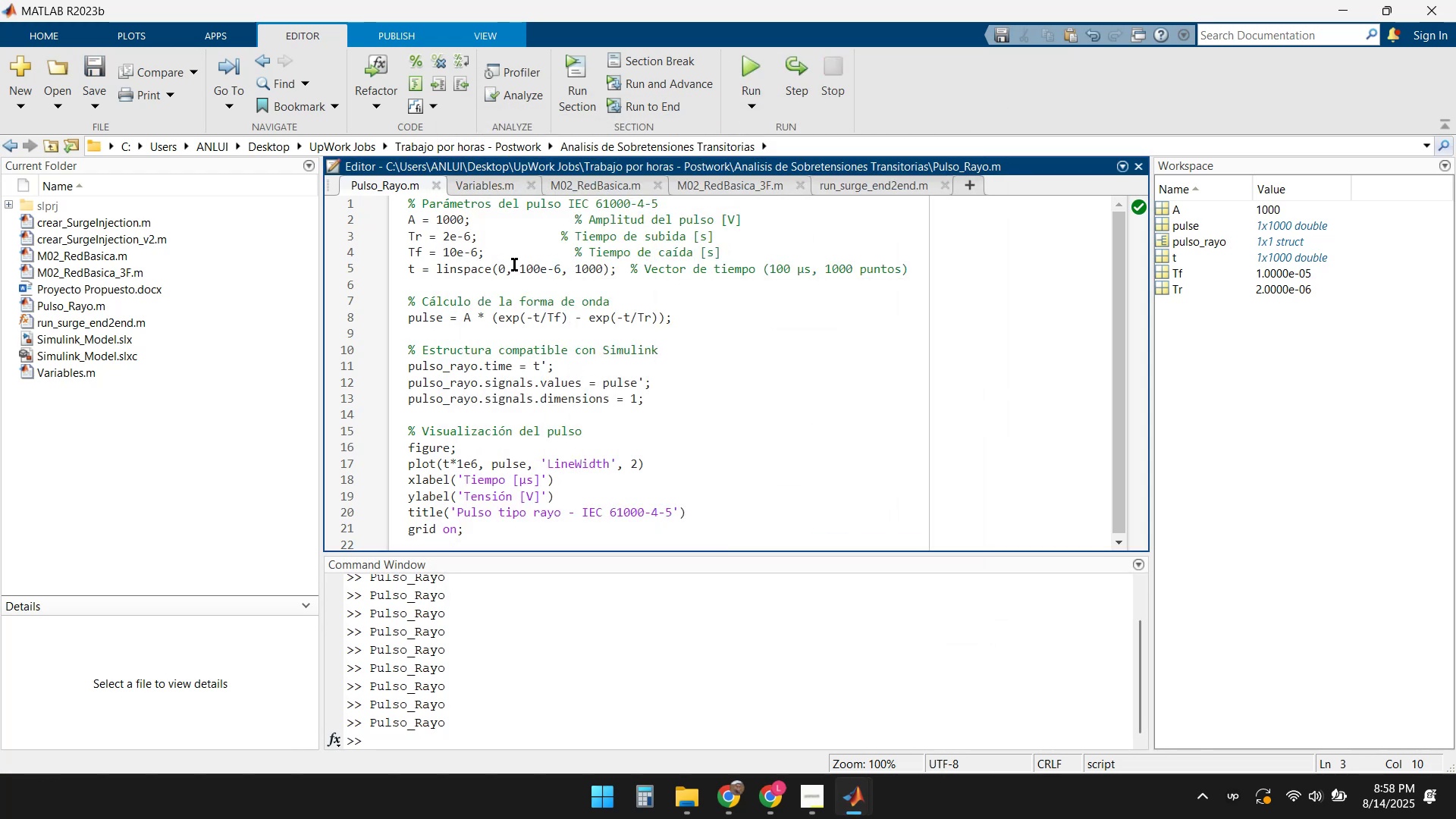 
key(Backspace)
 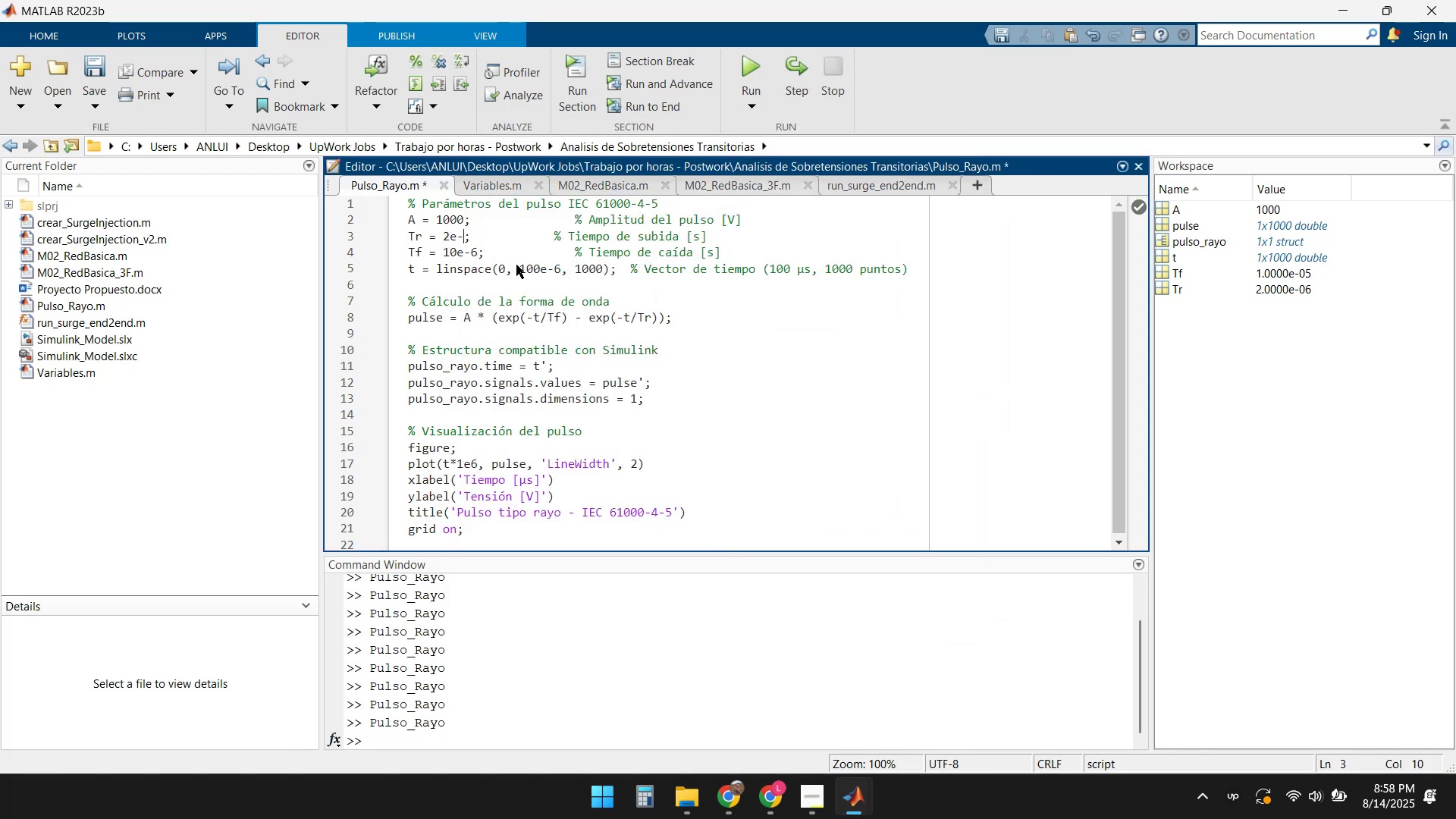 
key(Numpad7)
 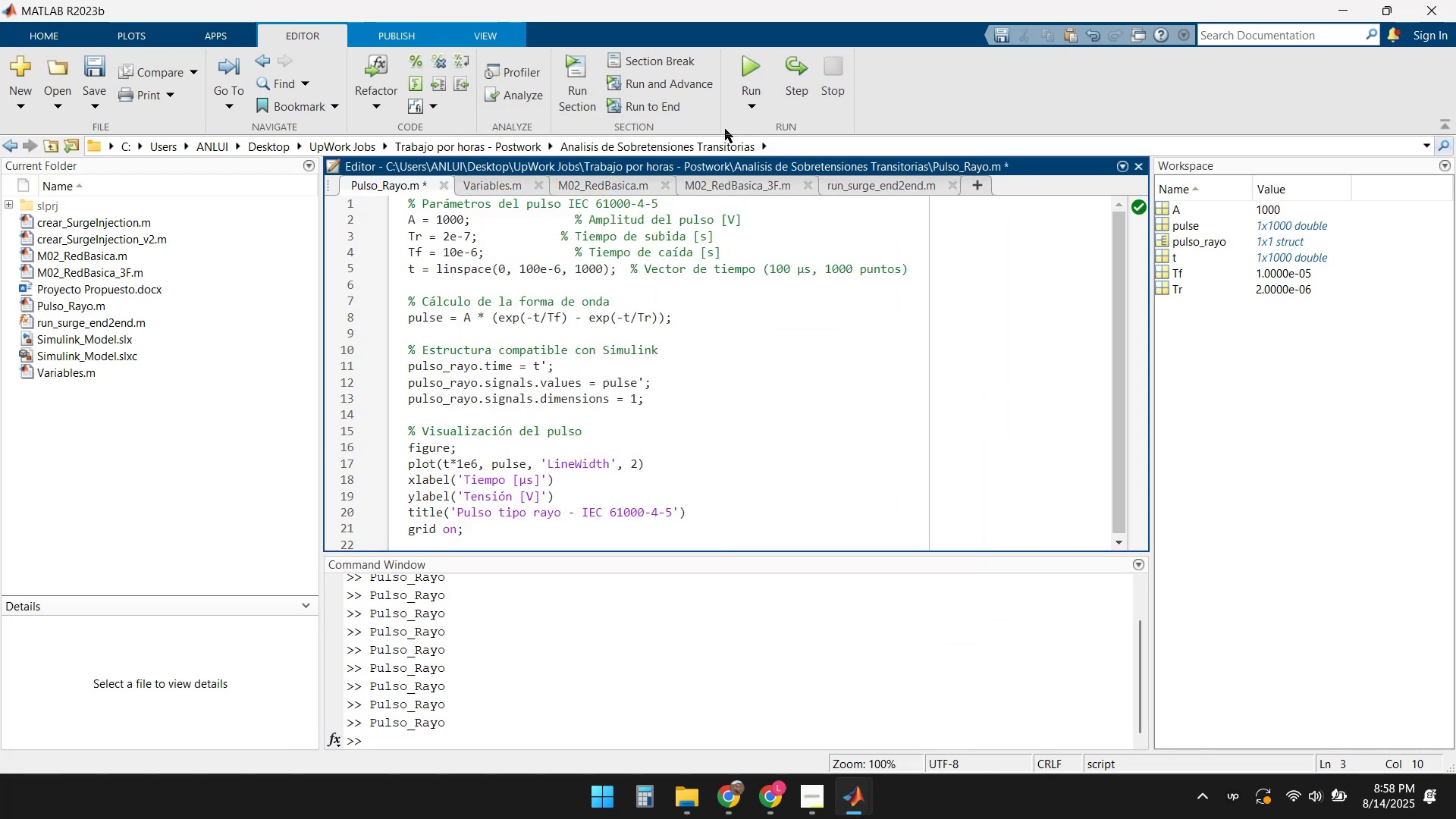 
left_click([748, 67])
 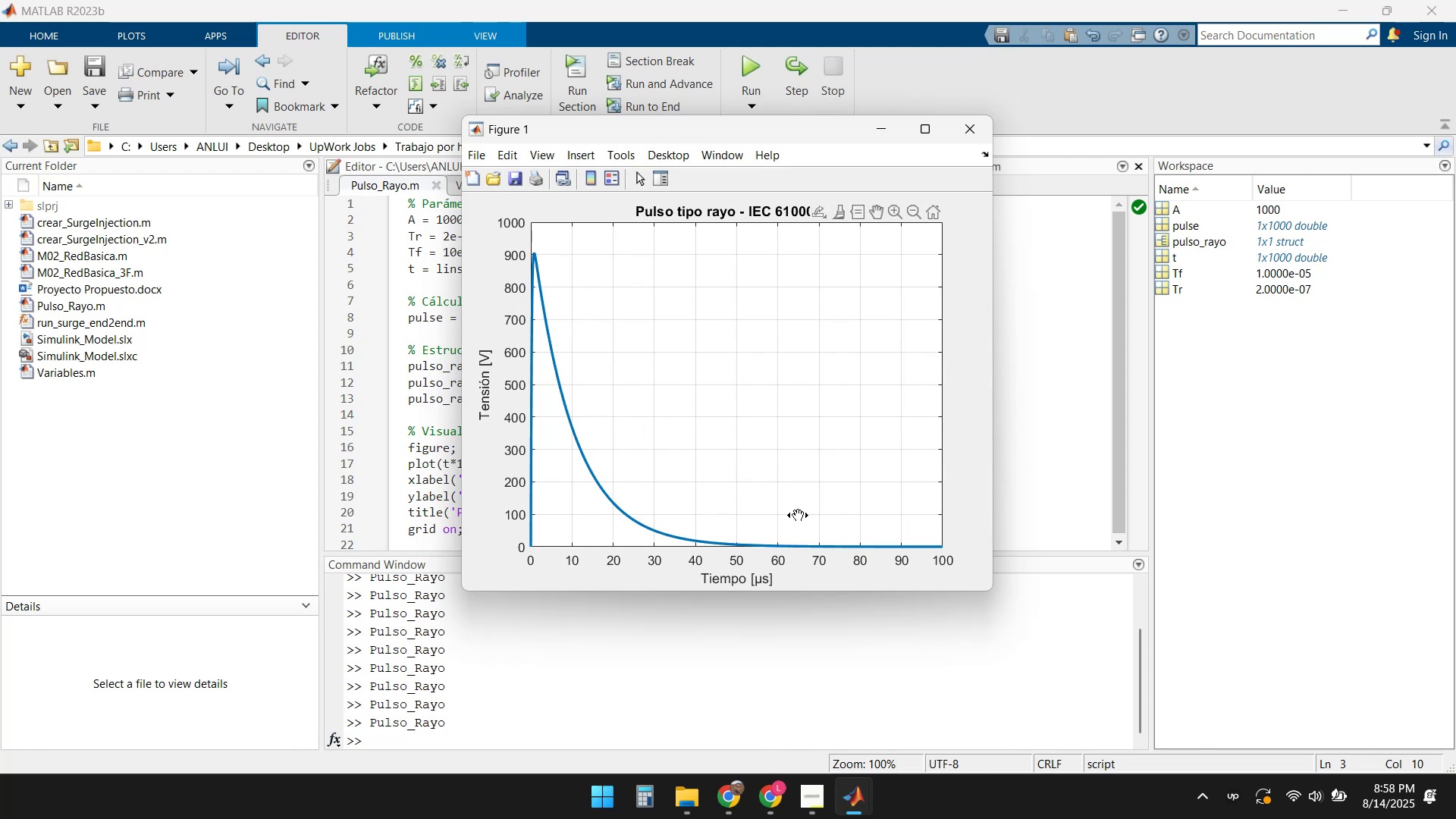 
left_click([965, 125])
 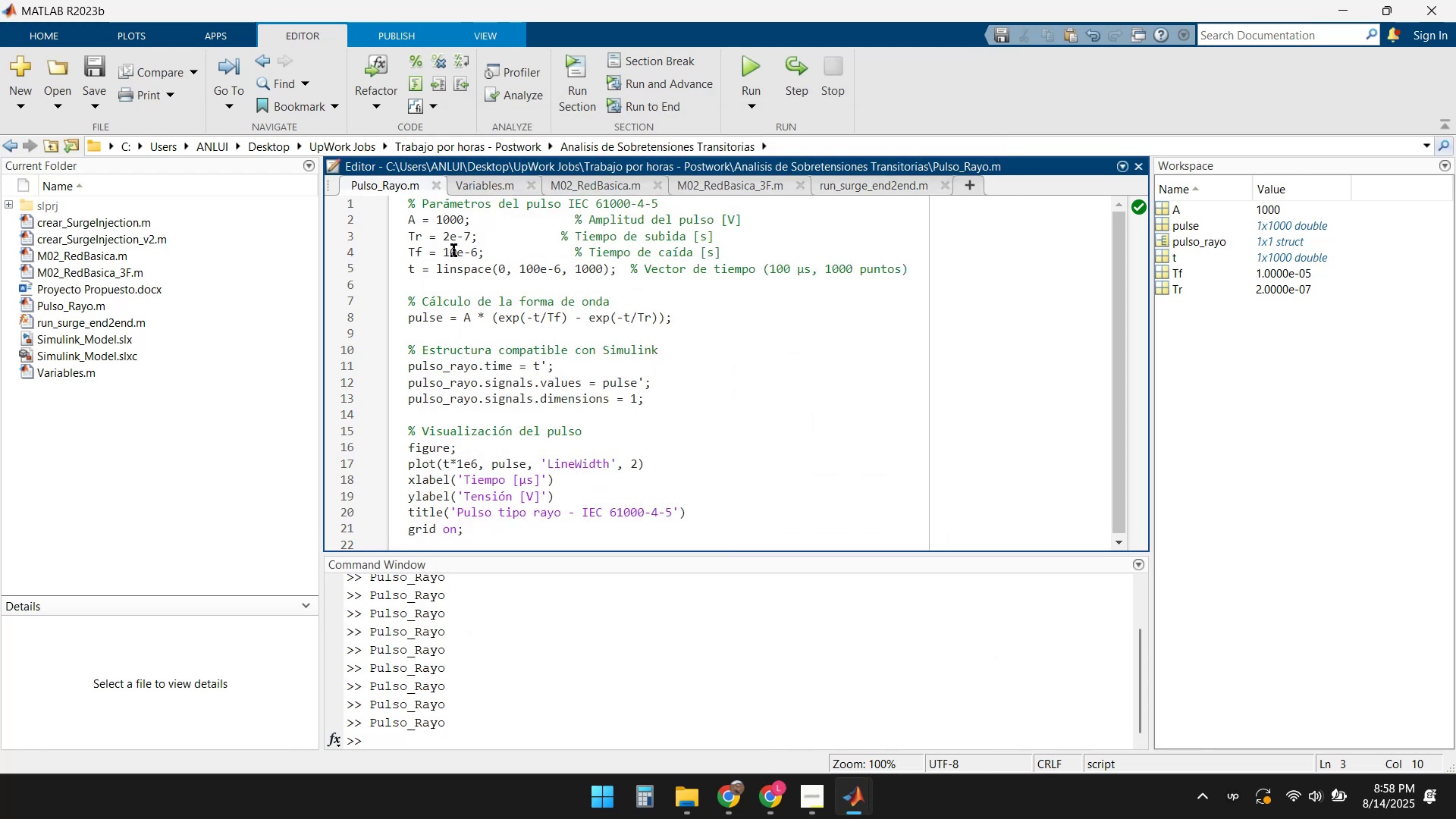 
left_click([473, 251])
 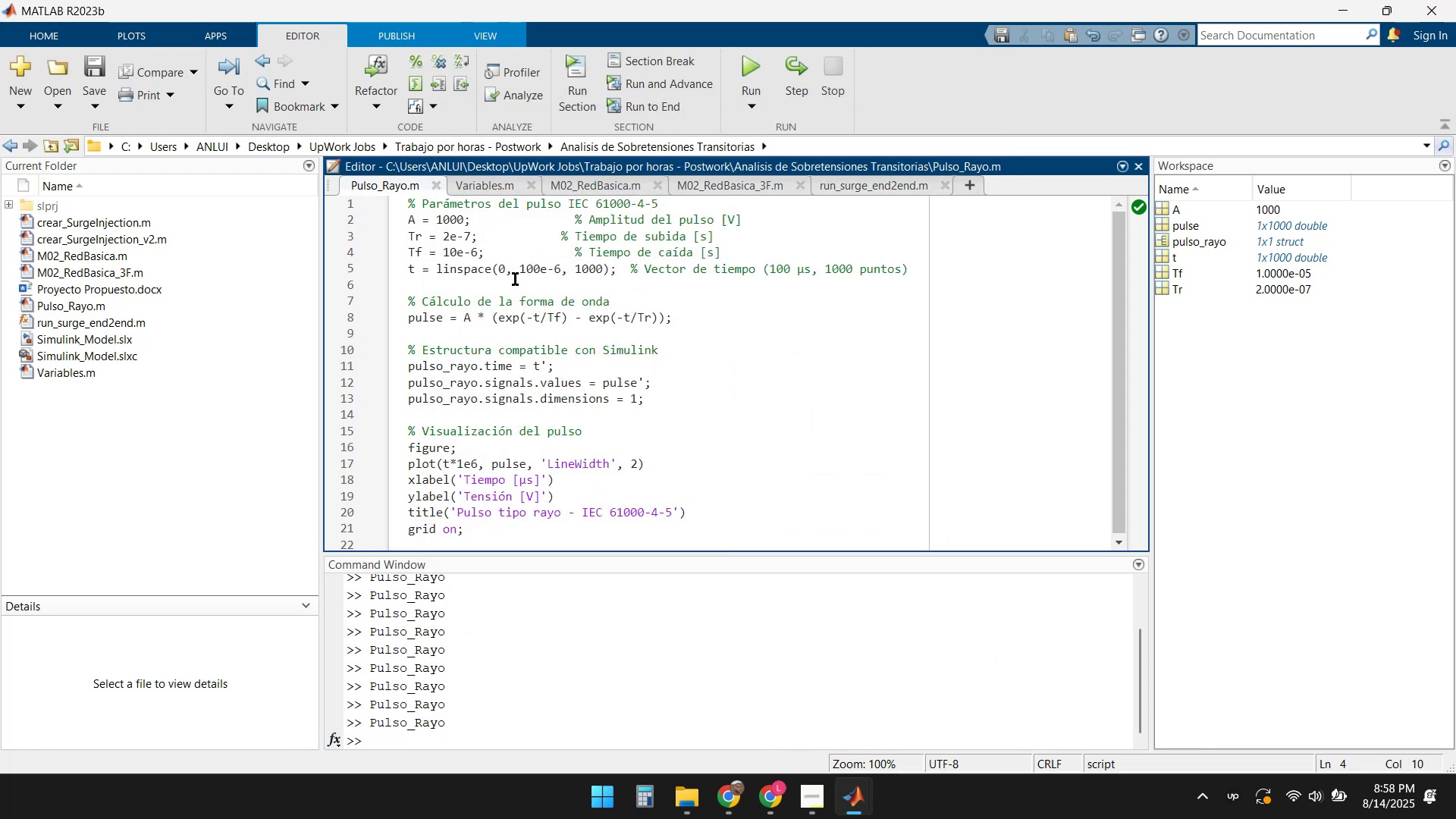 
key(Delete)
 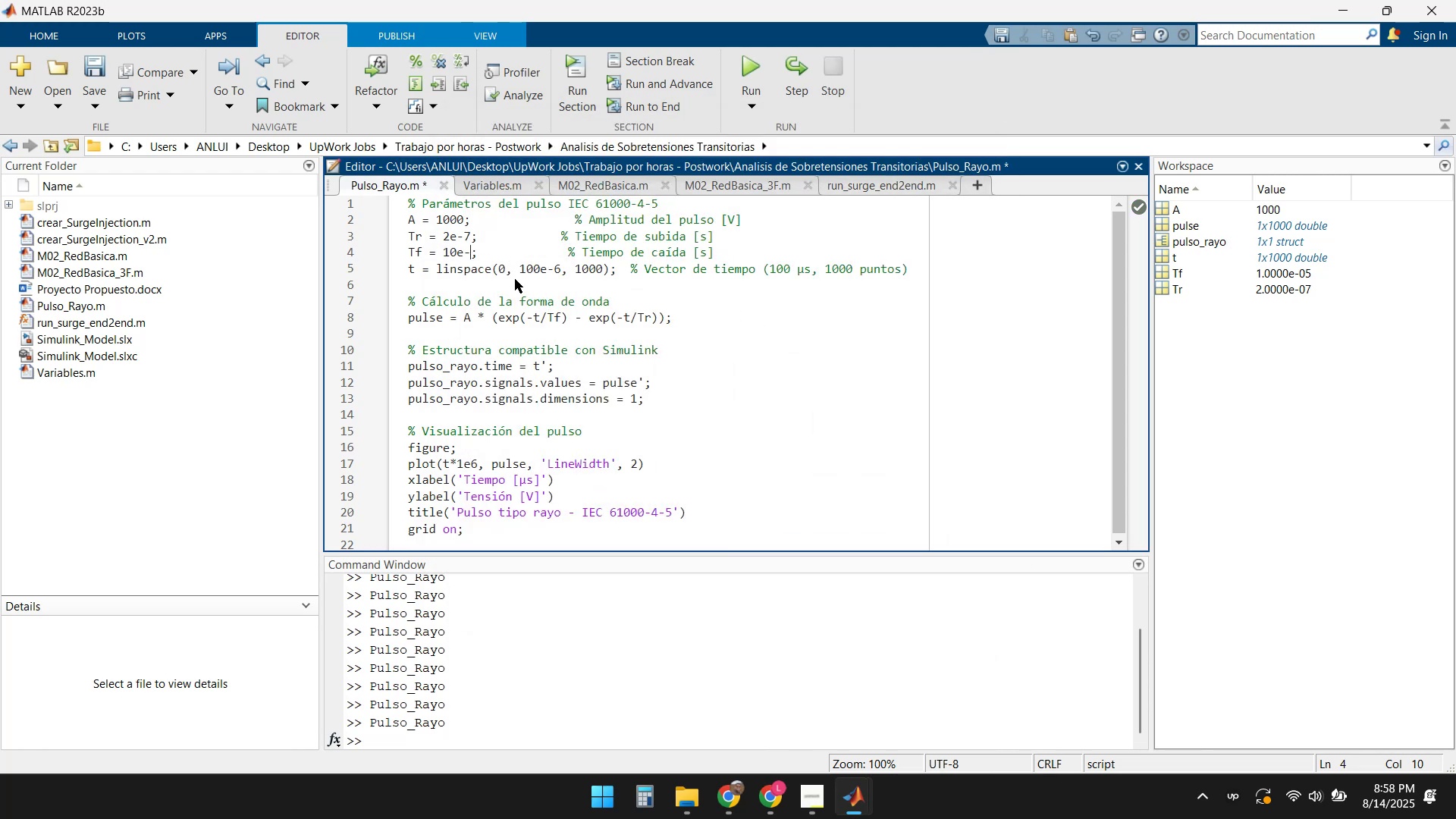 
key(Numpad7)
 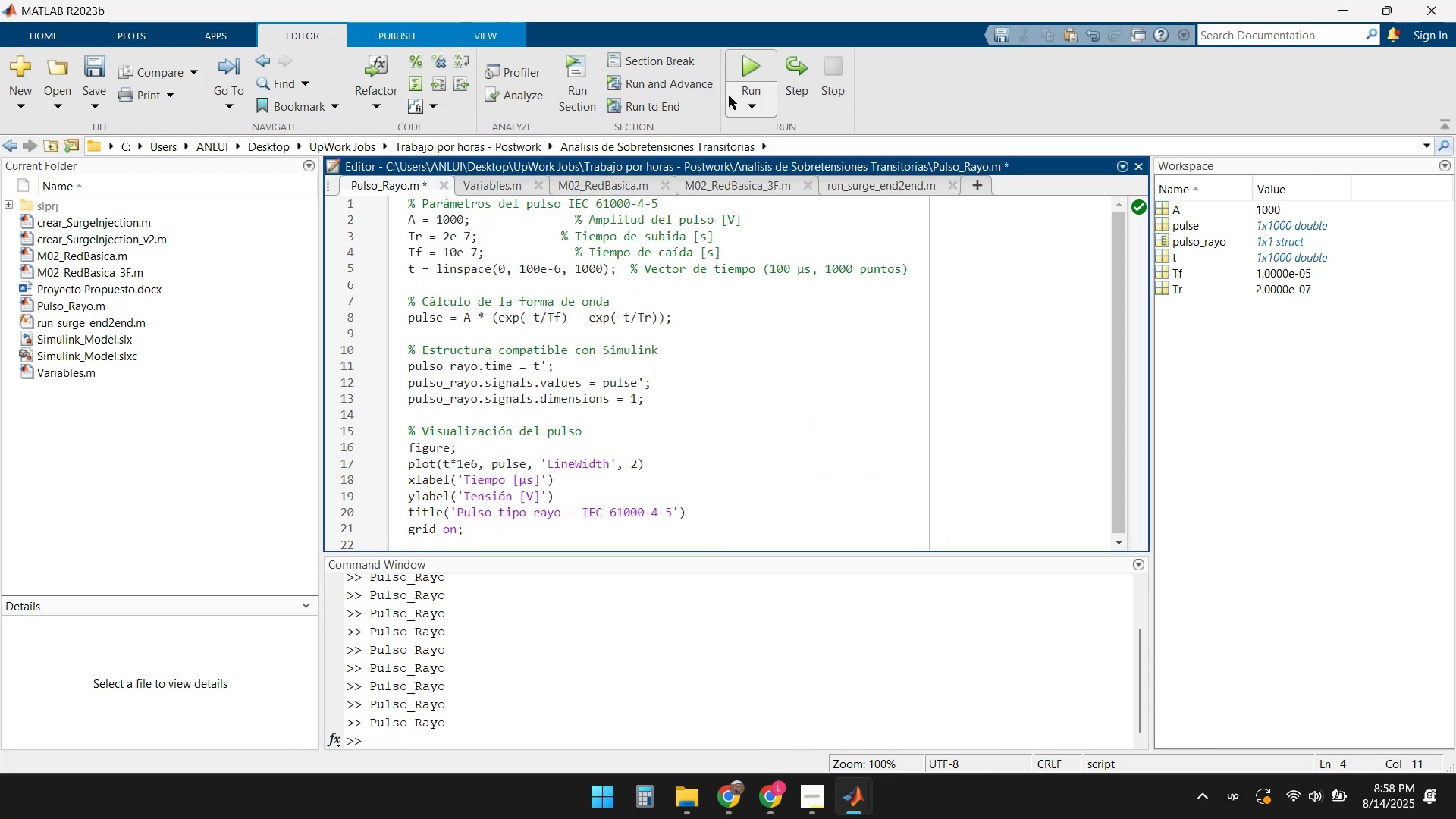 
left_click([760, 71])
 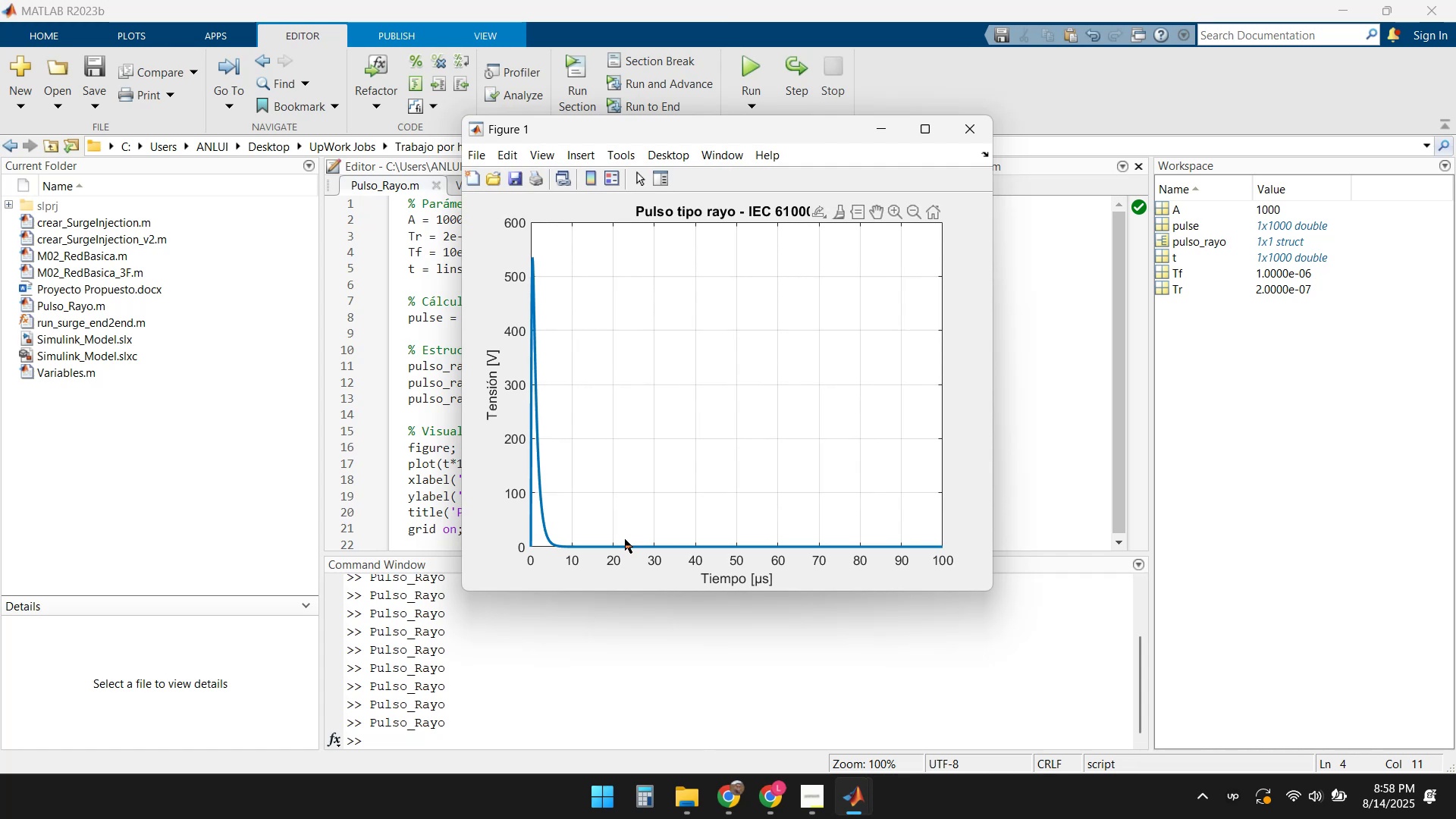 
wait(5.85)
 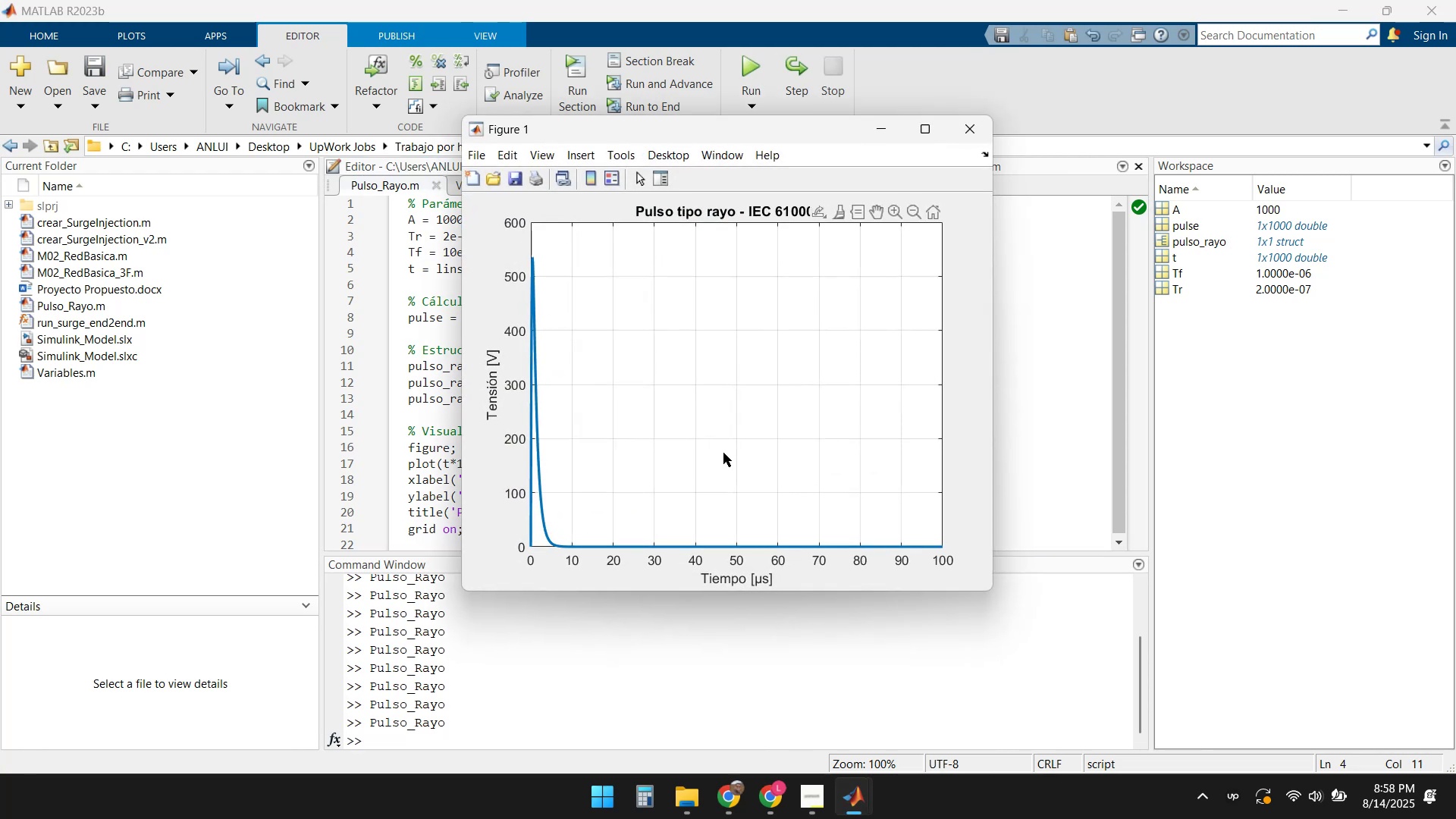 
left_click([966, 130])
 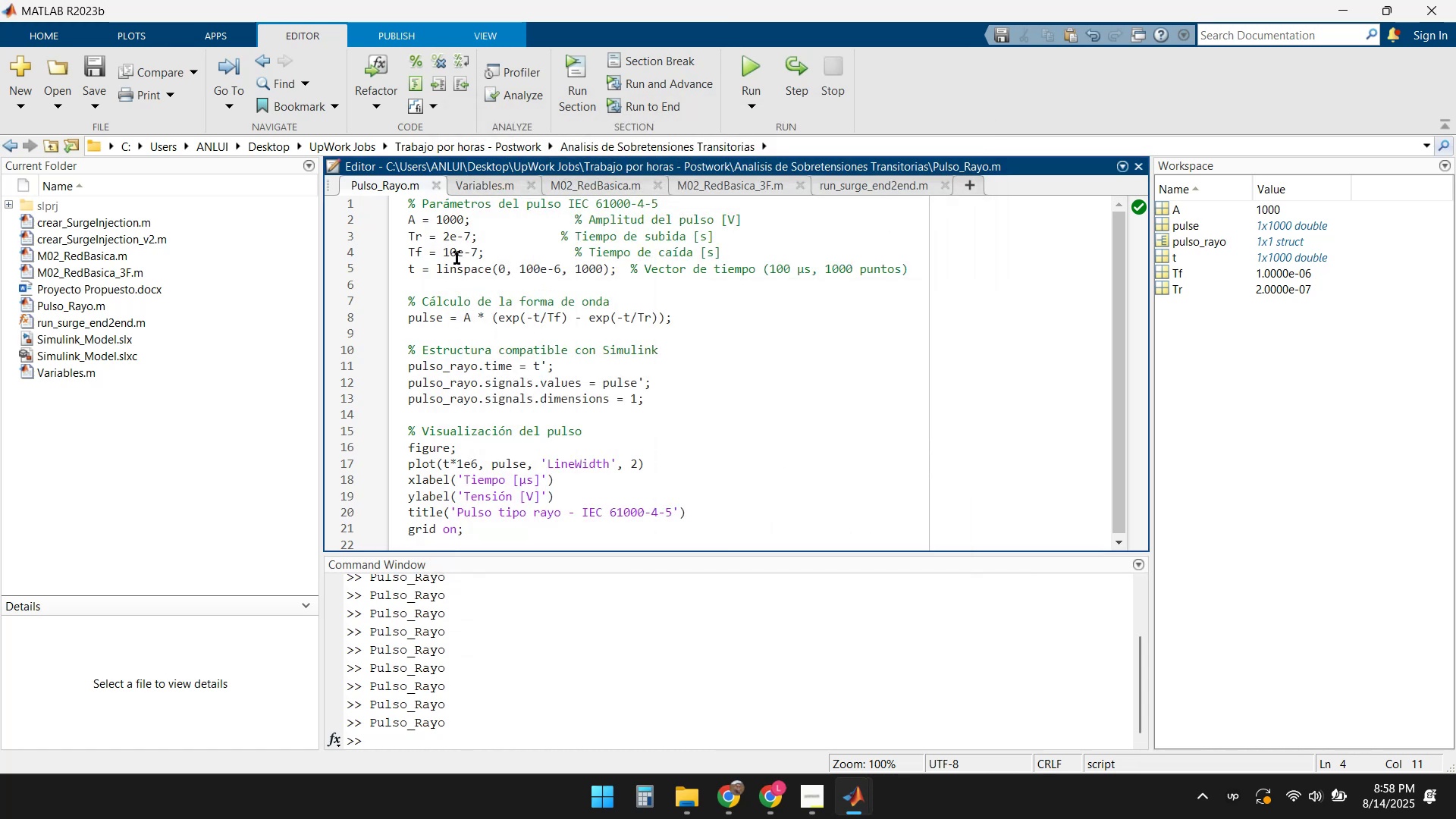 
left_click([450, 255])
 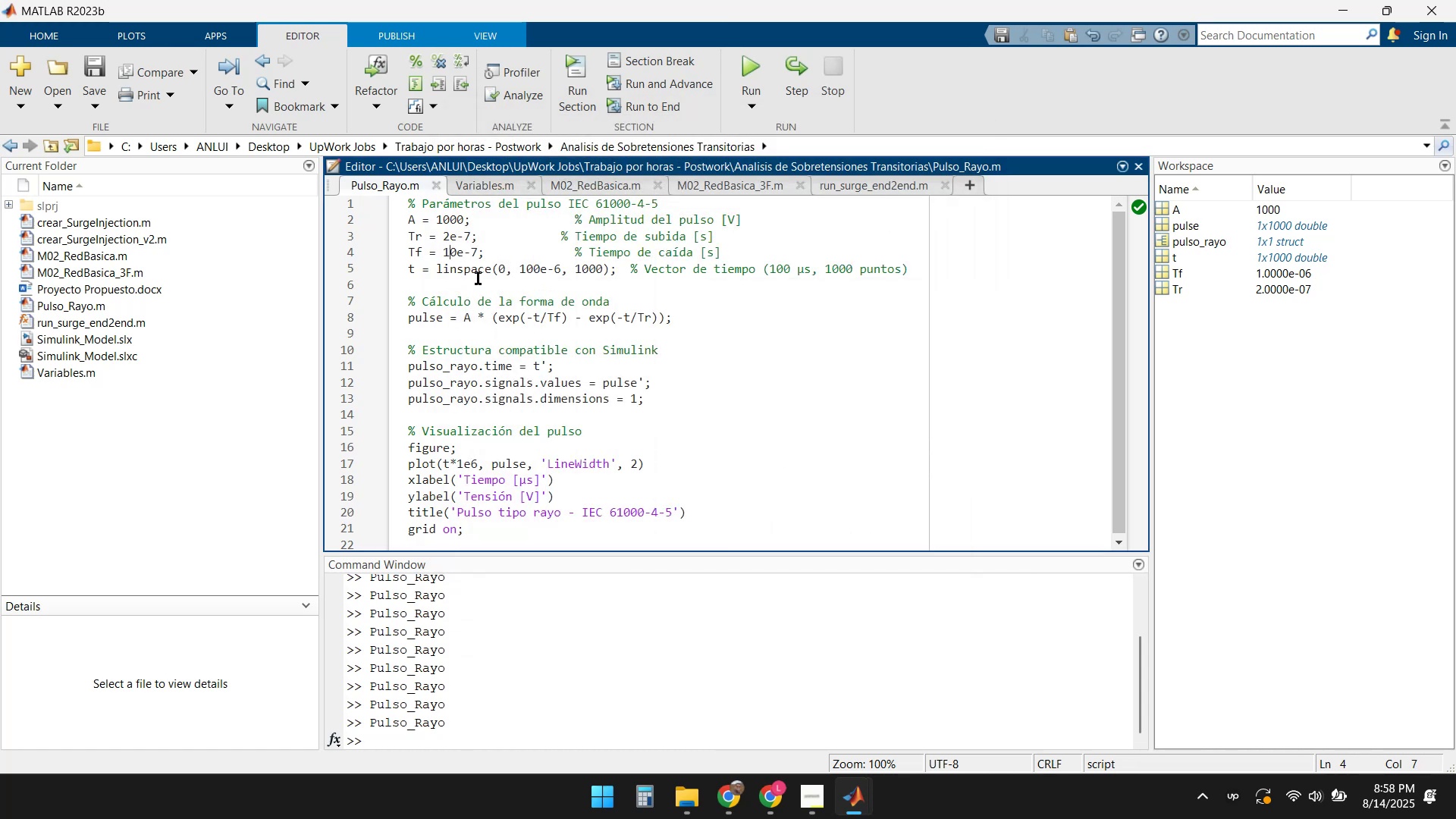 
key(Backspace)
 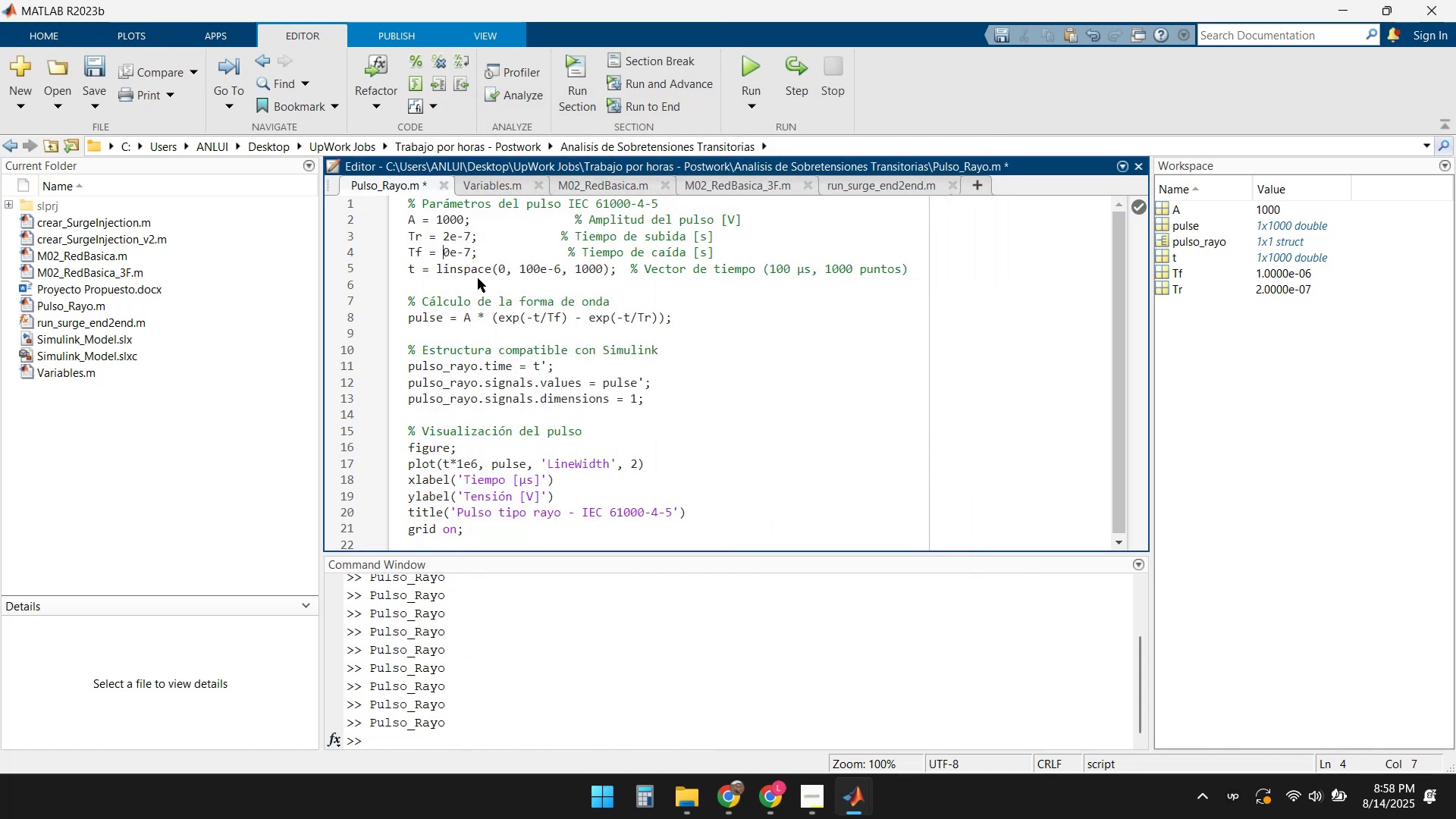 
key(Numpad2)
 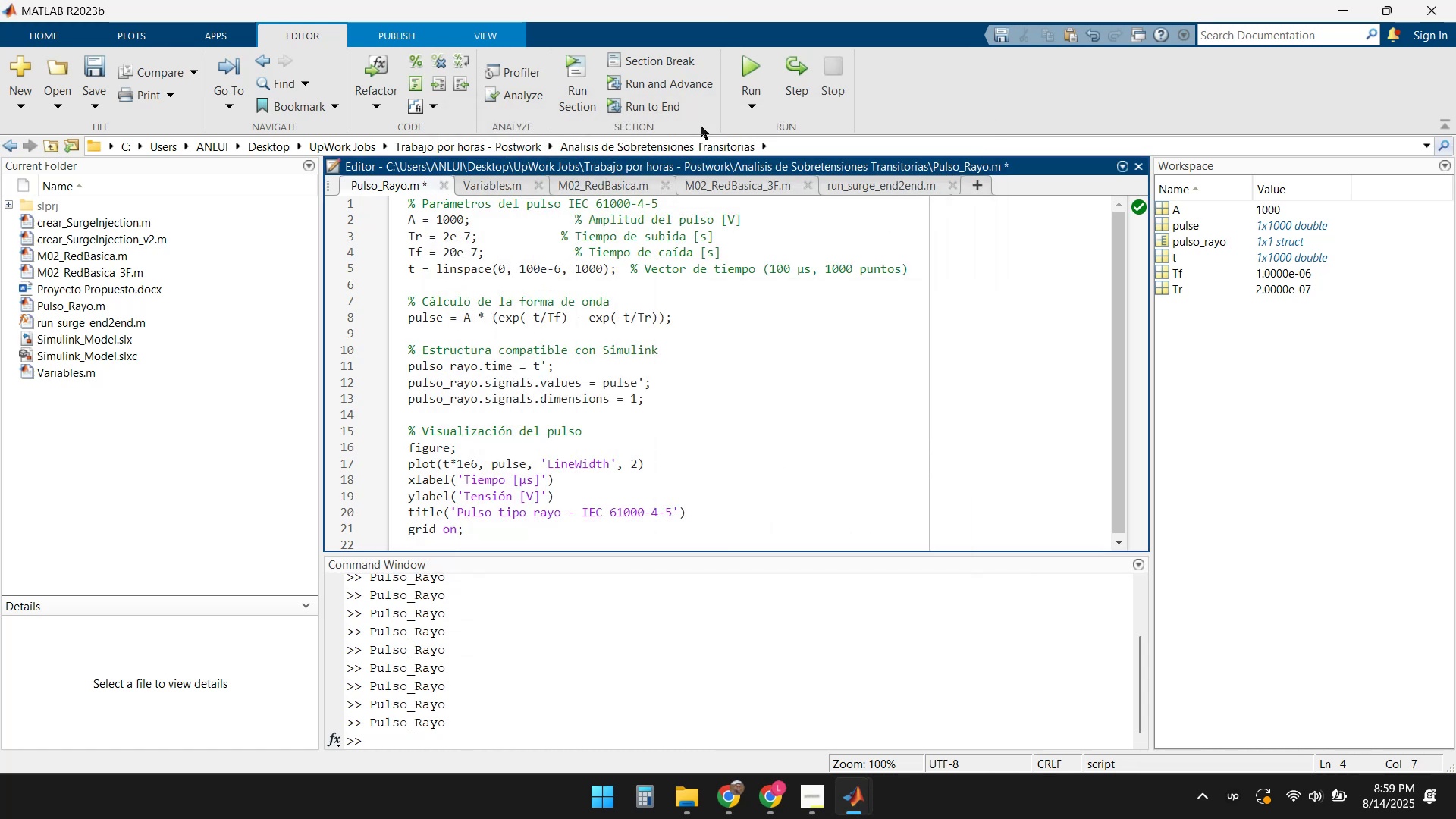 
left_click([752, 65])
 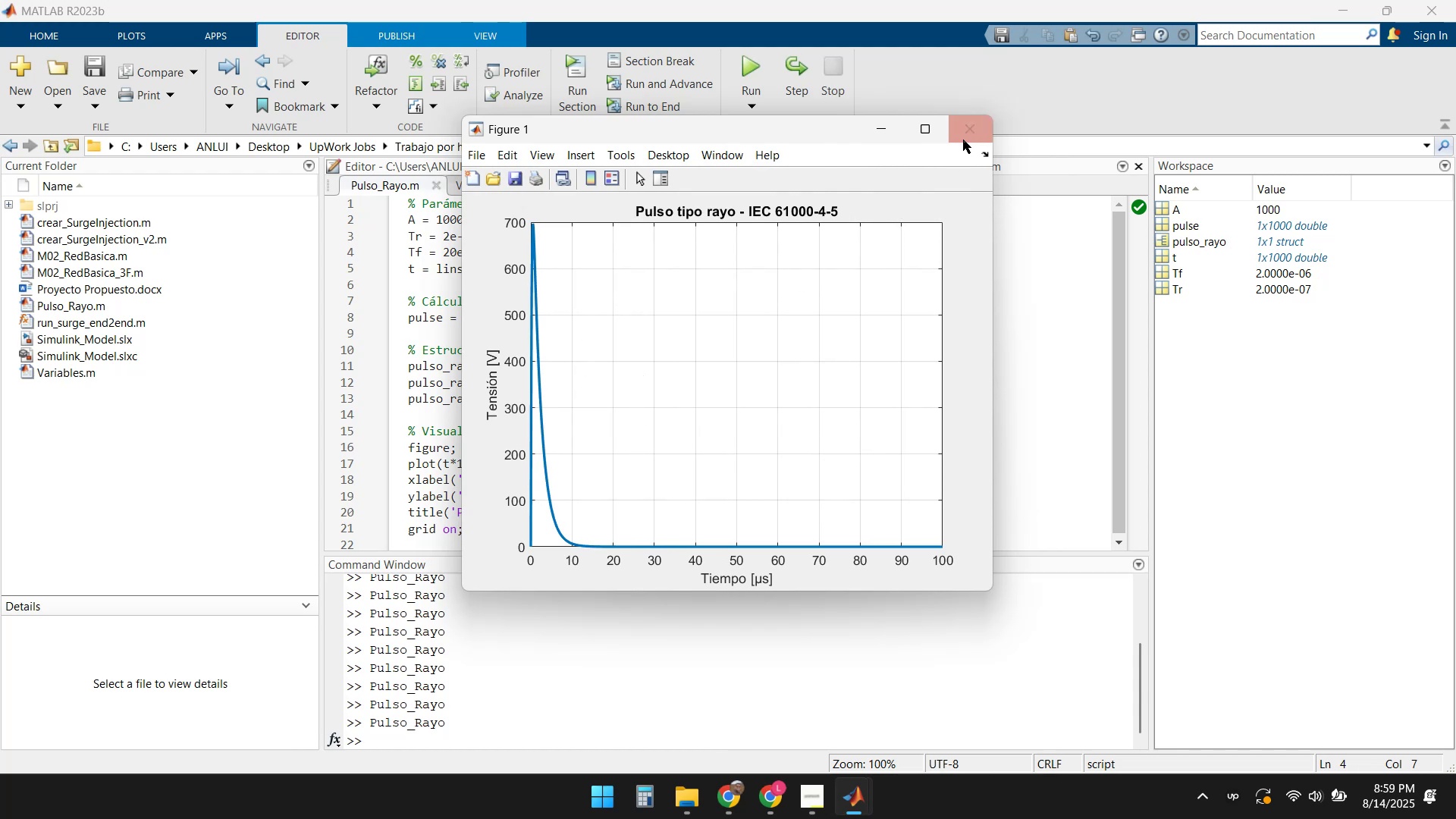 
wait(5.81)
 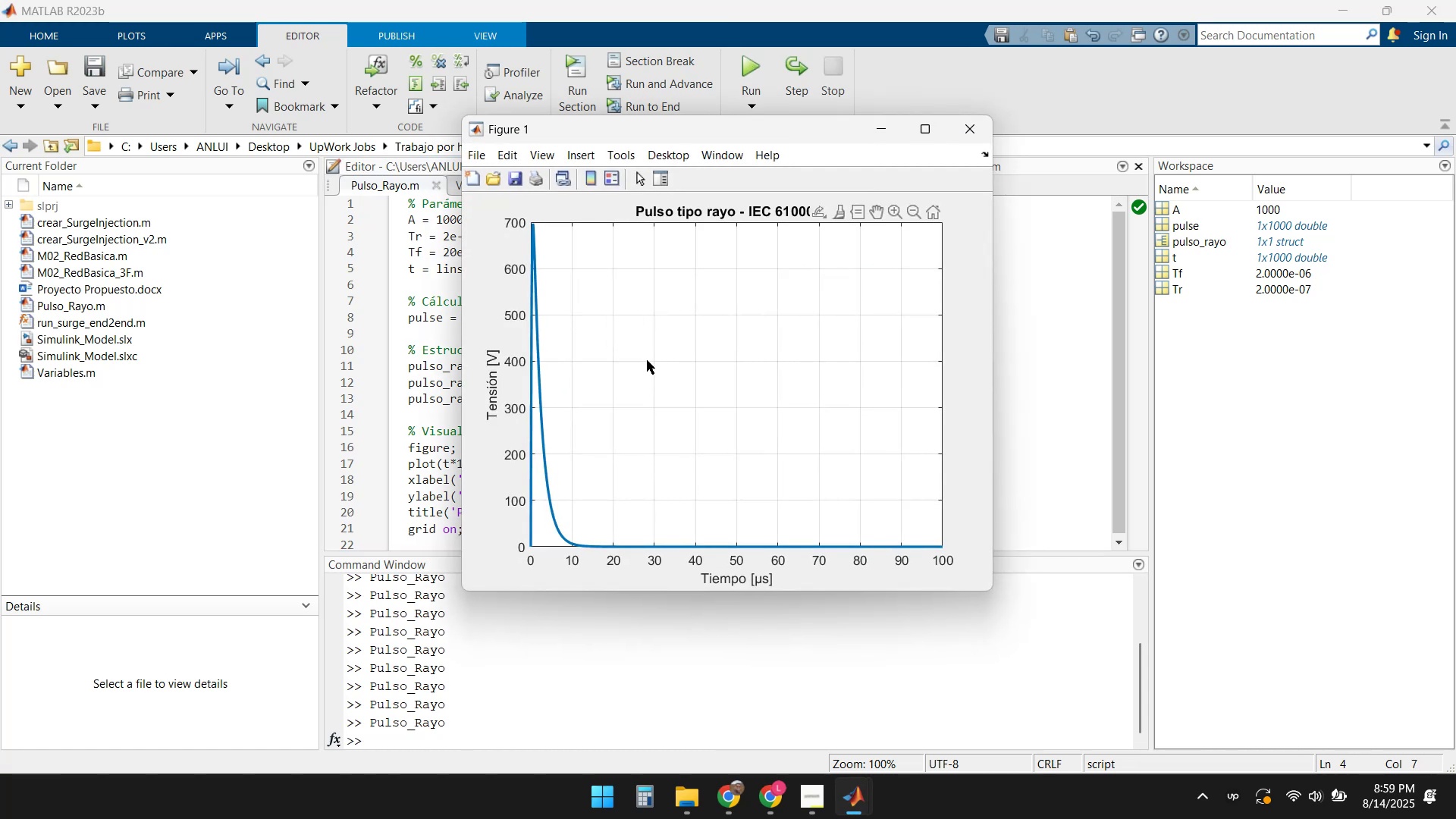 
left_click([966, 132])
 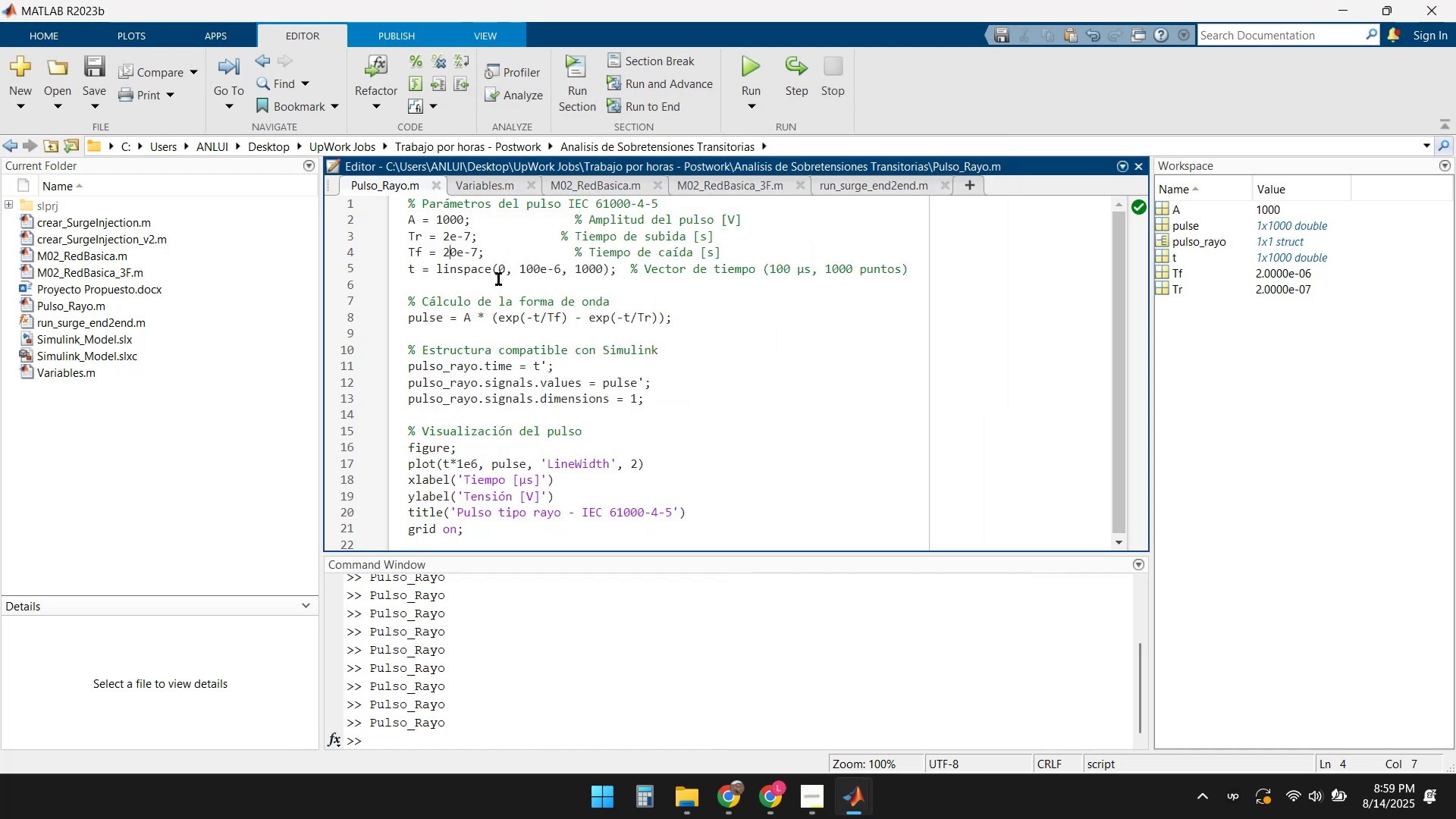 
key(Backspace)
 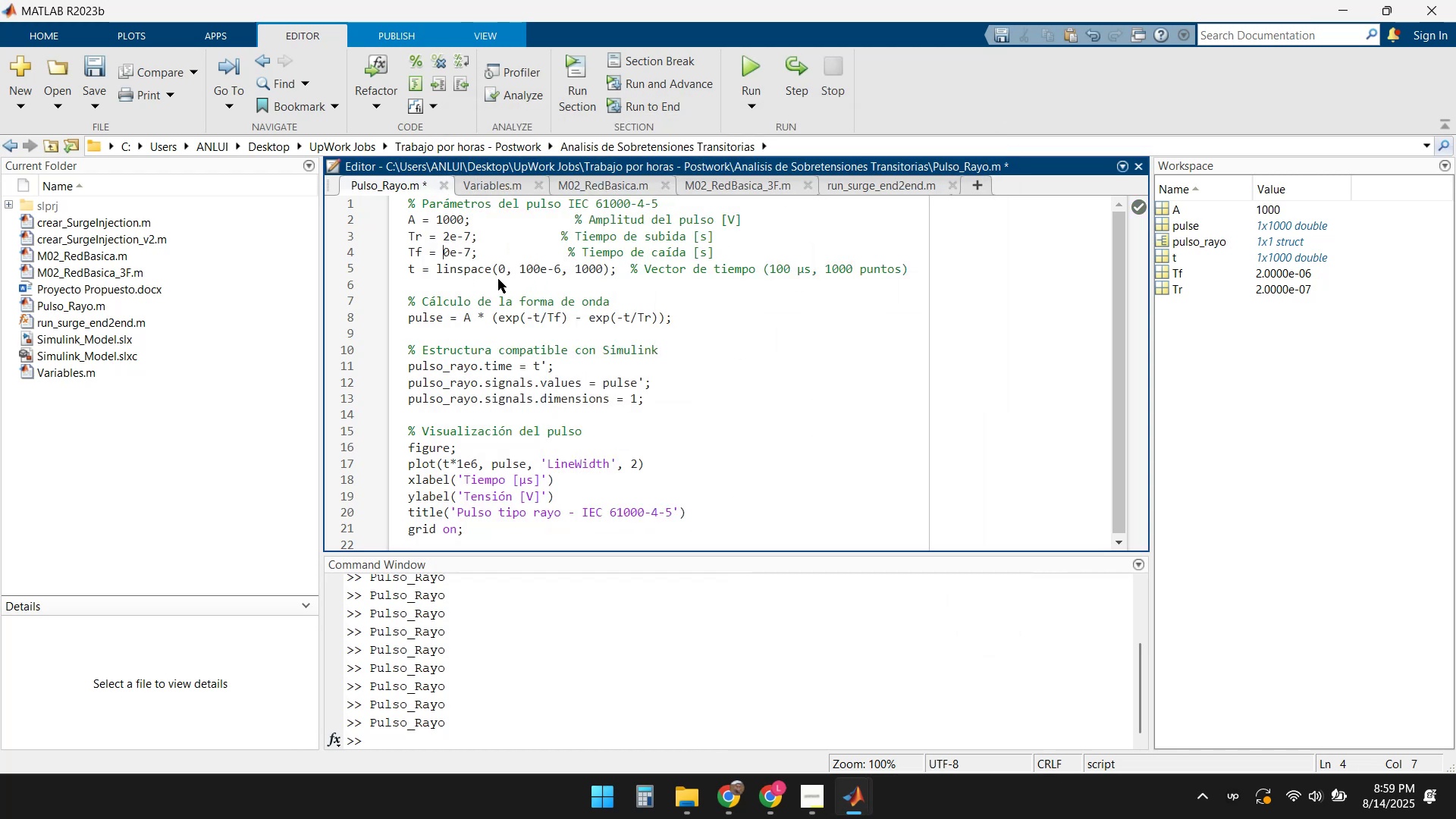 
key(Numpad1)
 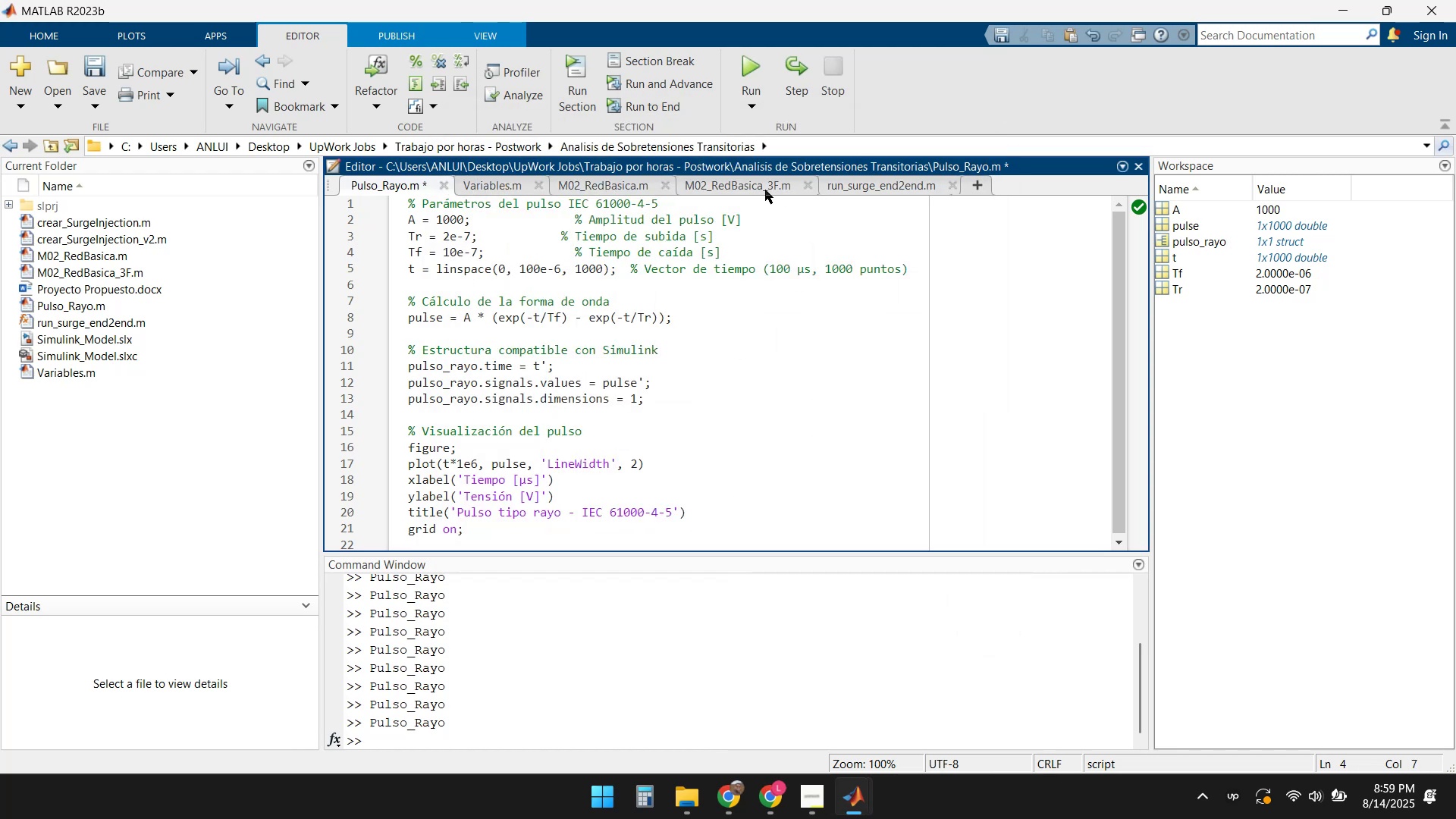 
left_click([745, 64])
 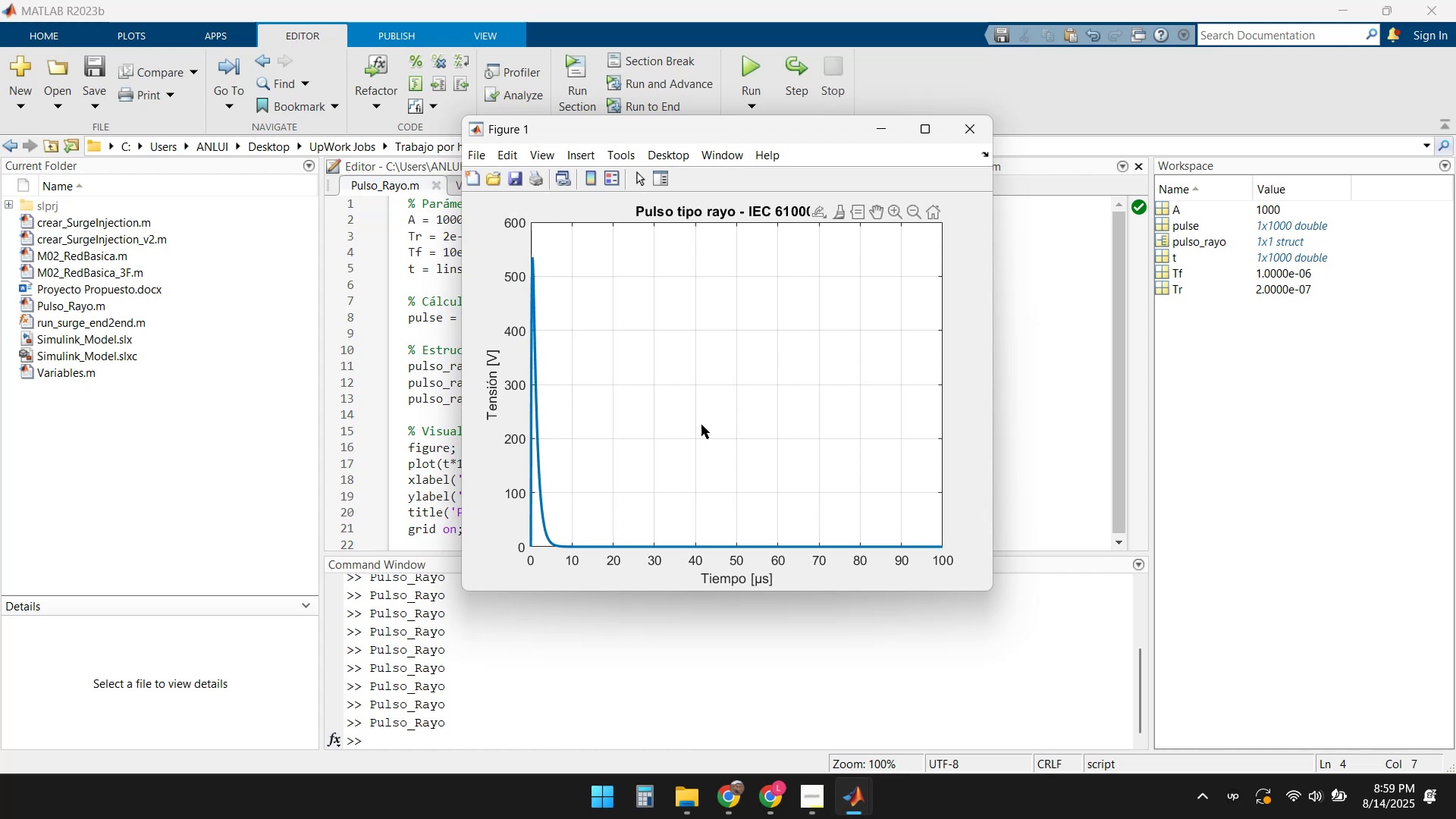 
left_click([964, 129])
 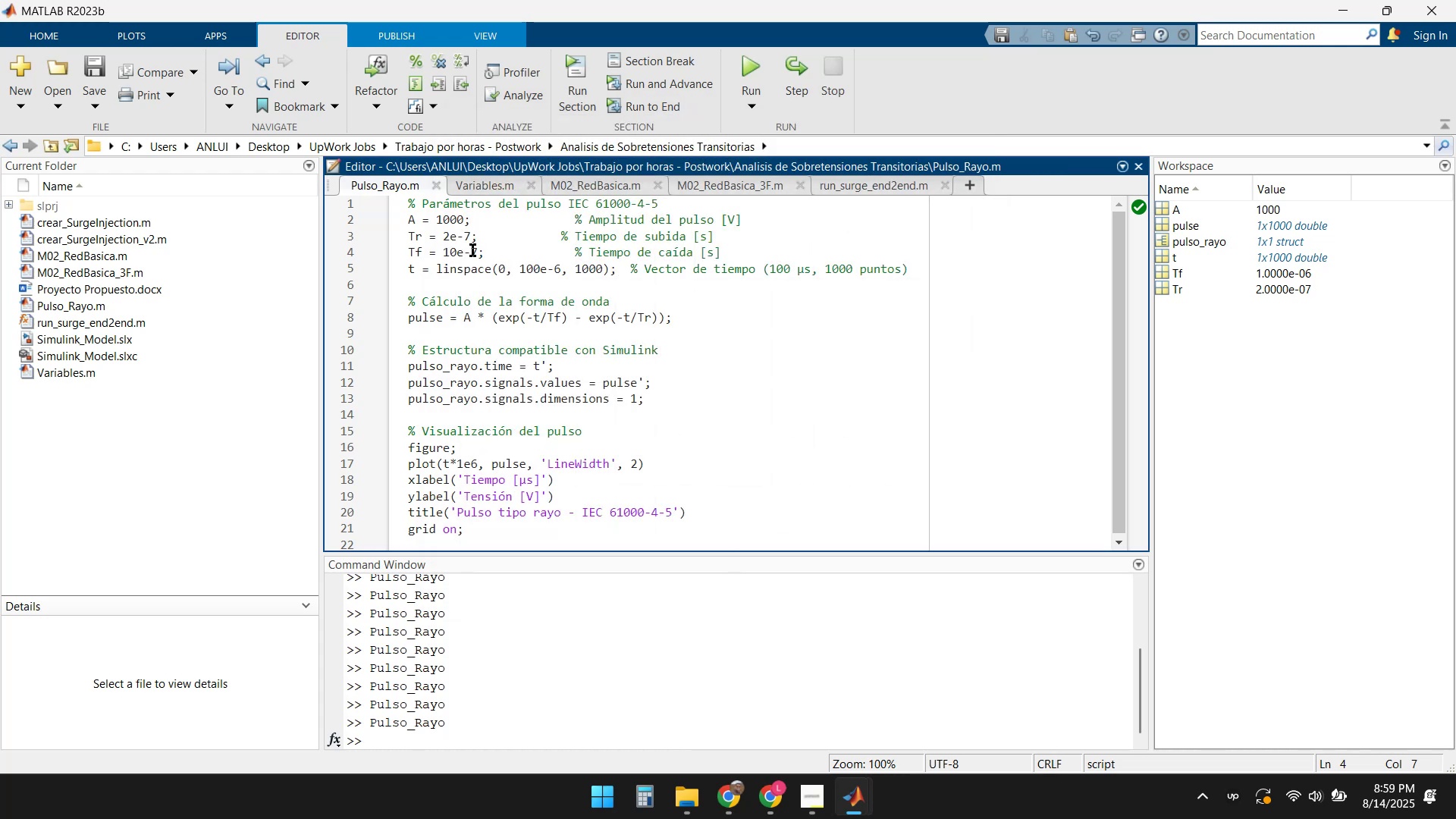 
left_click([469, 238])
 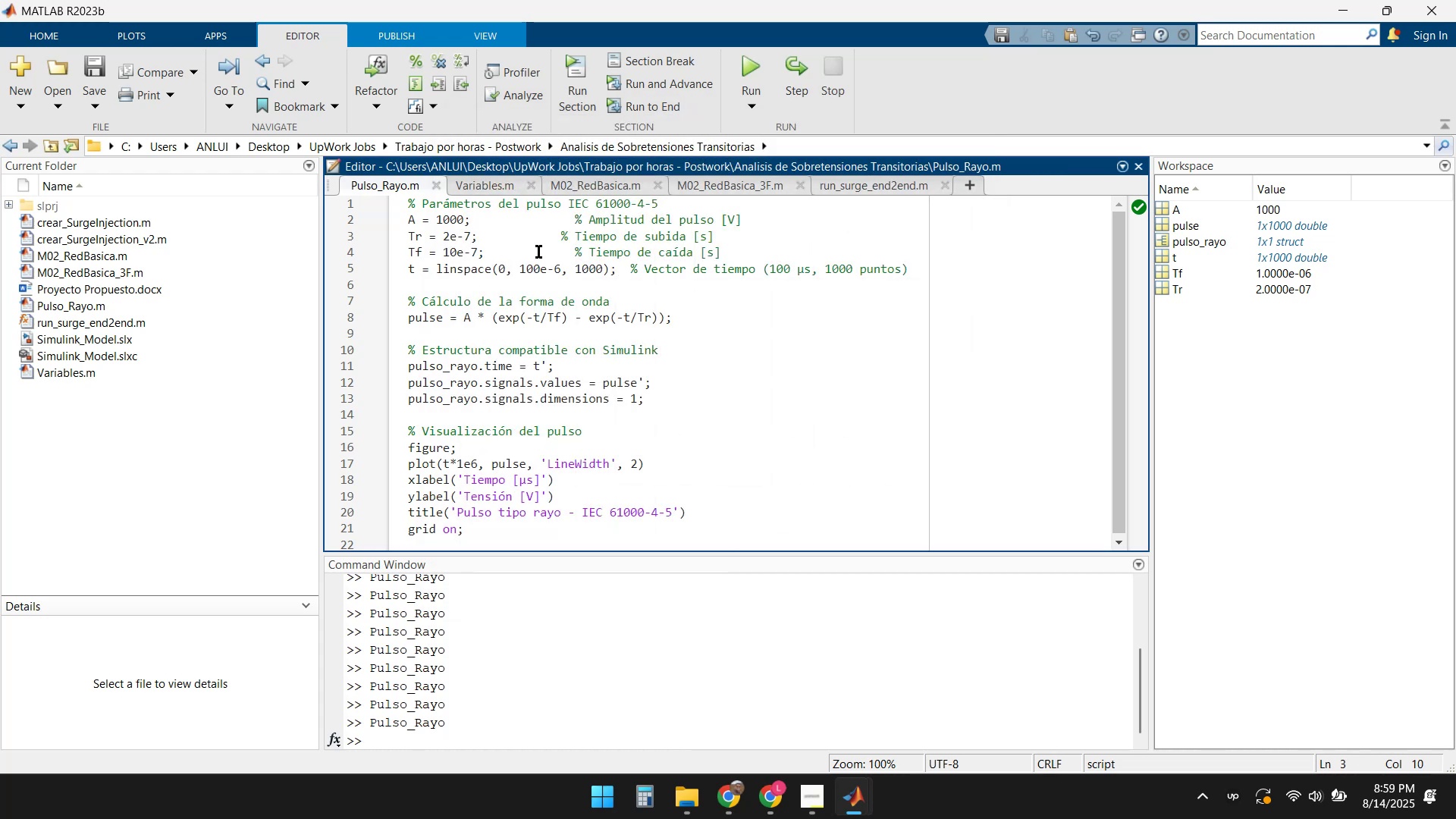 
key(Backspace)
 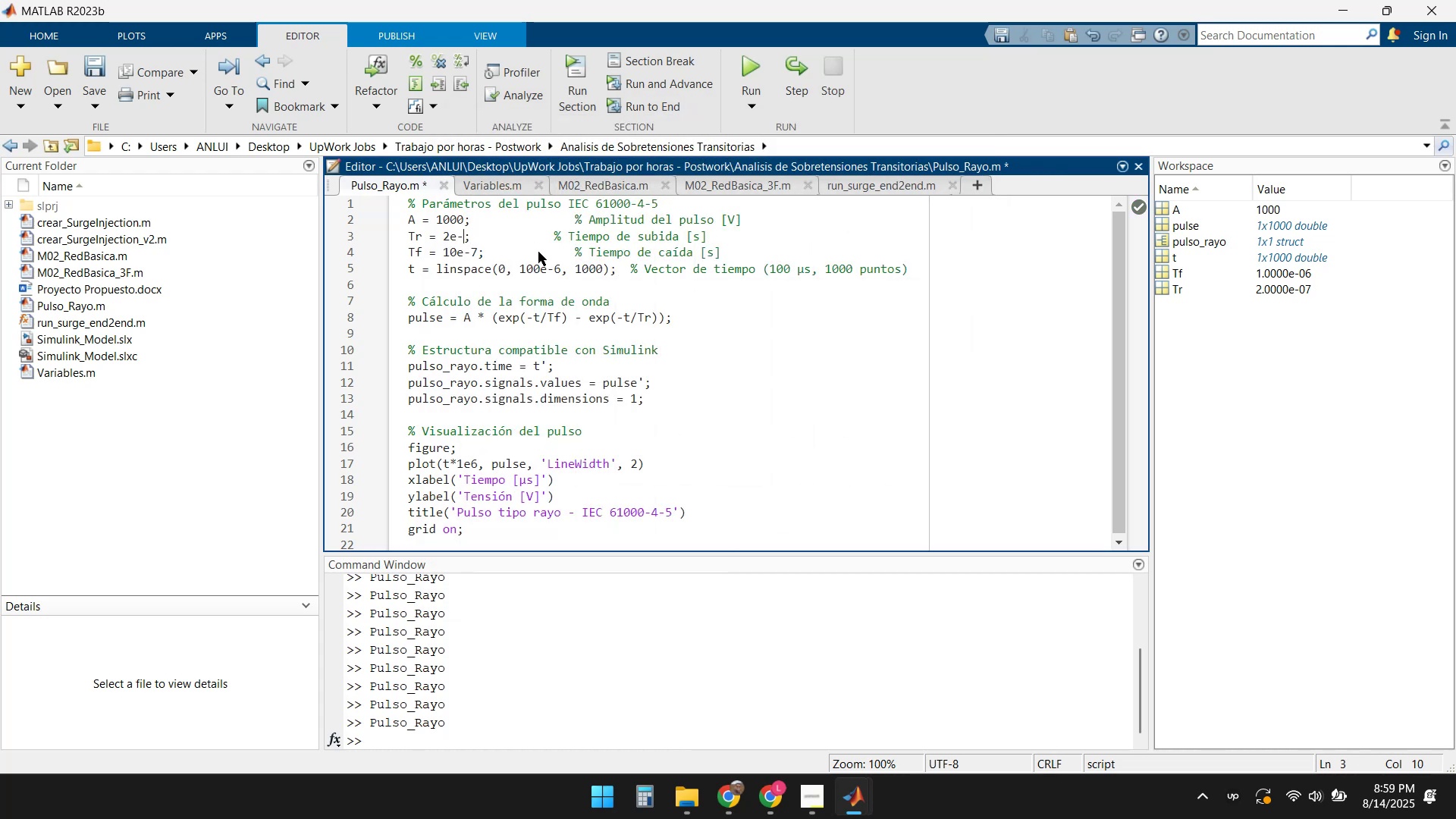 
key(Numpad6)
 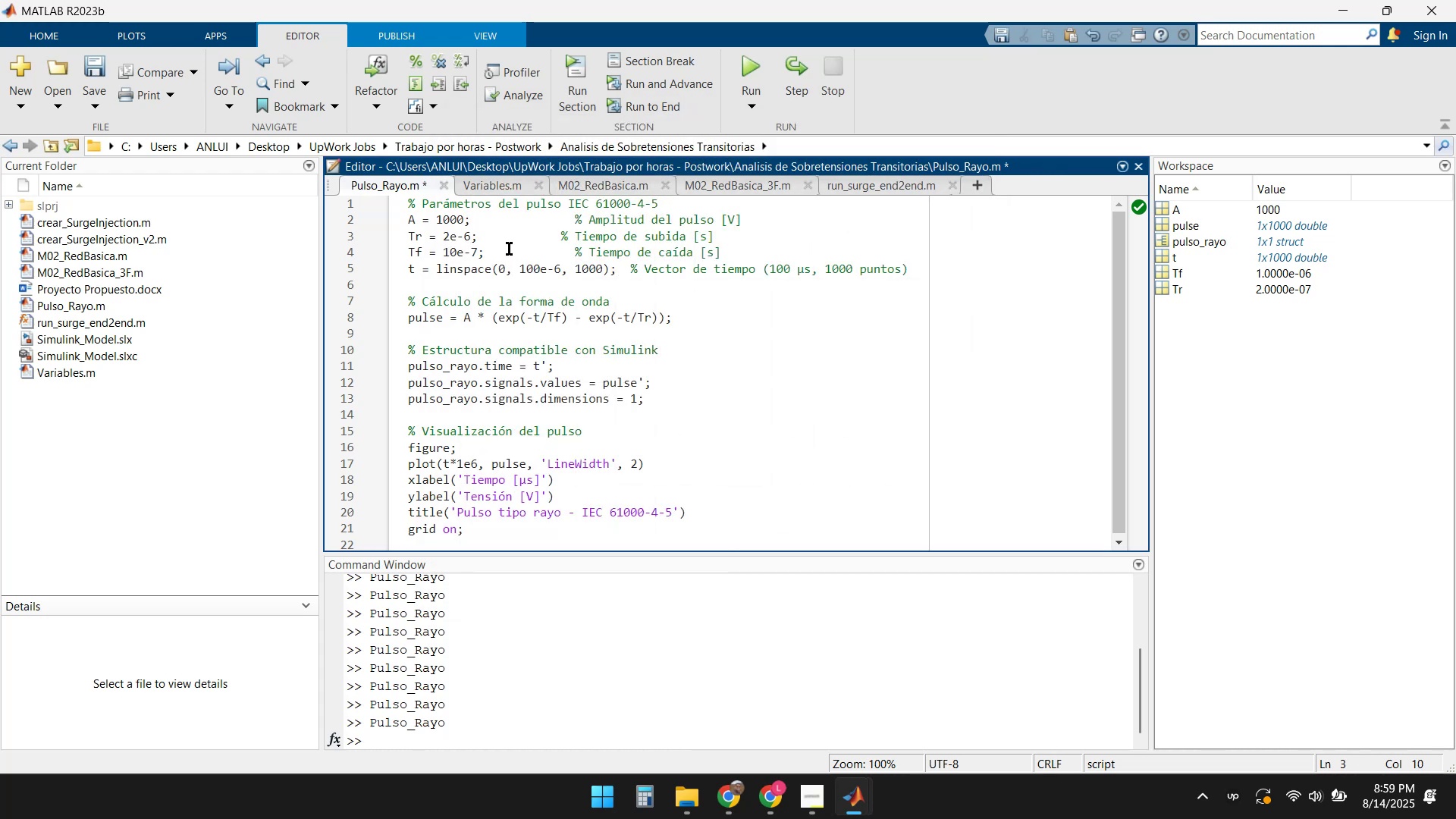 
left_click([477, 249])
 